 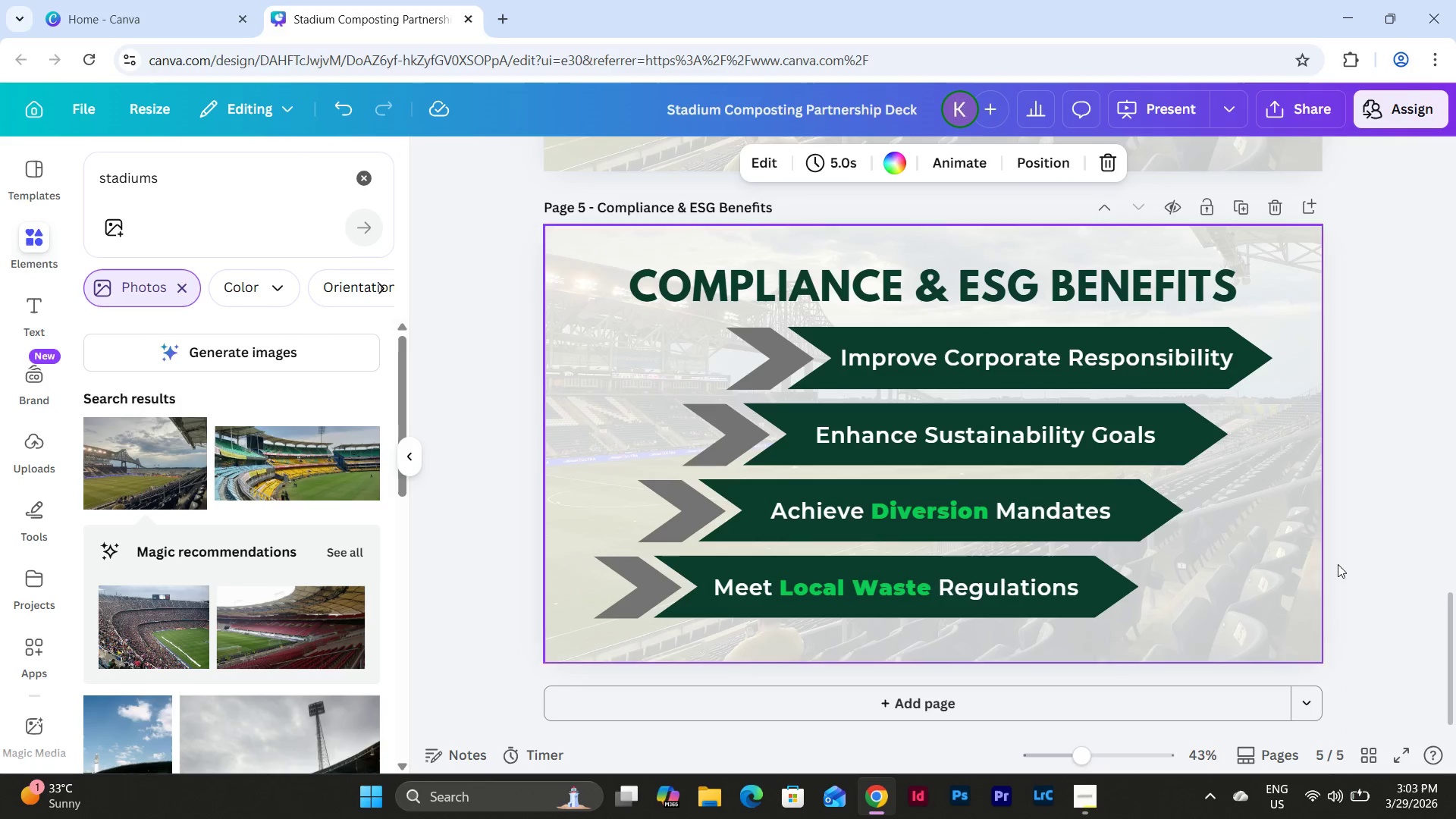 
left_click_drag(start_coordinate=[1386, 645], to_coordinate=[517, 270])
 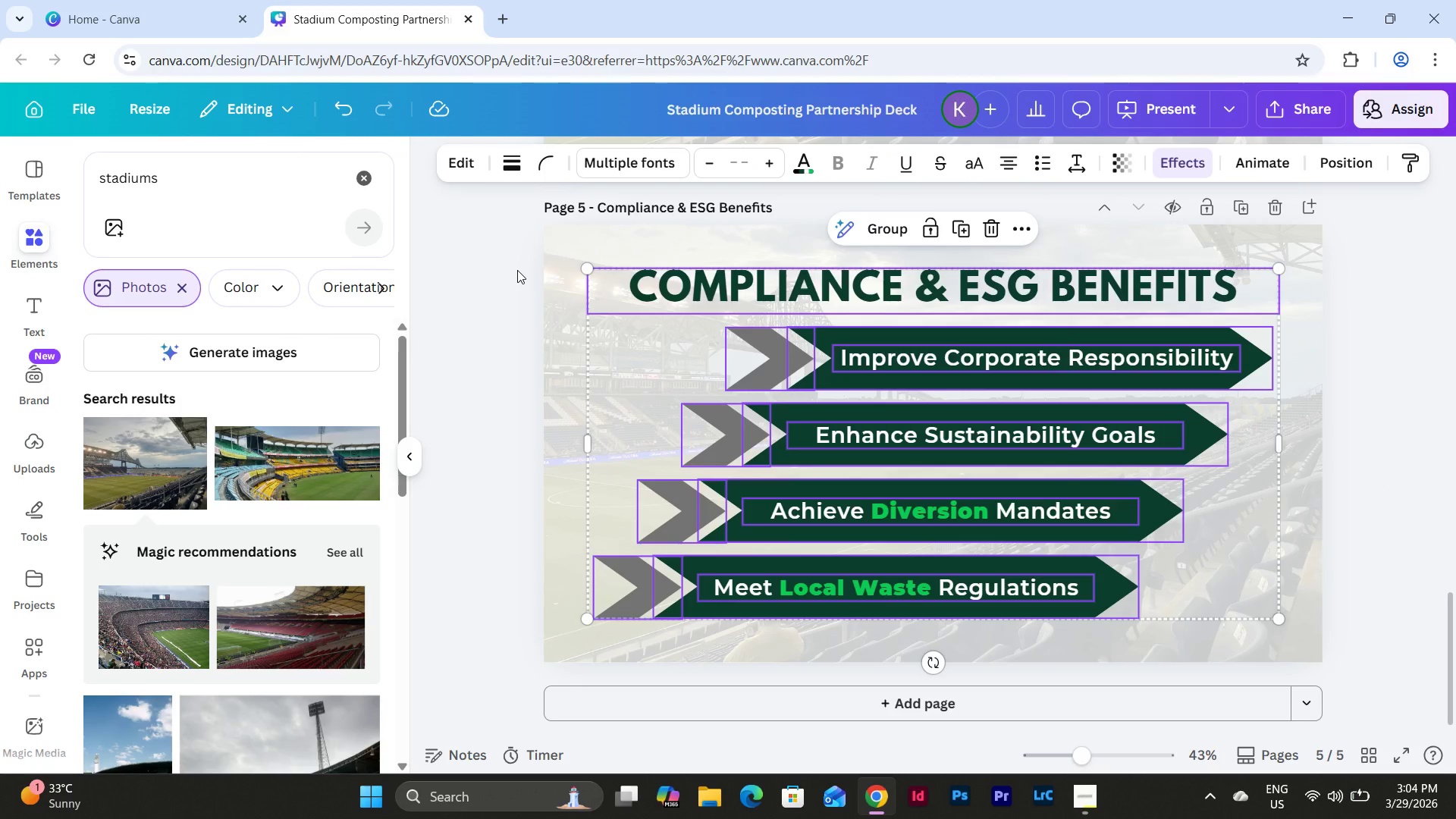 
key(Backspace)
 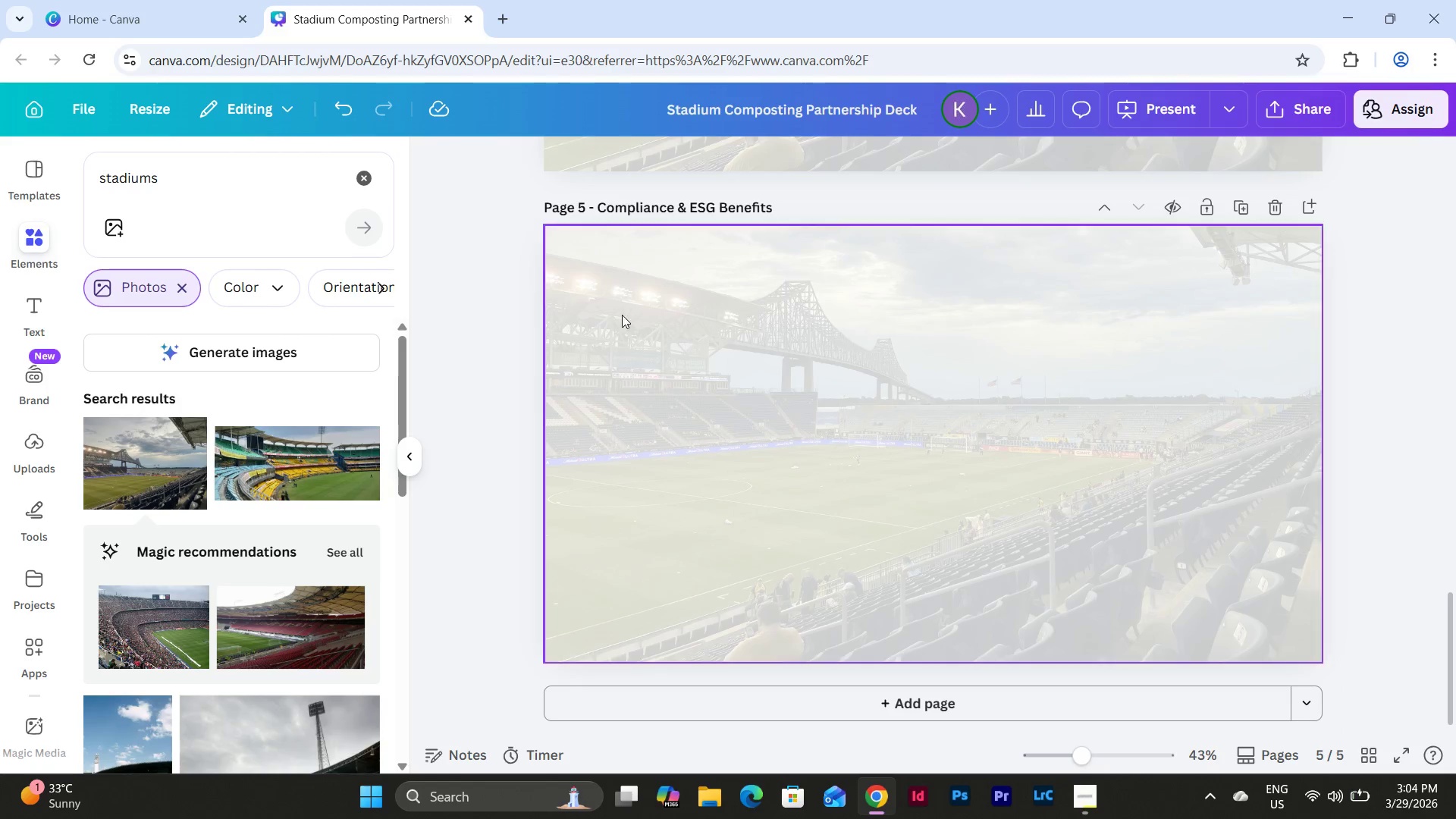 
left_click([762, 356])
 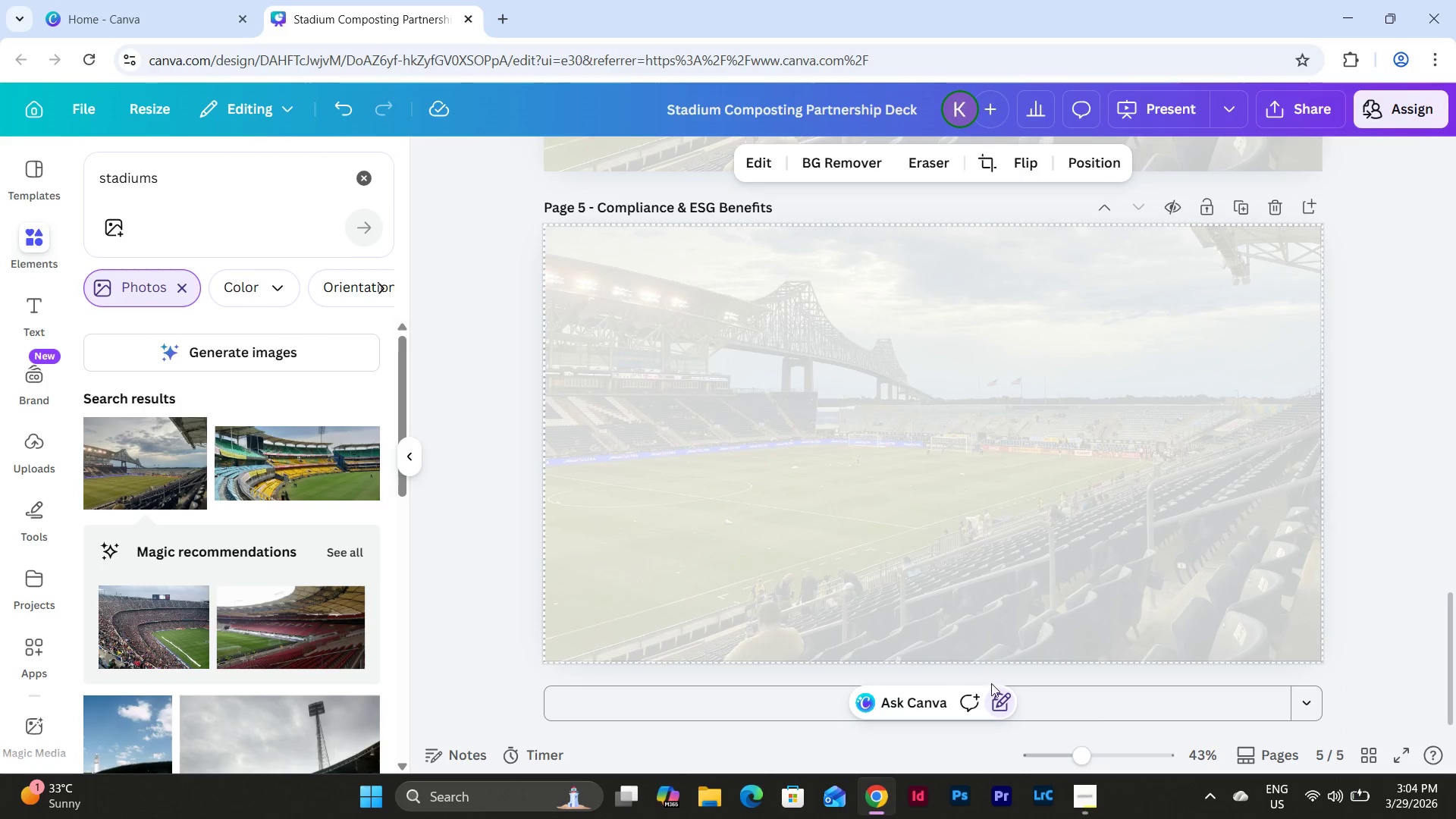 
left_click([993, 701])
 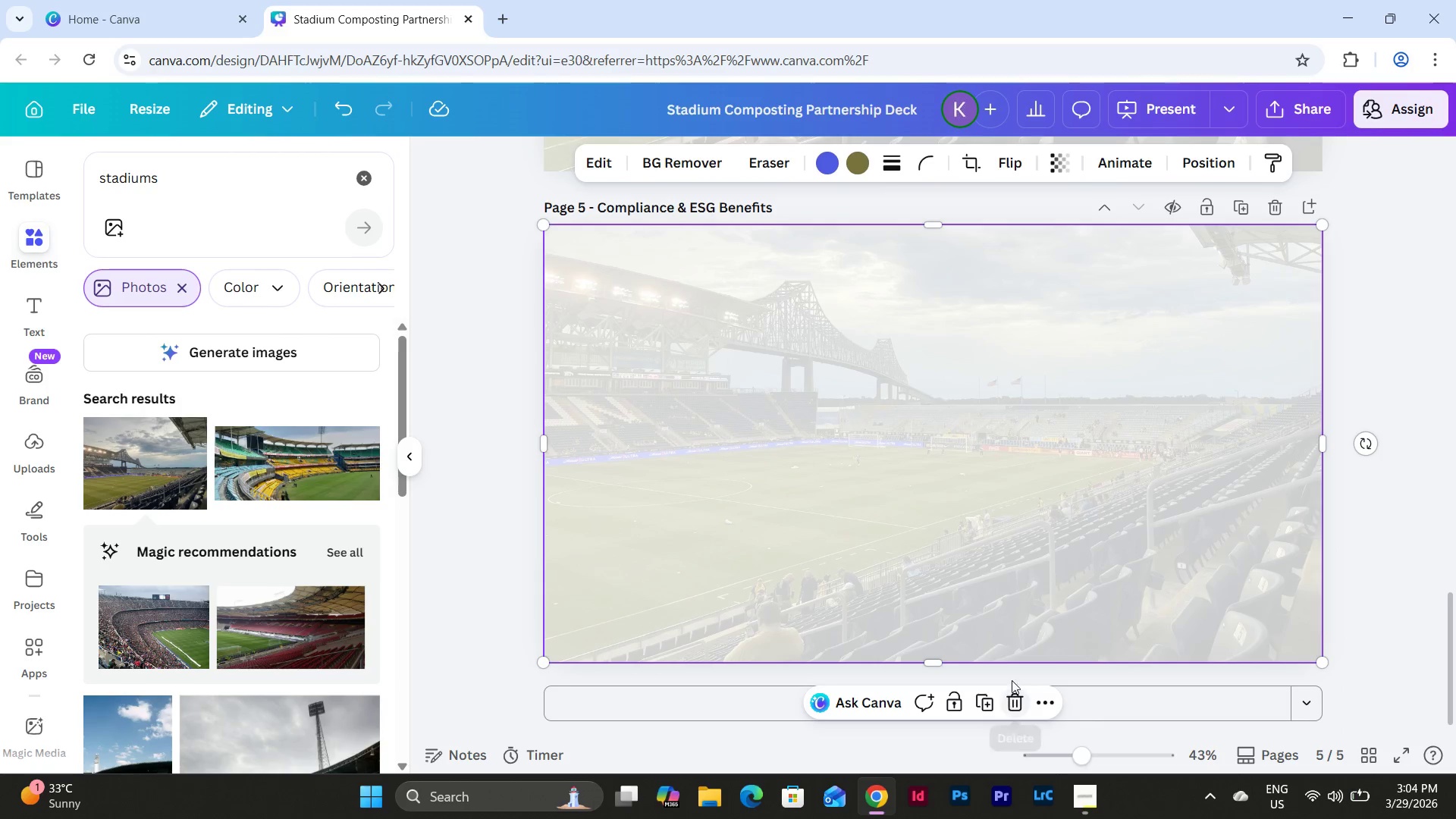 
left_click([1017, 695])
 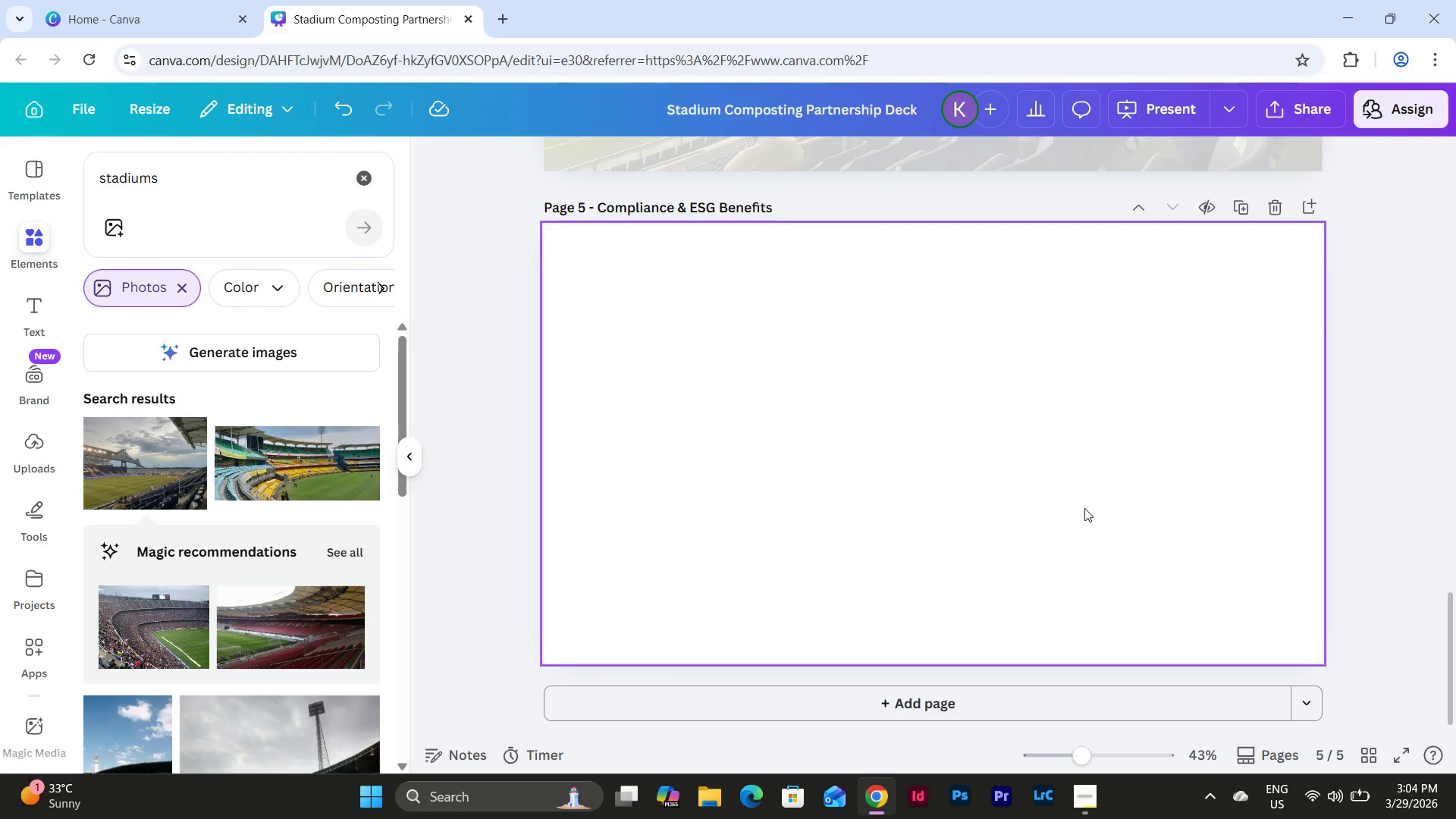 
scroll: coordinate [1084, 508], scroll_direction: up, amount: 5.0
 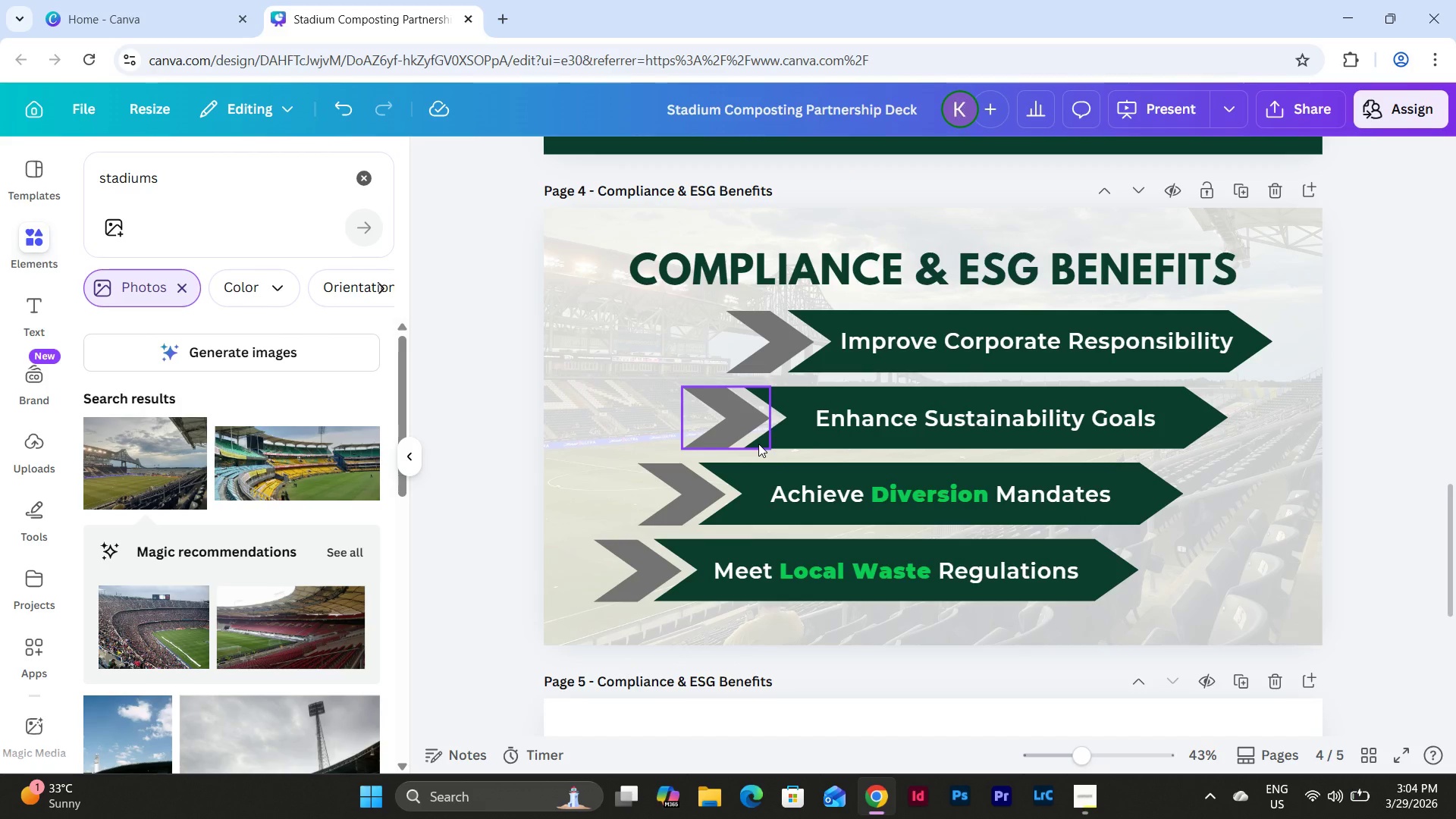 
wait(5.94)
 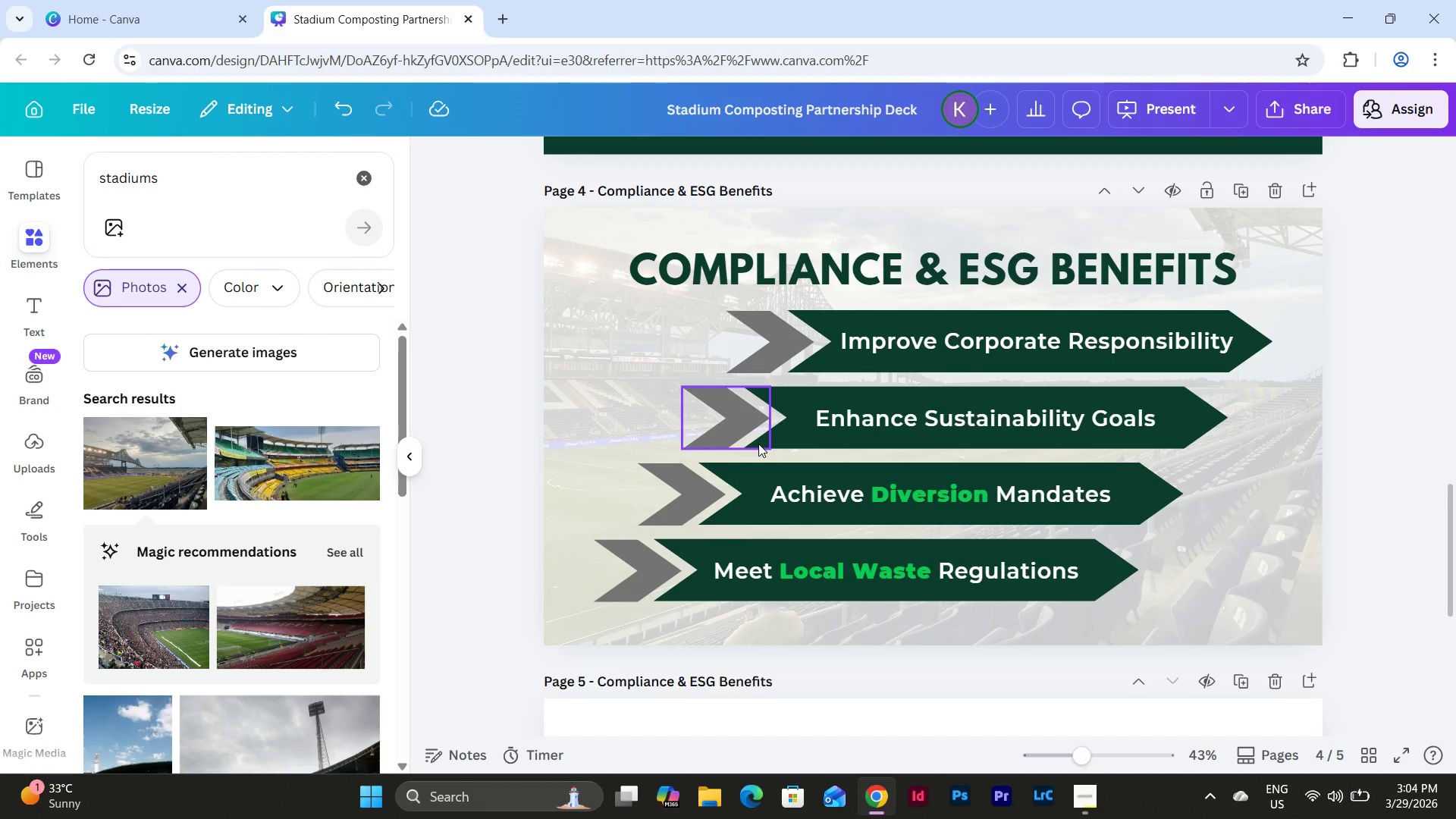 
hold_key(key=ShiftLeft, duration=1.5)
left_click([640, 572])
 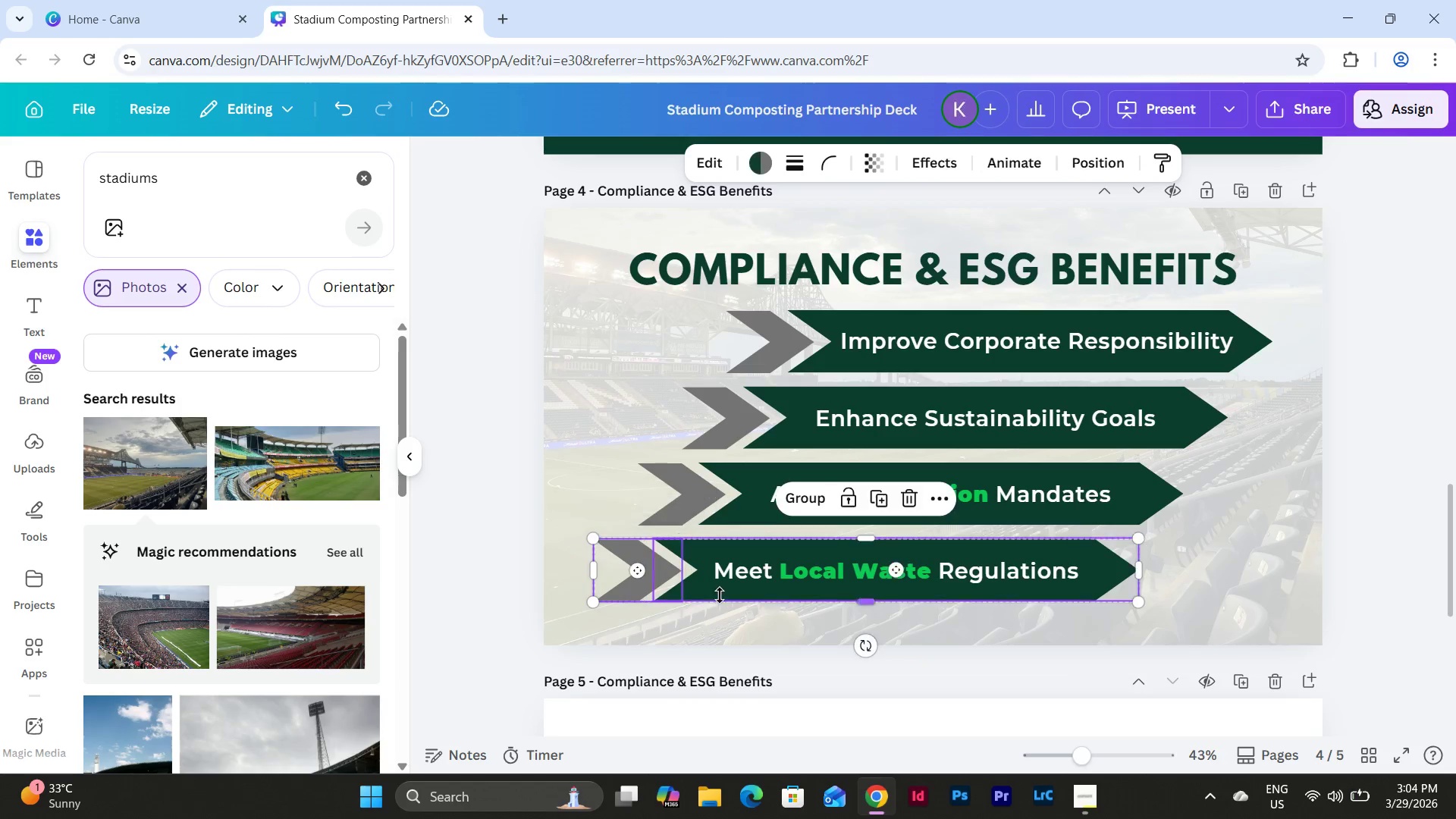 
hold_key(key=ShiftLeft, duration=0.48)
 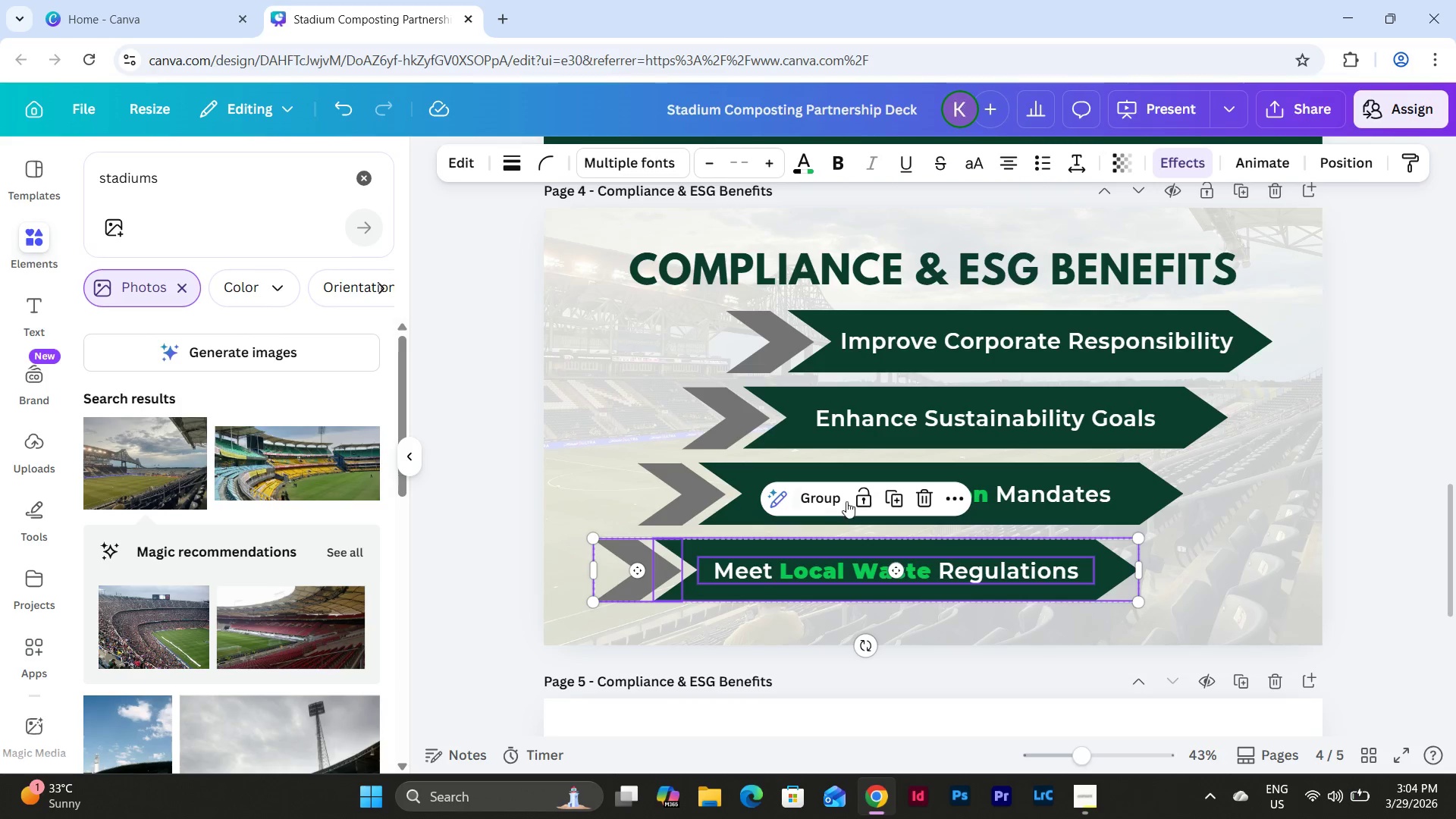 
left_click([829, 494])
 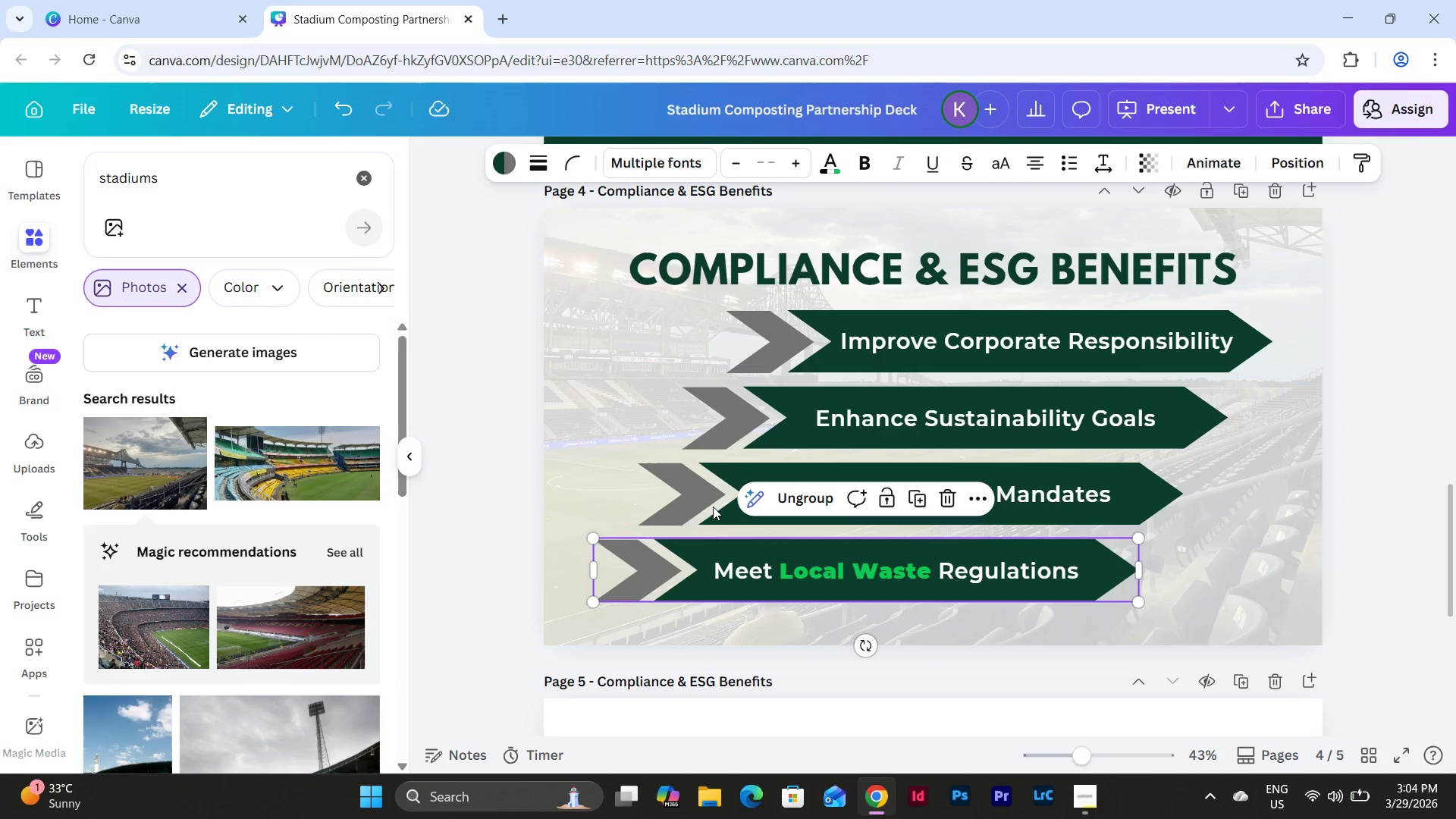 
hold_key(key=ShiftLeft, duration=1.24)
left_click([695, 496])
 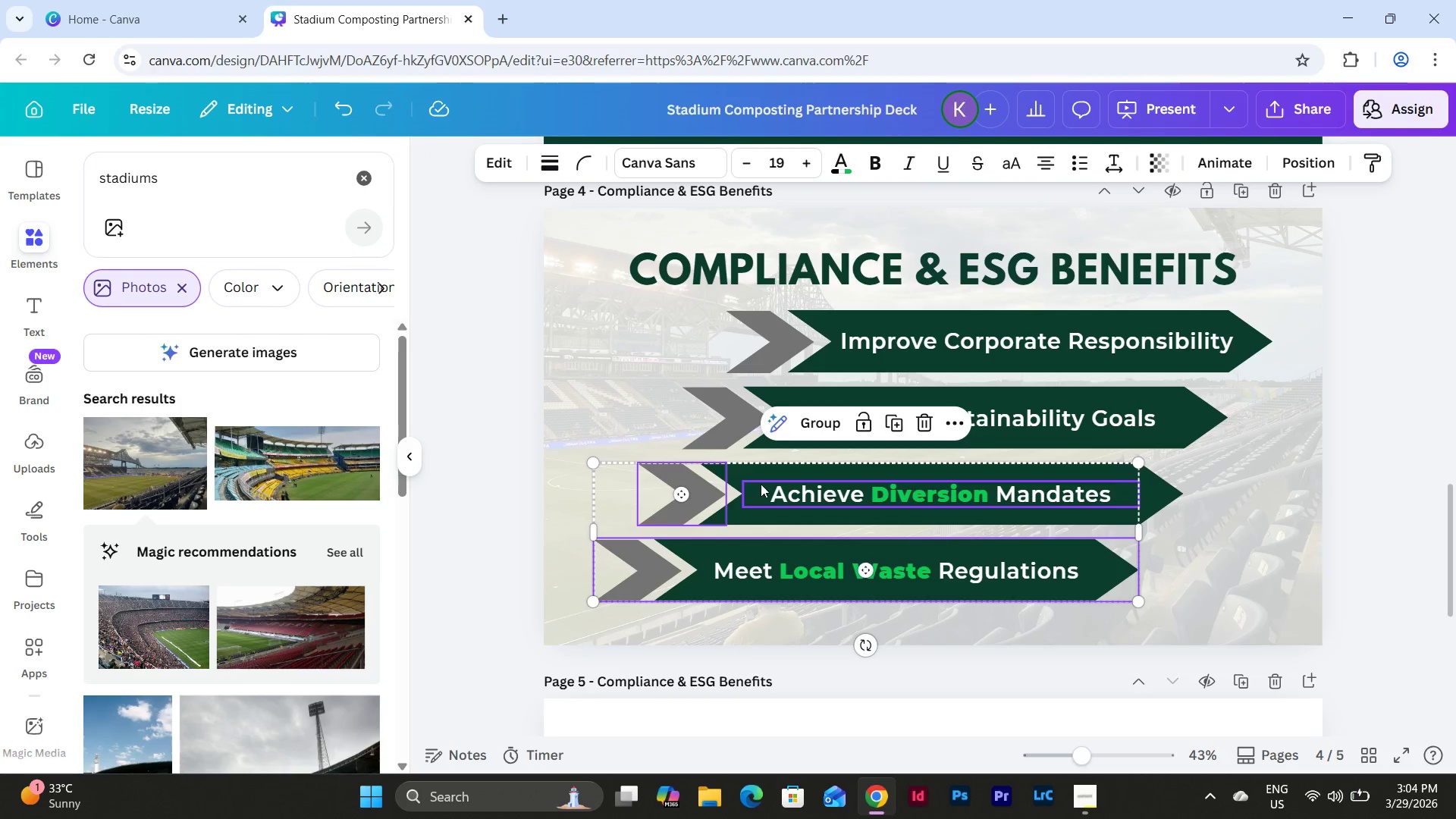 
left_click([762, 484])
 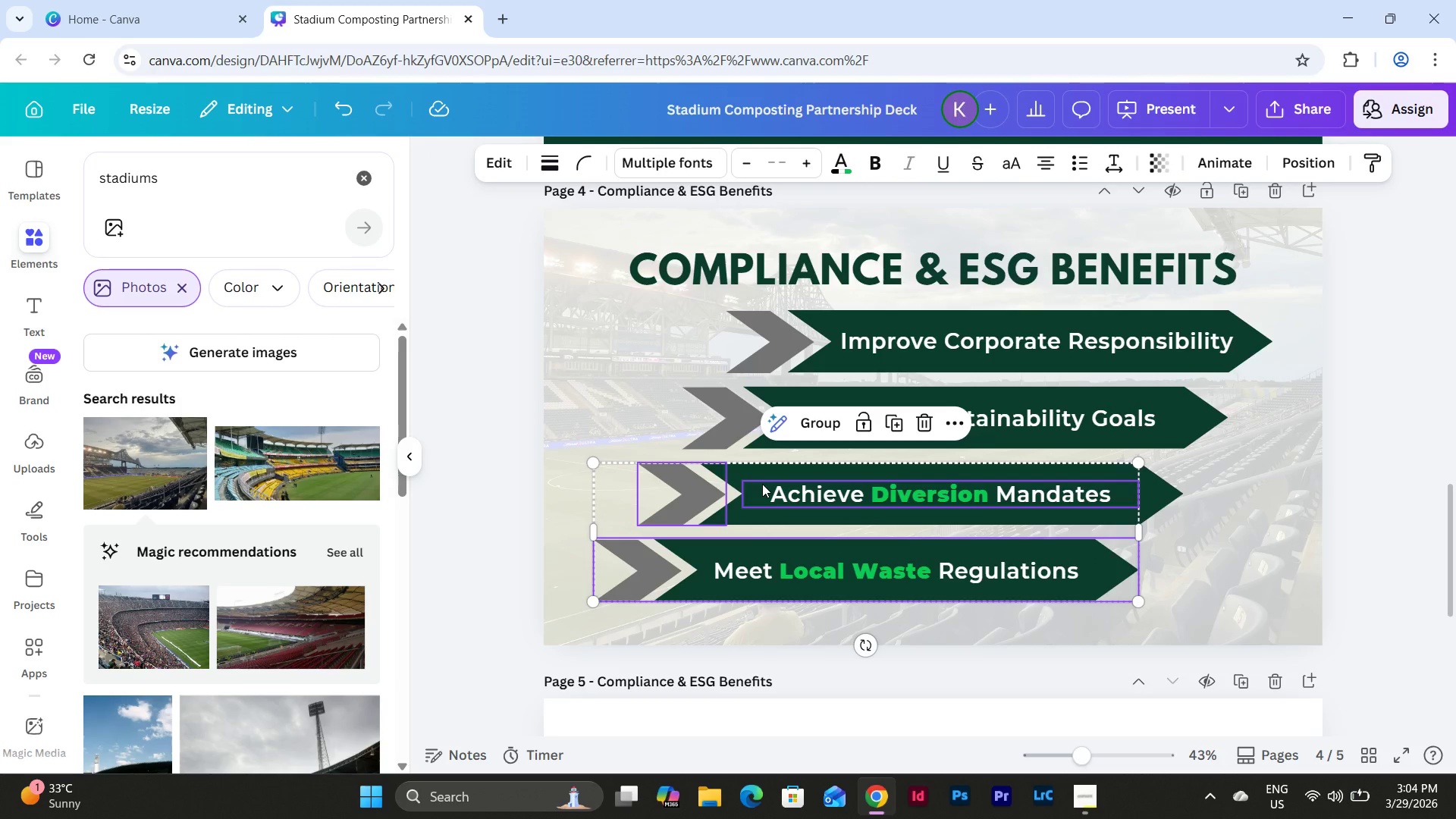 
key(Escape)
 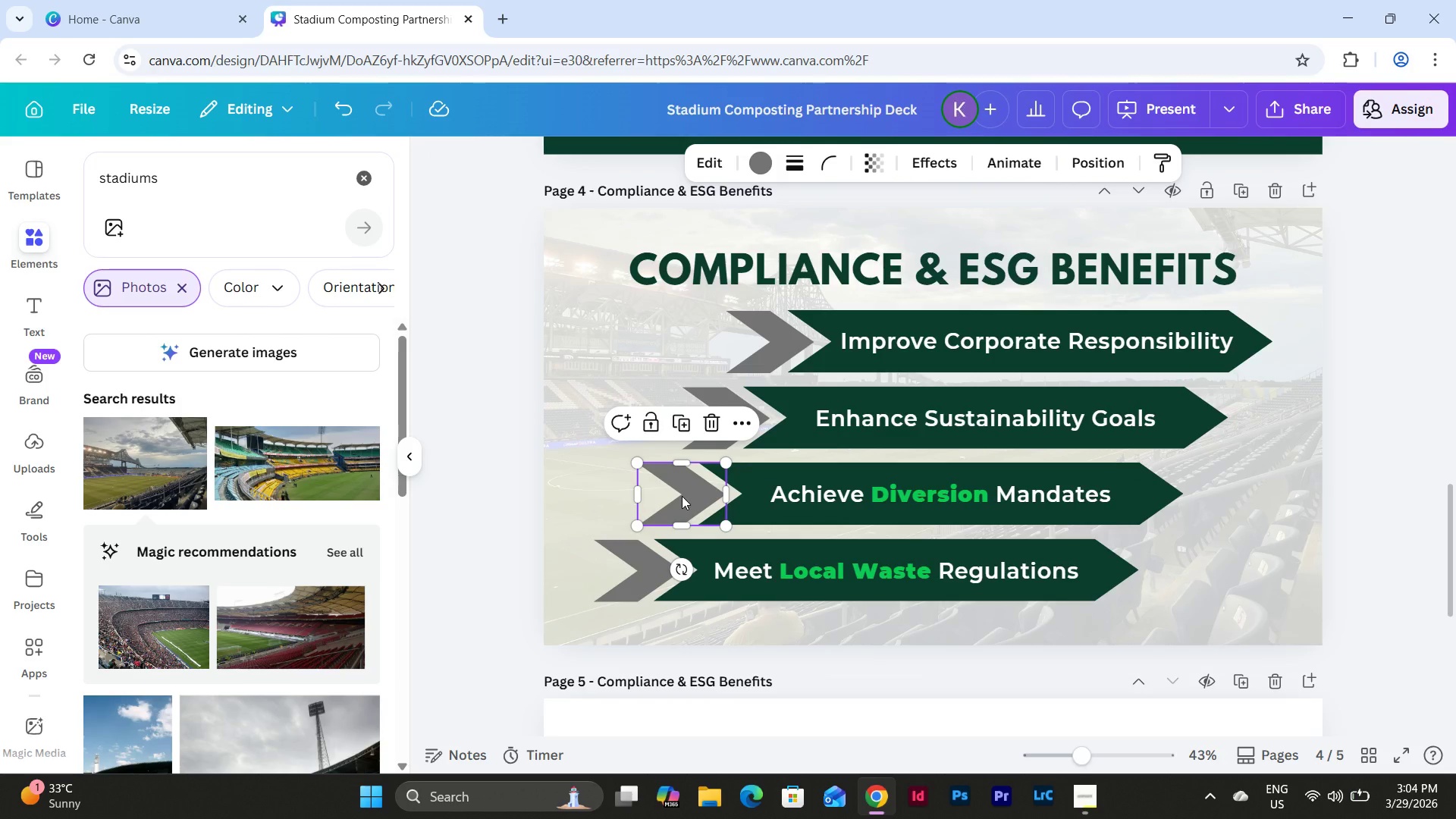 
hold_key(key=ShiftLeft, duration=1.5)
left_click([784, 512])
 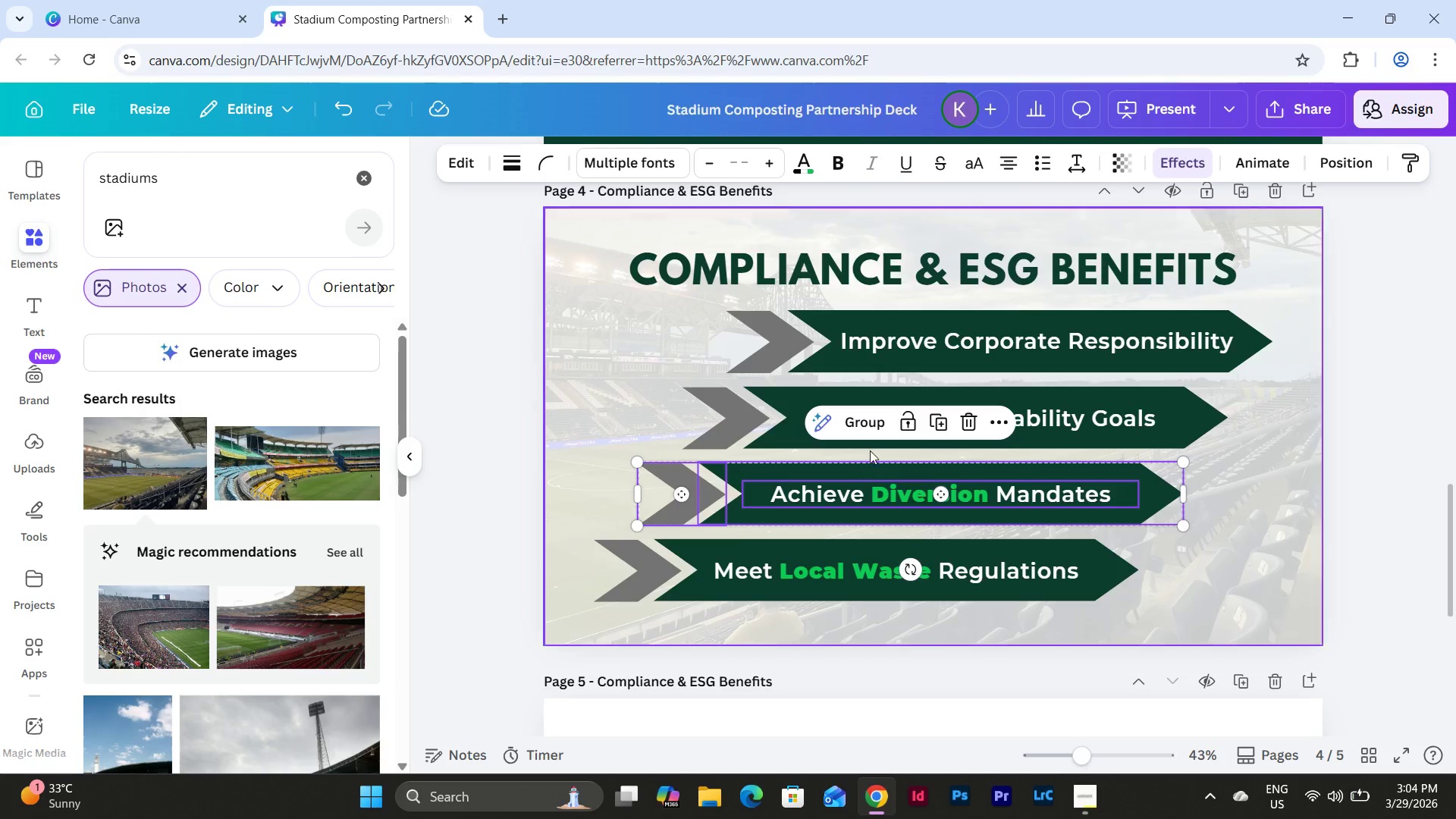 
left_click([871, 423])
 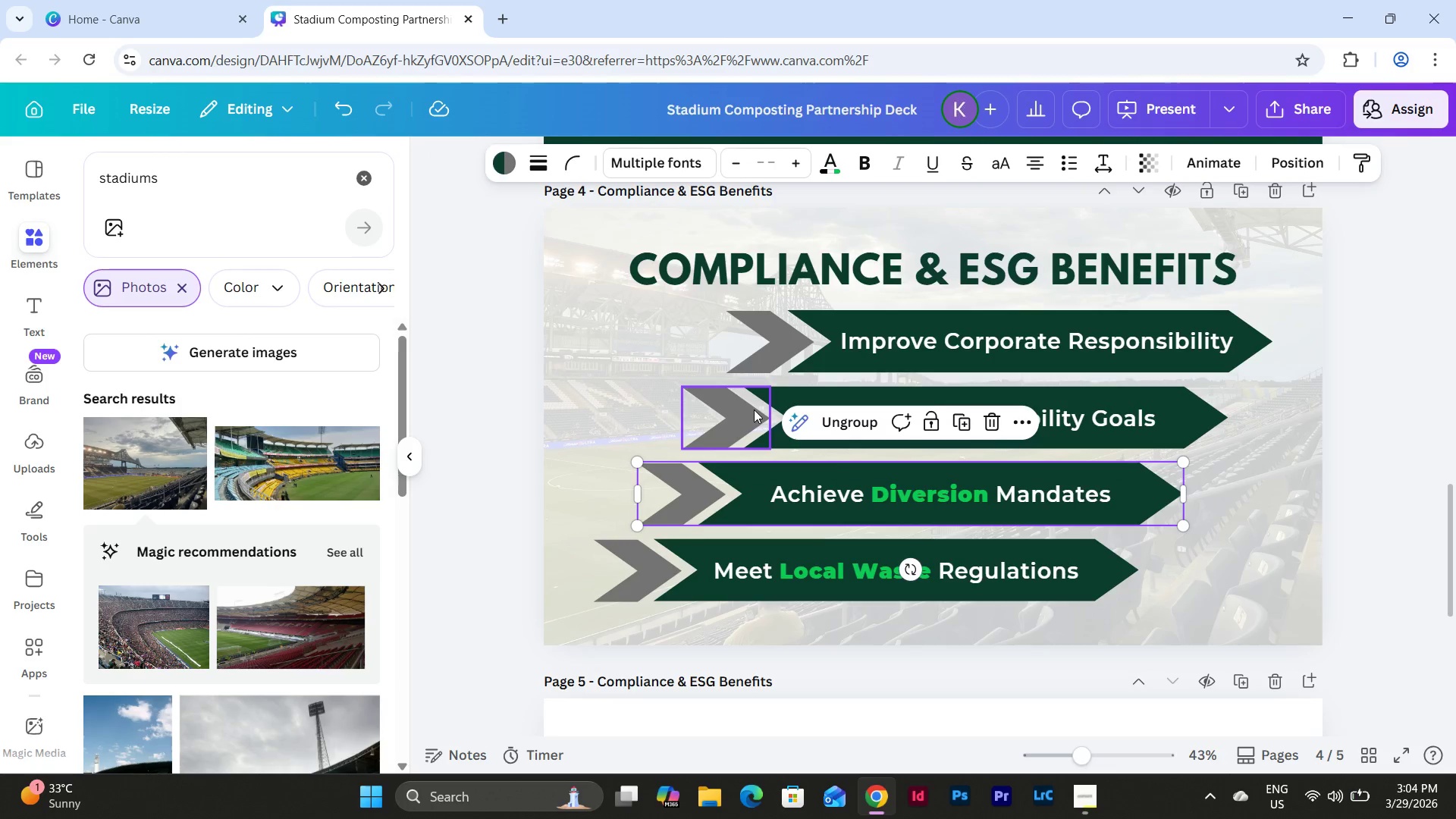 
left_click([747, 411])
 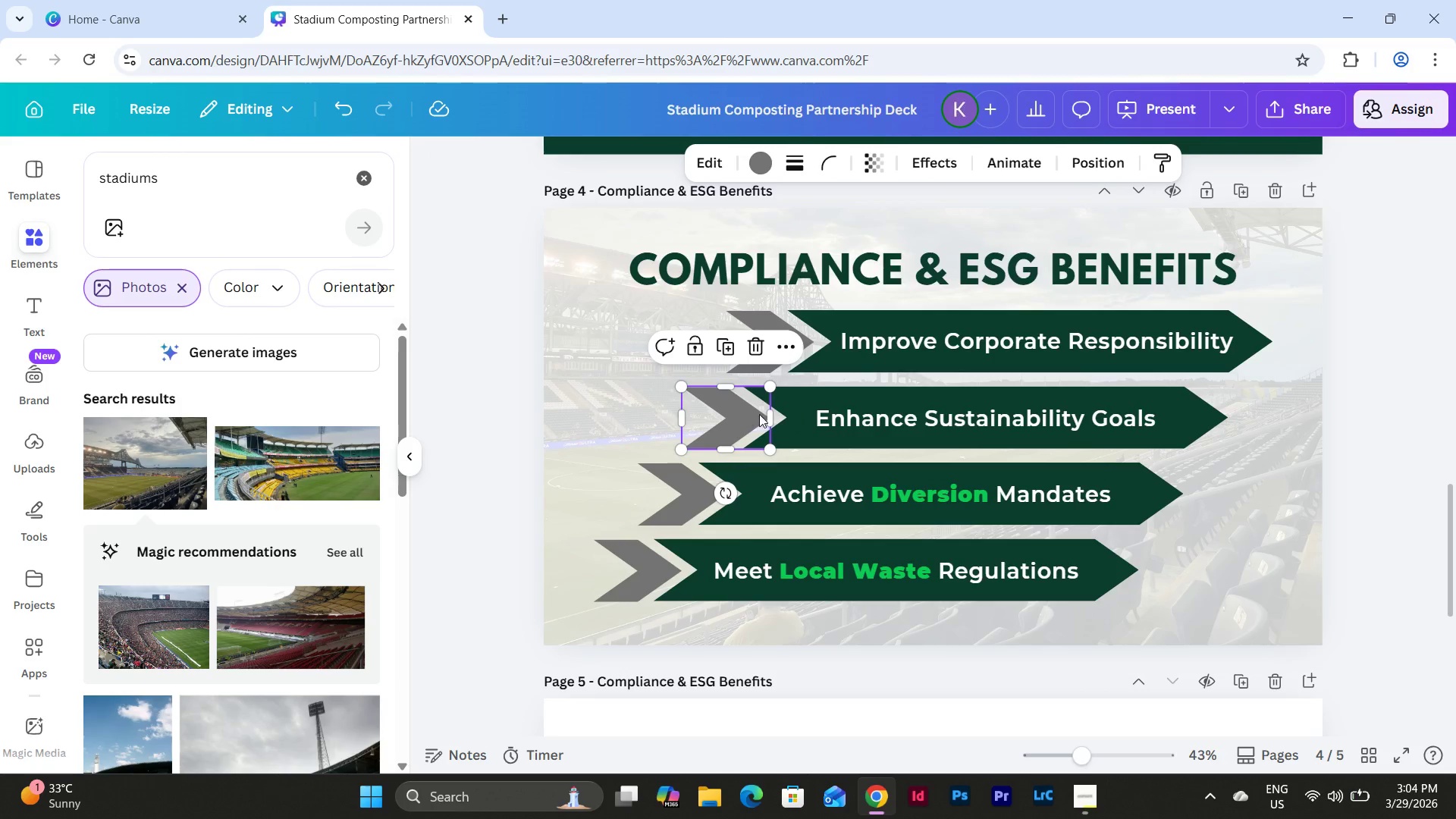 
hold_key(key=ShiftLeft, duration=1.28)
left_click([809, 438])
 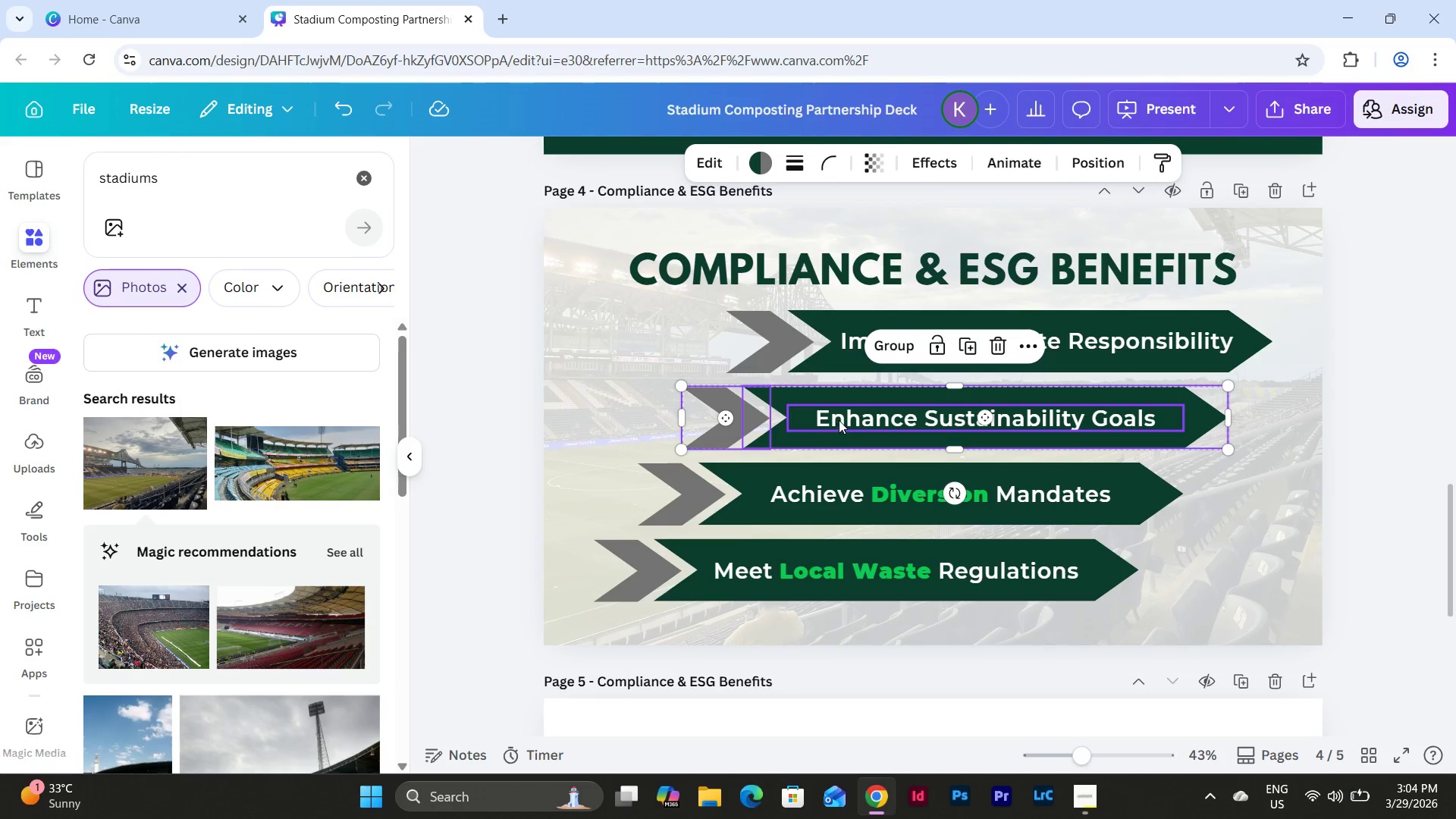 
left_click([839, 419])
 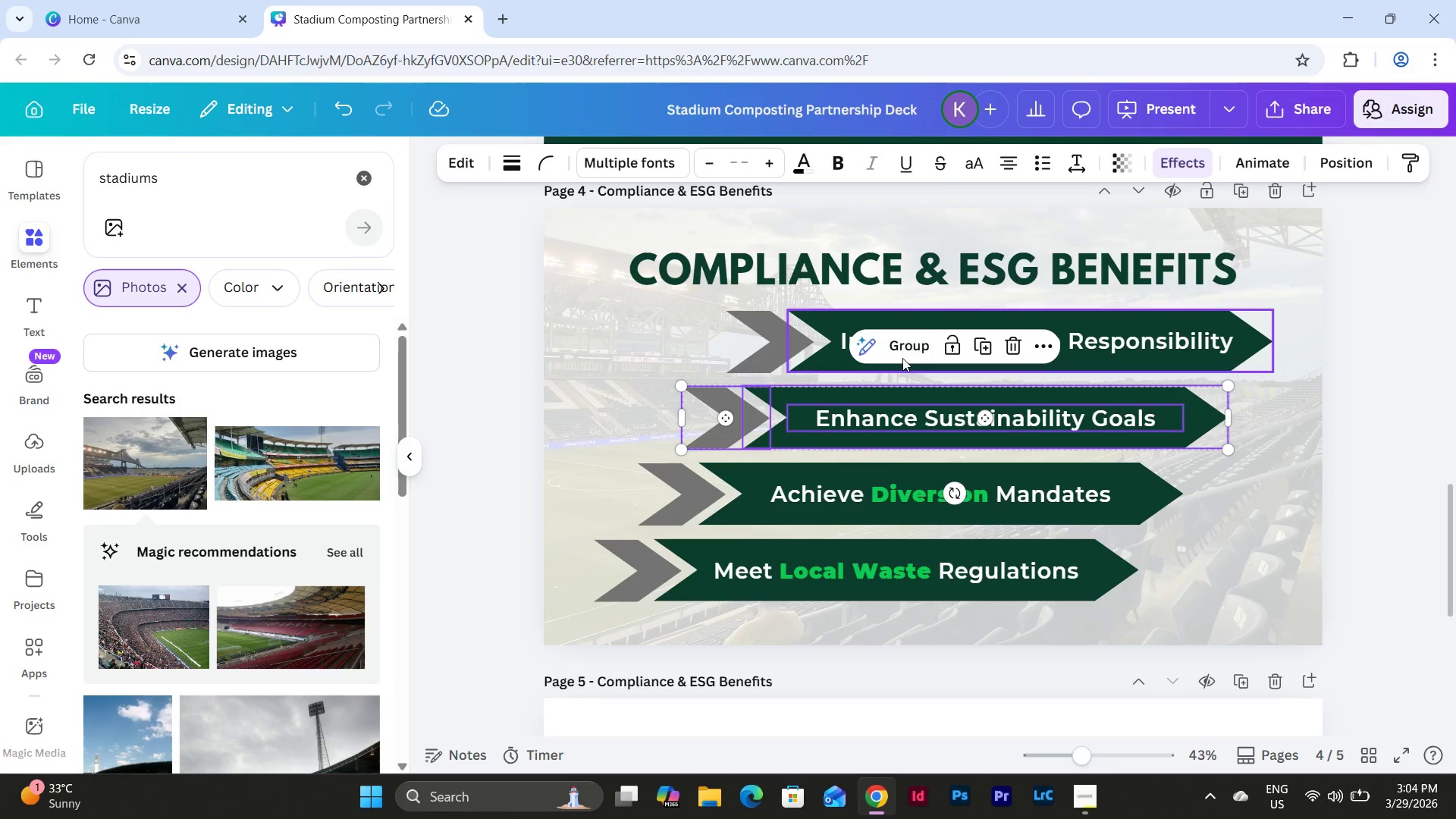 
left_click([910, 345])
 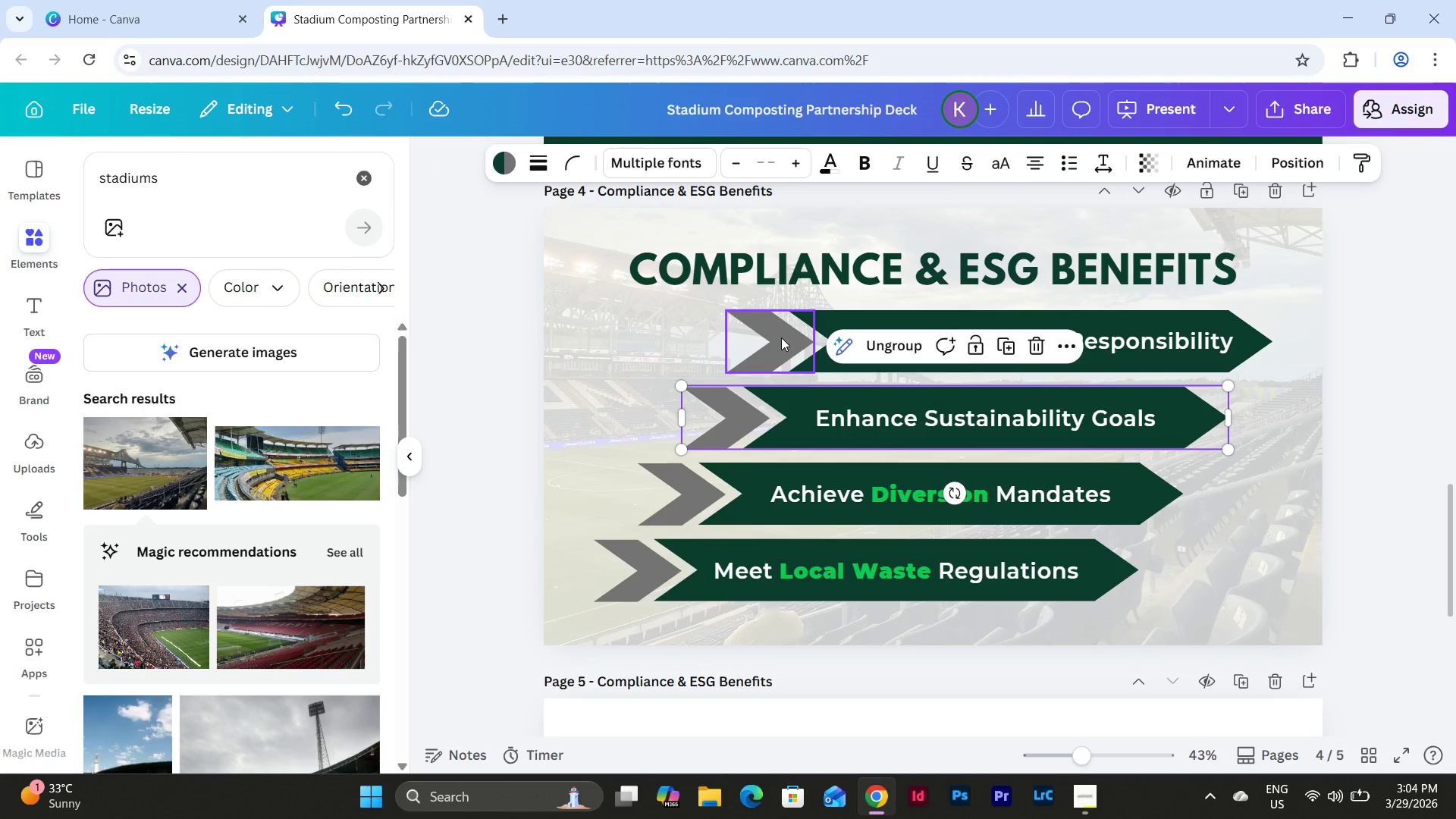 
left_click([781, 337])
 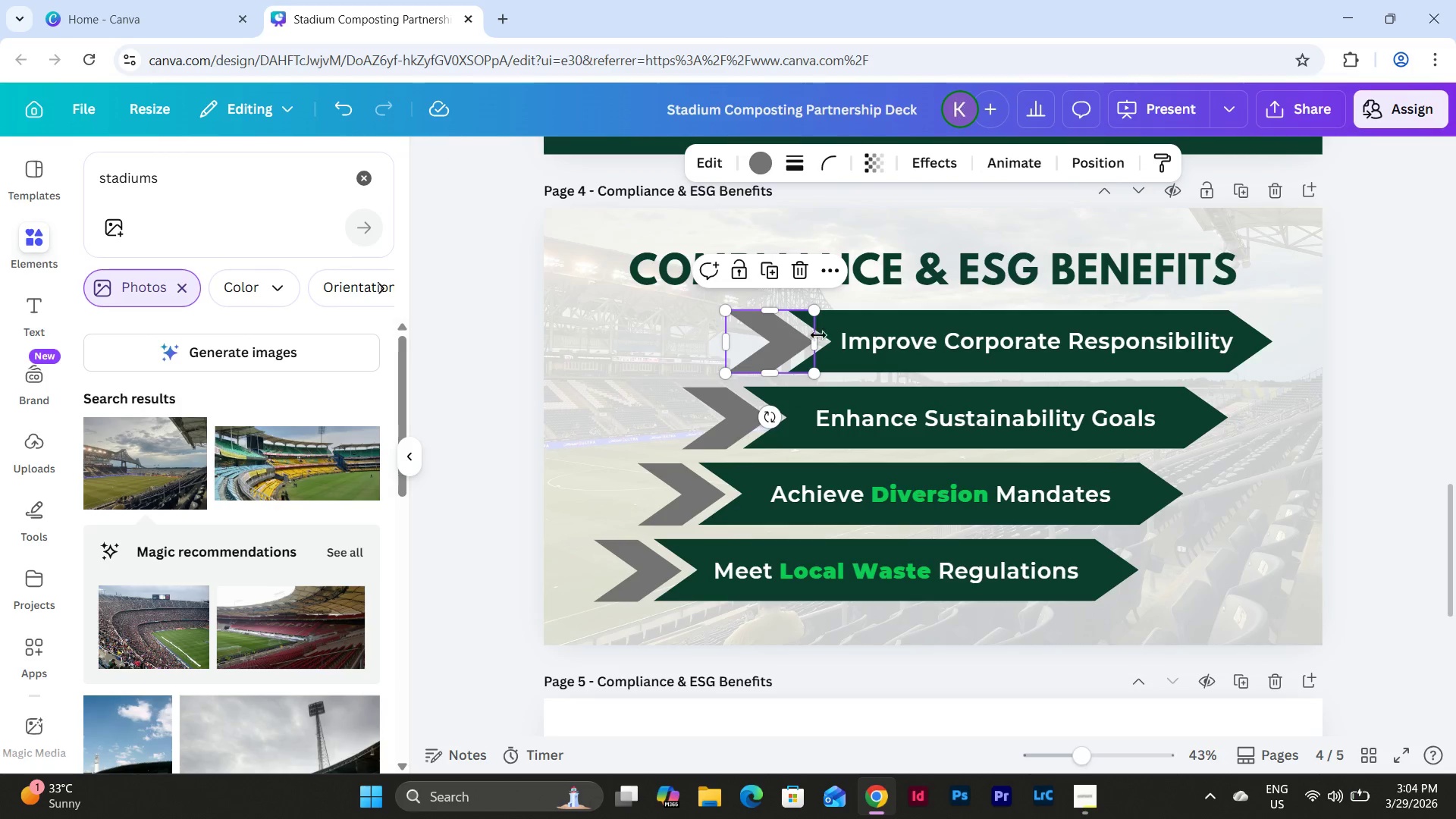 
hold_key(key=ShiftLeft, duration=1.51)
left_click([862, 338])
 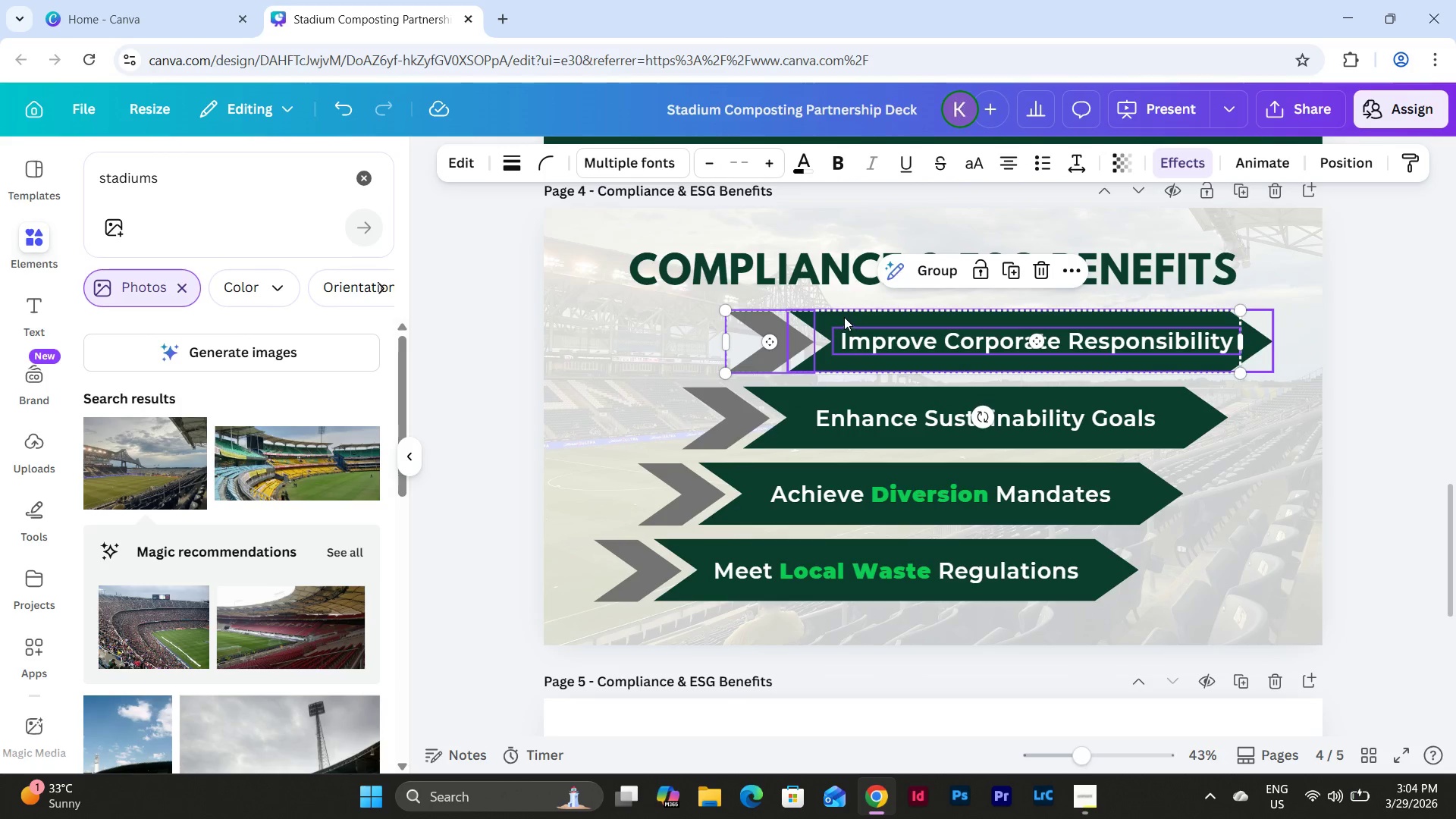 
hold_key(key=ShiftLeft, duration=0.48)
left_click([843, 316])
 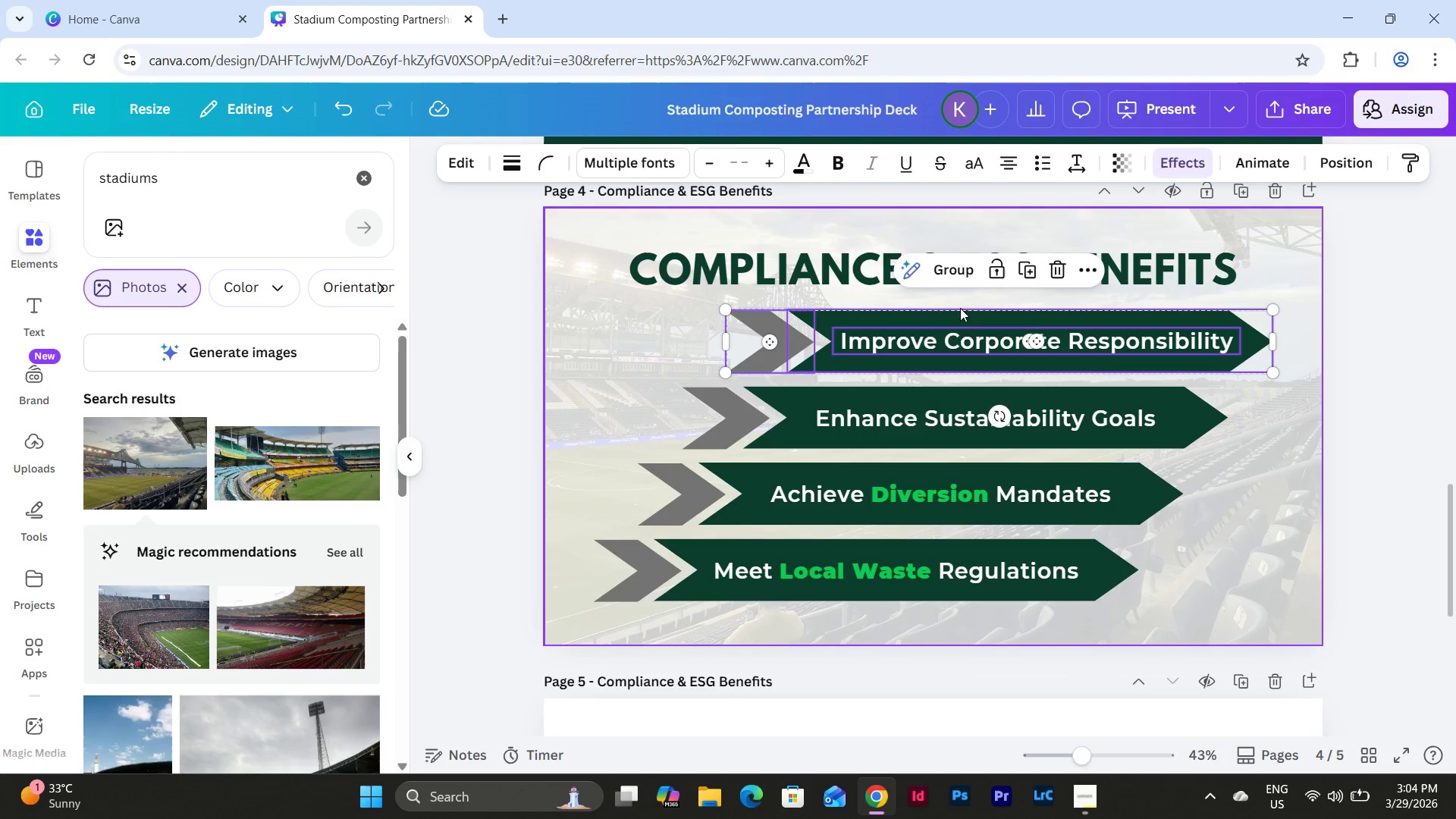 
left_click([954, 273])
 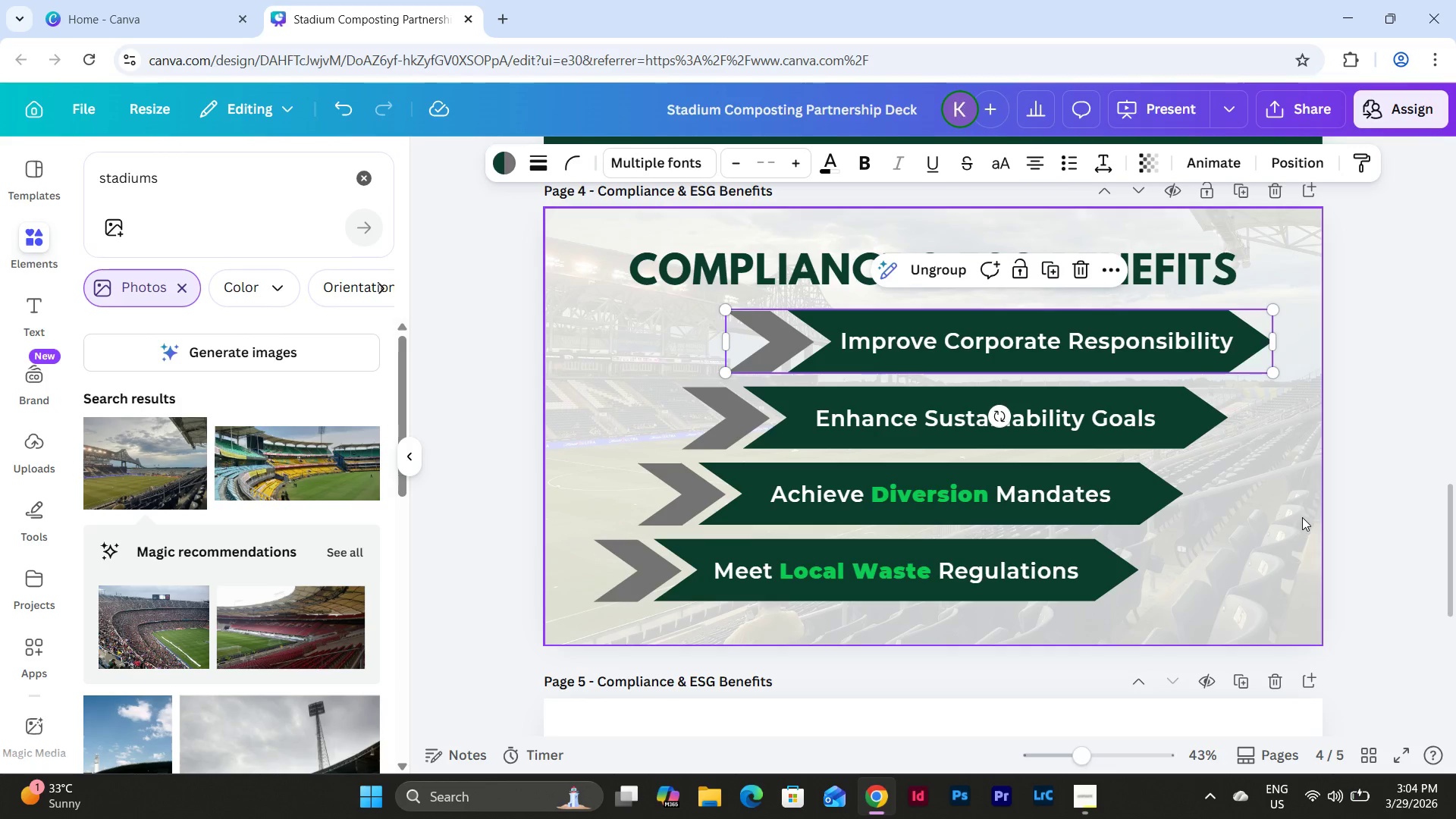 
left_click([1354, 537])
 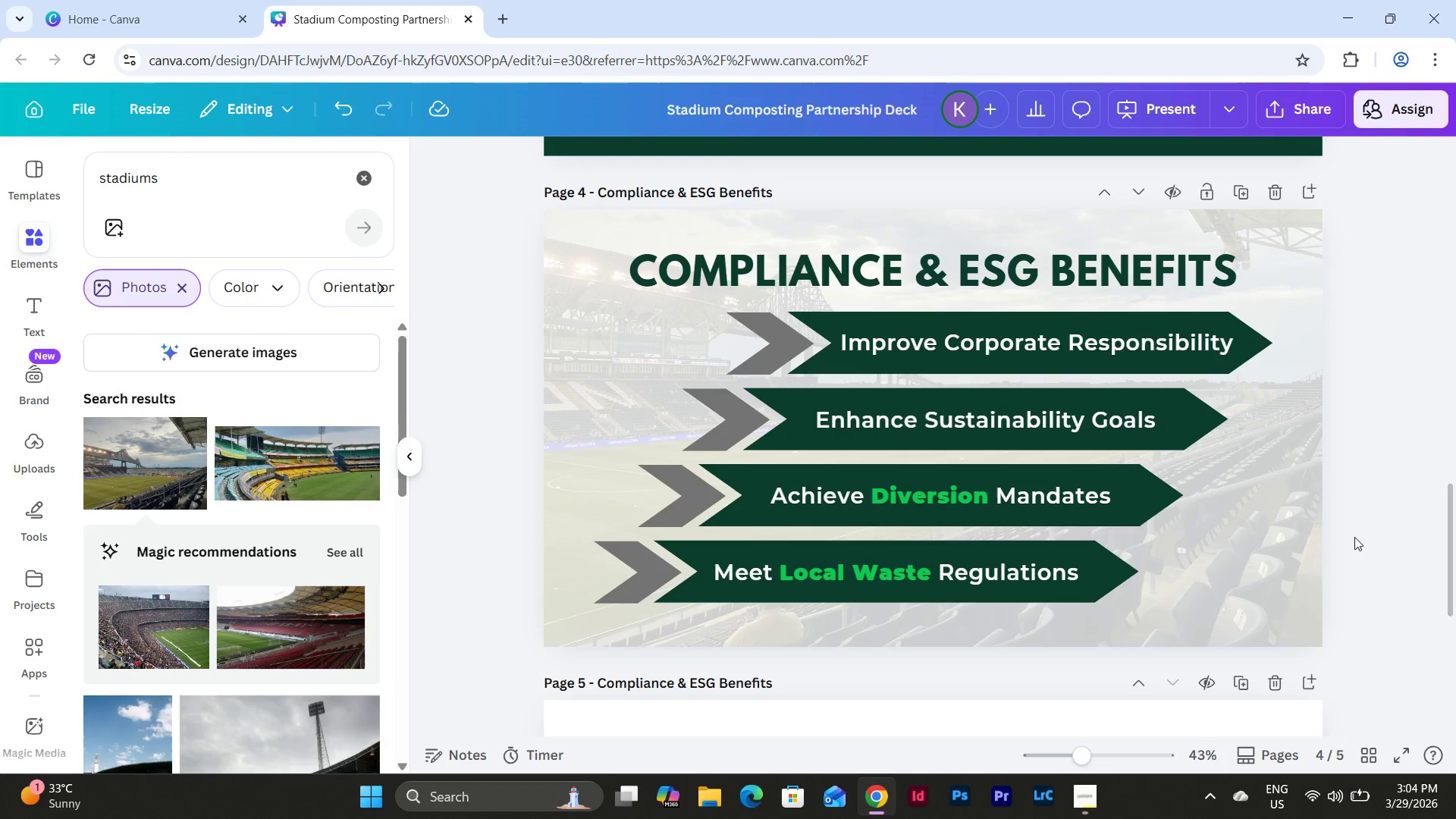 
scroll: coordinate [1235, 496], scroll_direction: up, amount: 3.0
 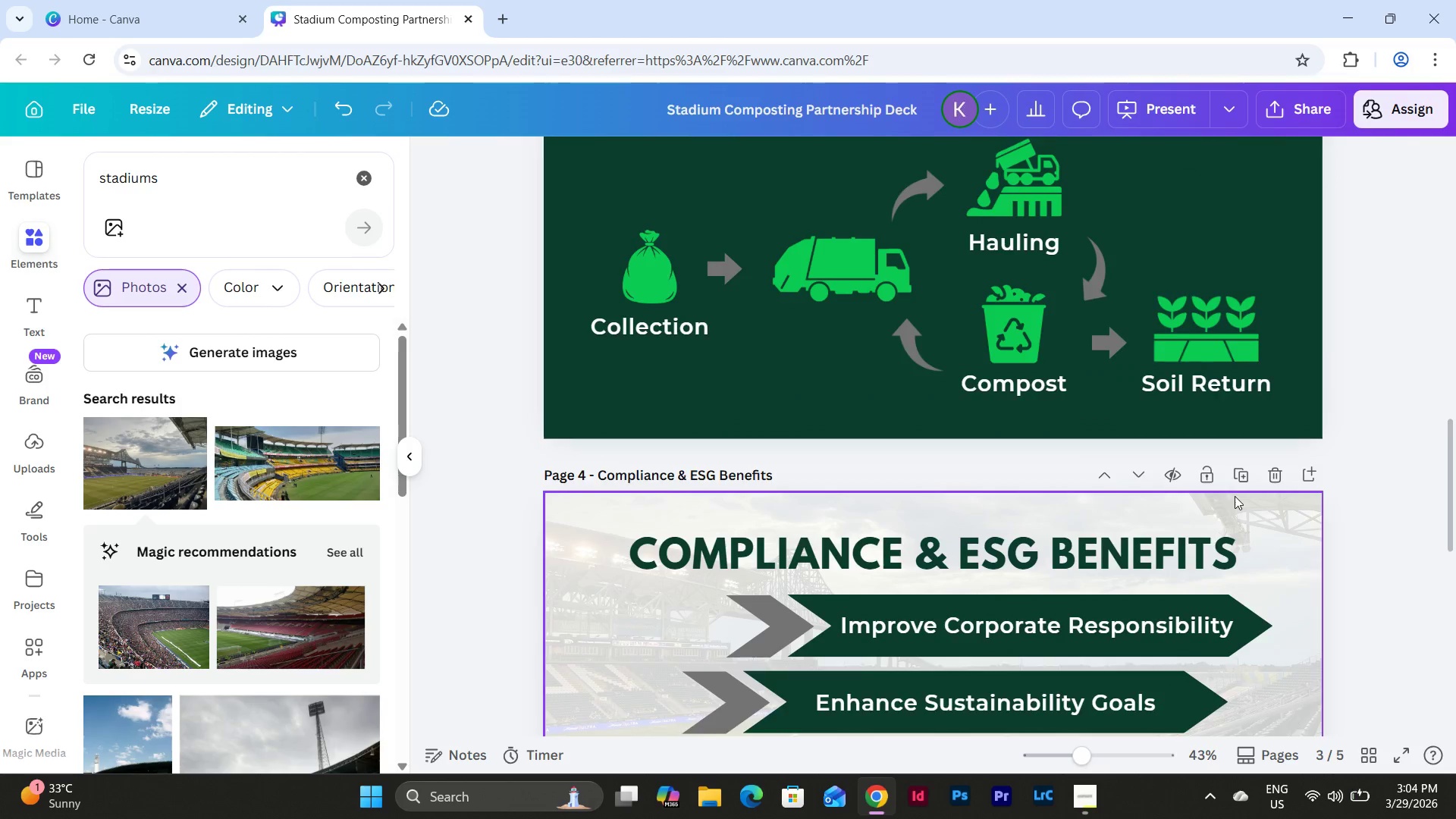 
scroll: coordinate [1292, 480], scroll_direction: down, amount: 4.0
 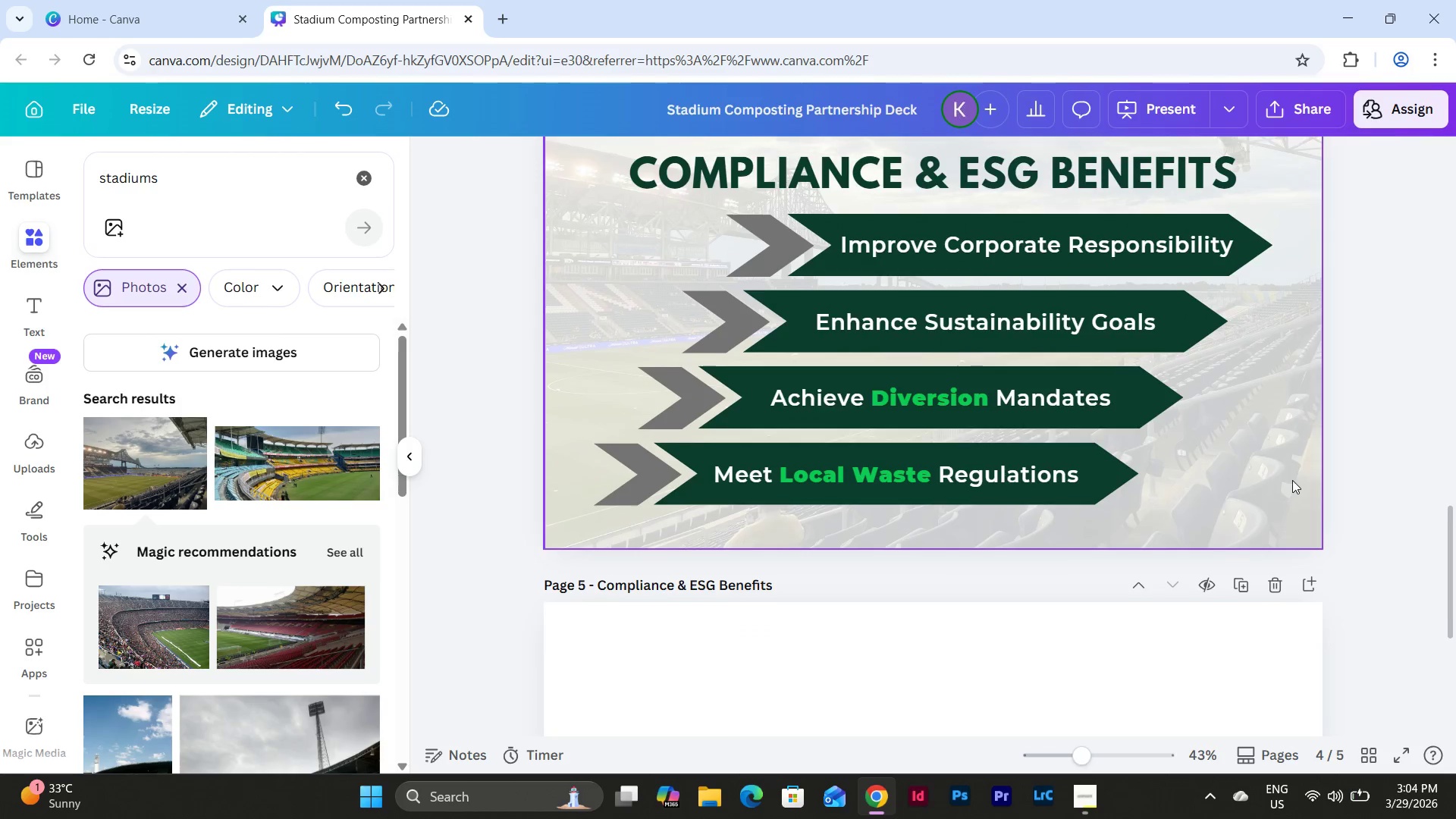 
scroll: coordinate [1298, 485], scroll_direction: up, amount: 2.0
 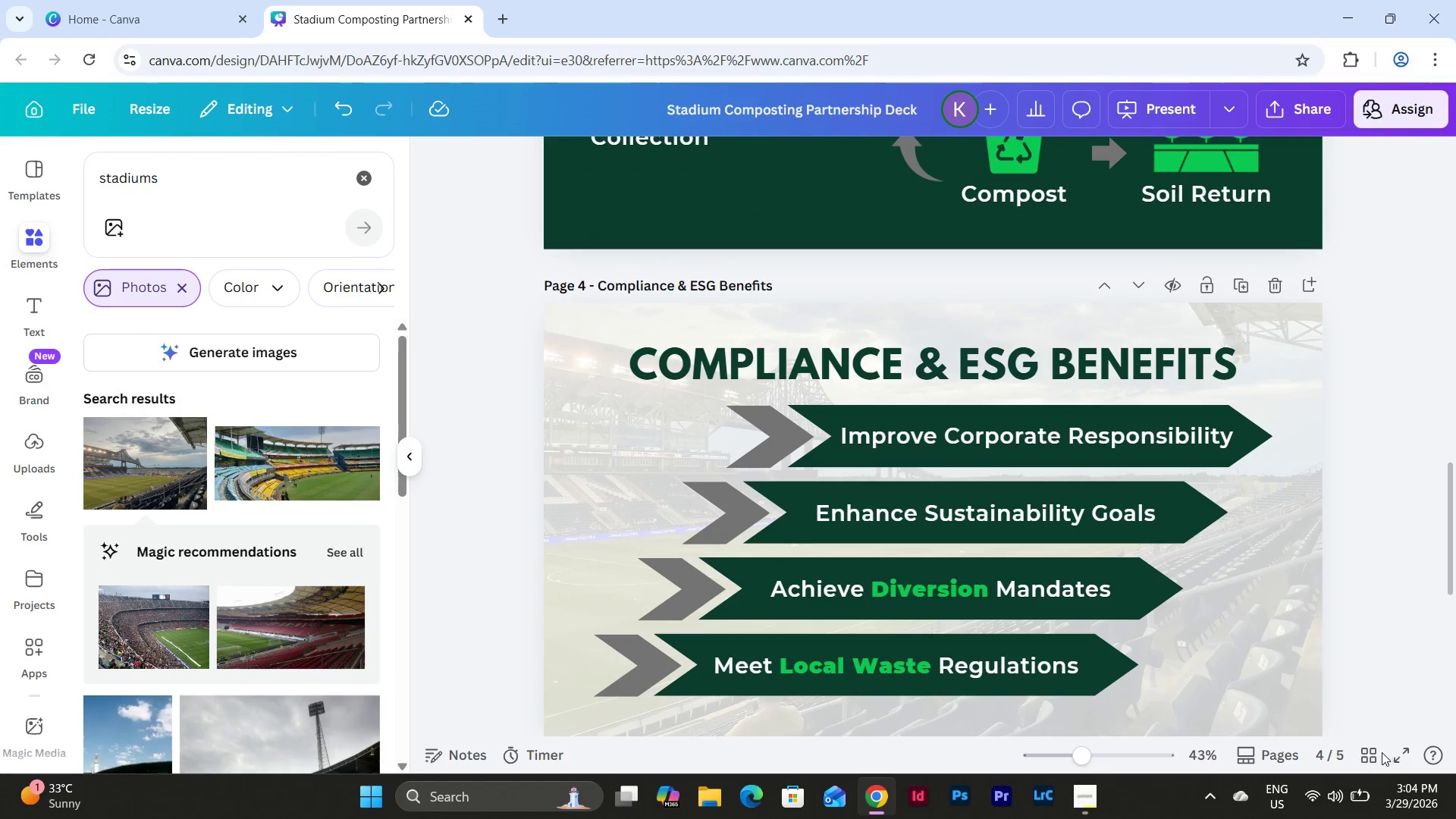 
left_click([1367, 750])
 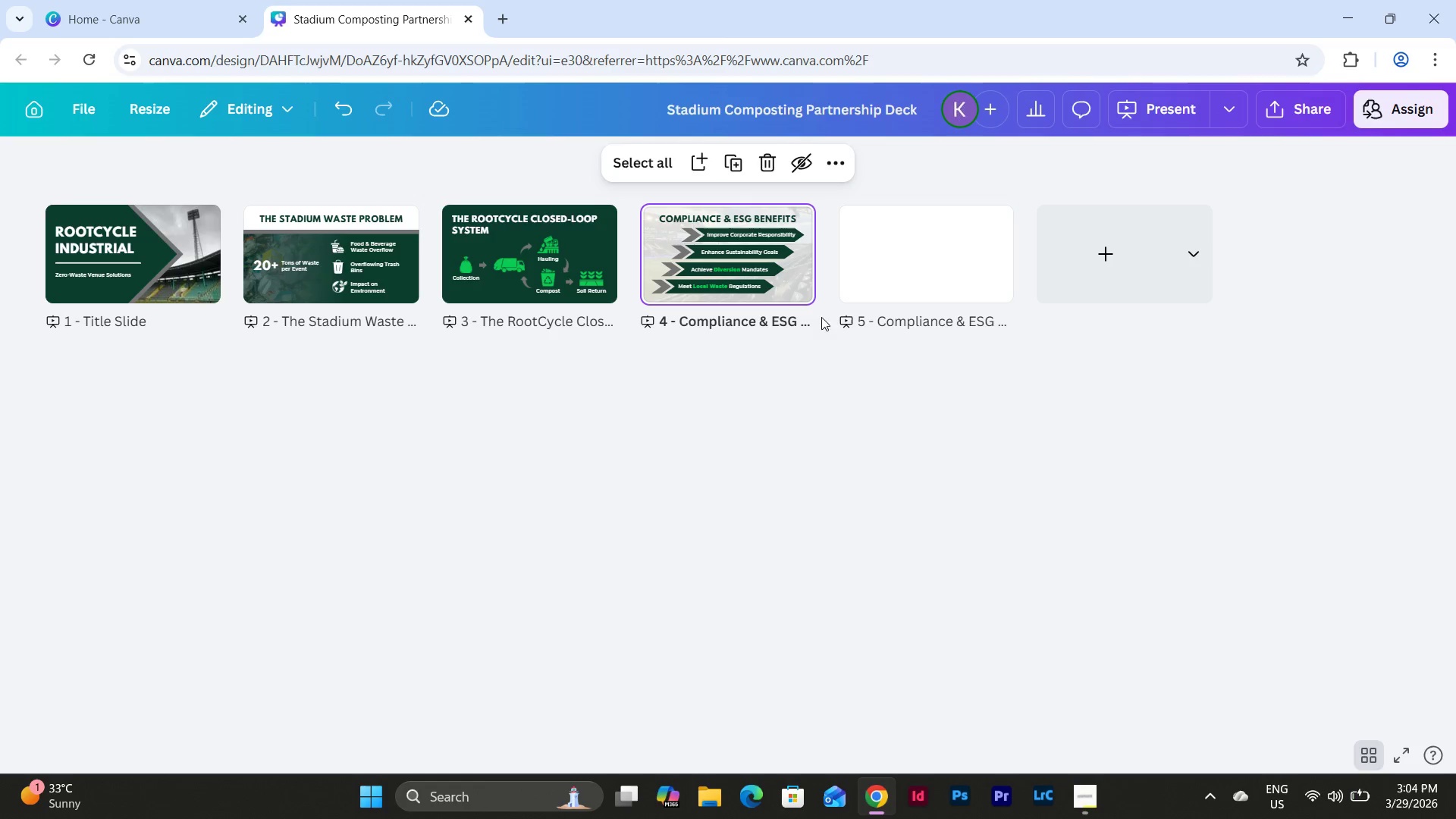 
double_click([795, 276])
 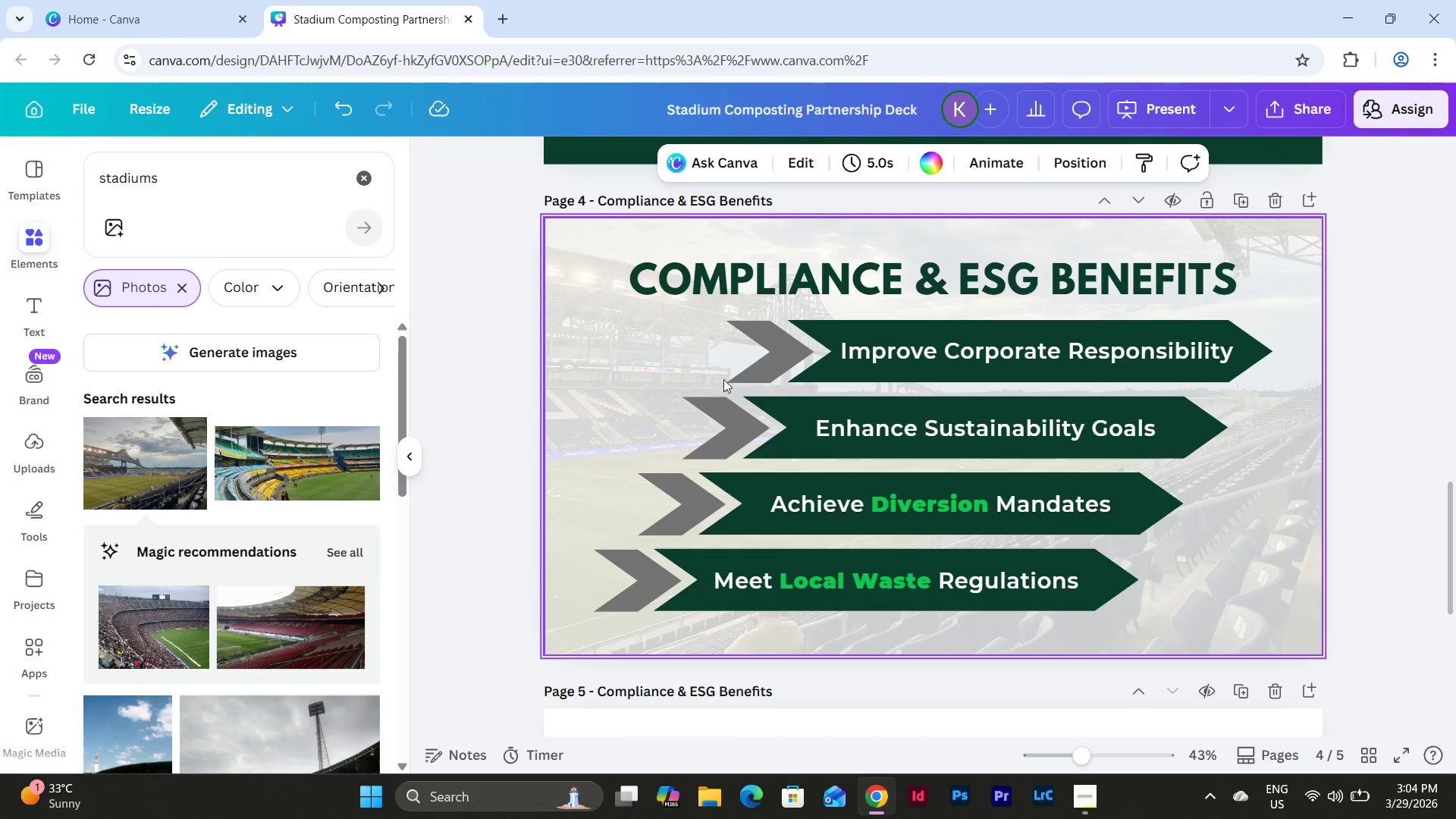 
left_click([758, 352])
 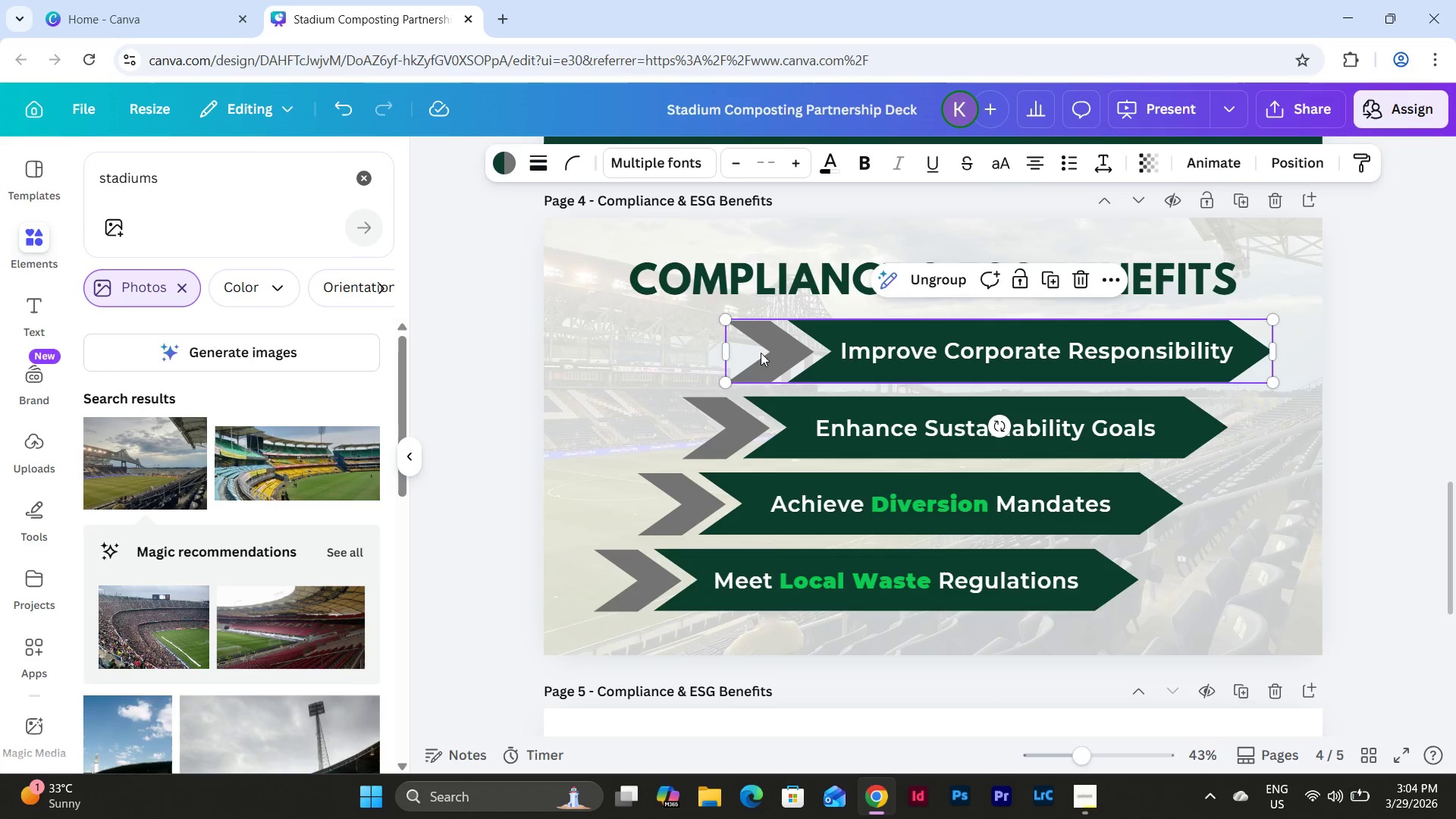 
left_click([764, 353])
 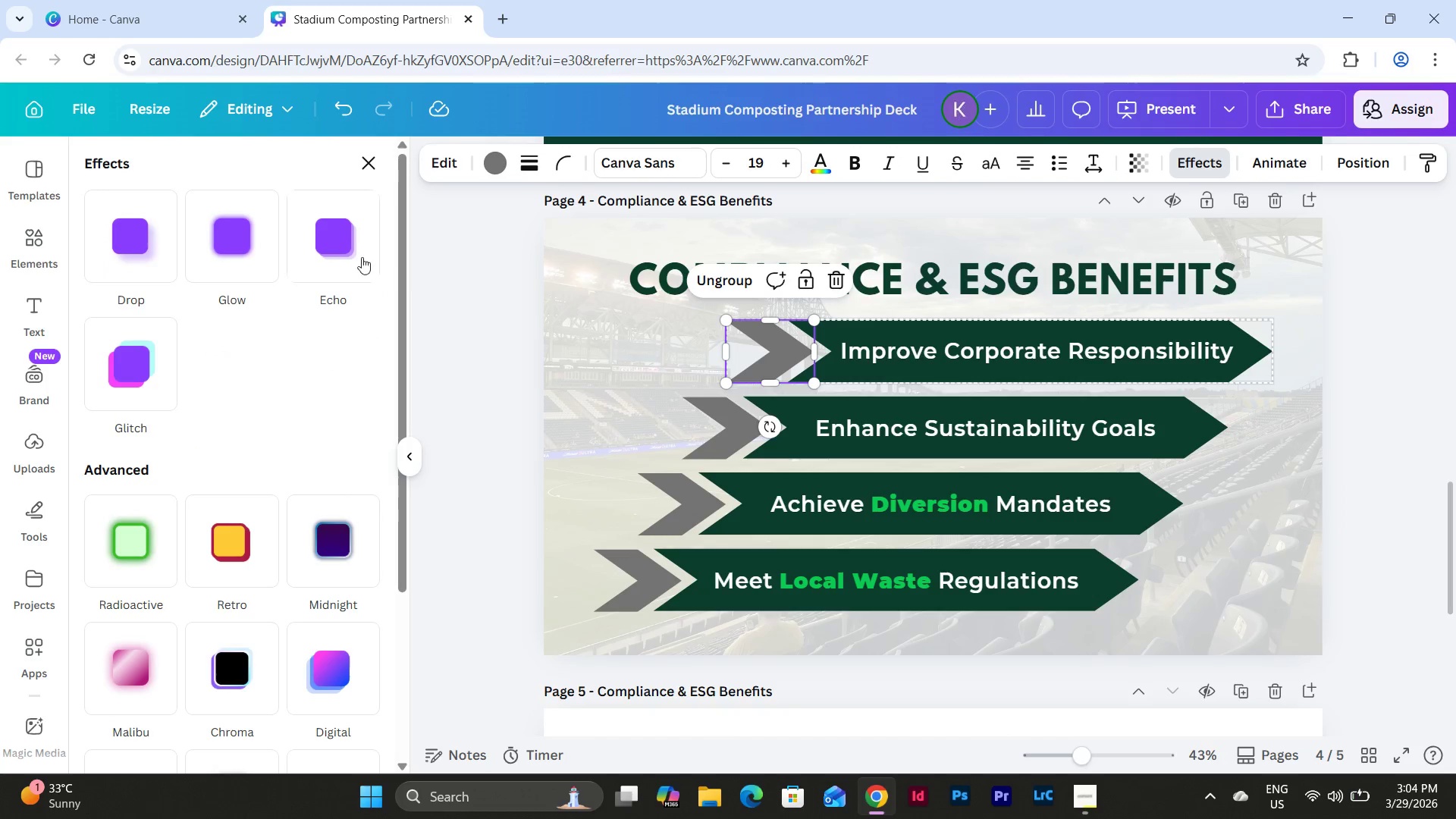 
left_click([334, 252])
 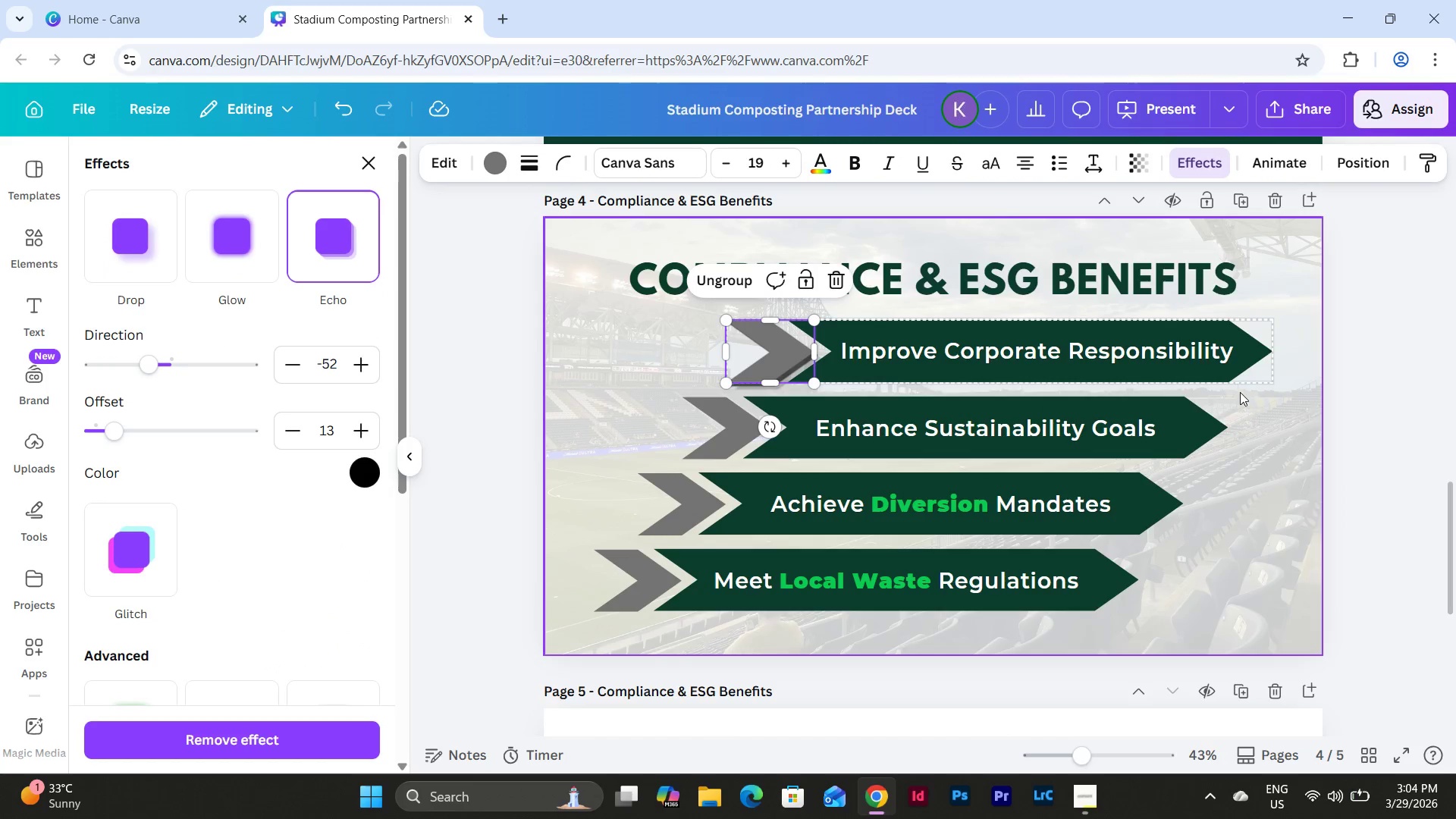 
left_click([1247, 367])
 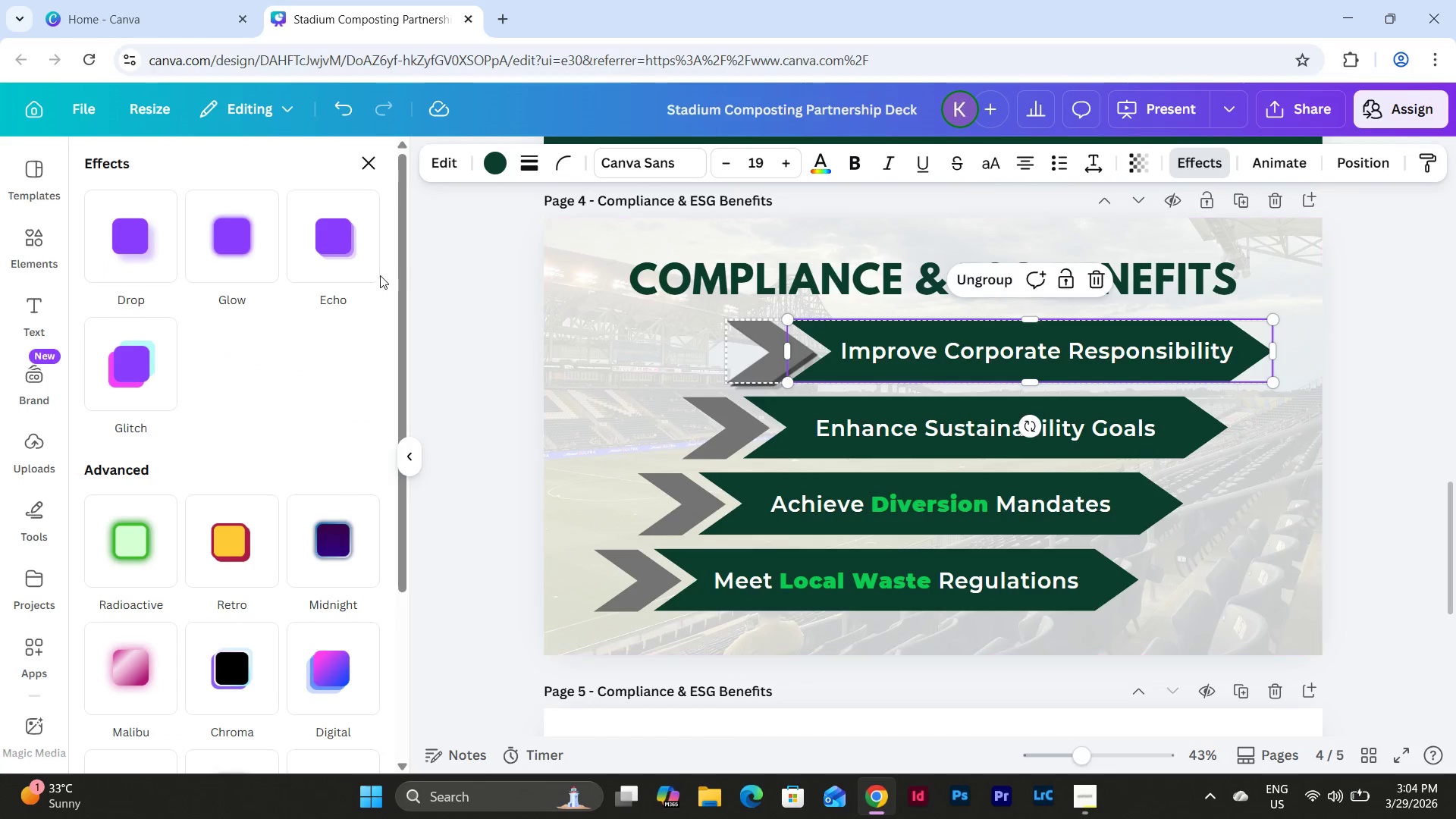 
left_click([358, 251])
 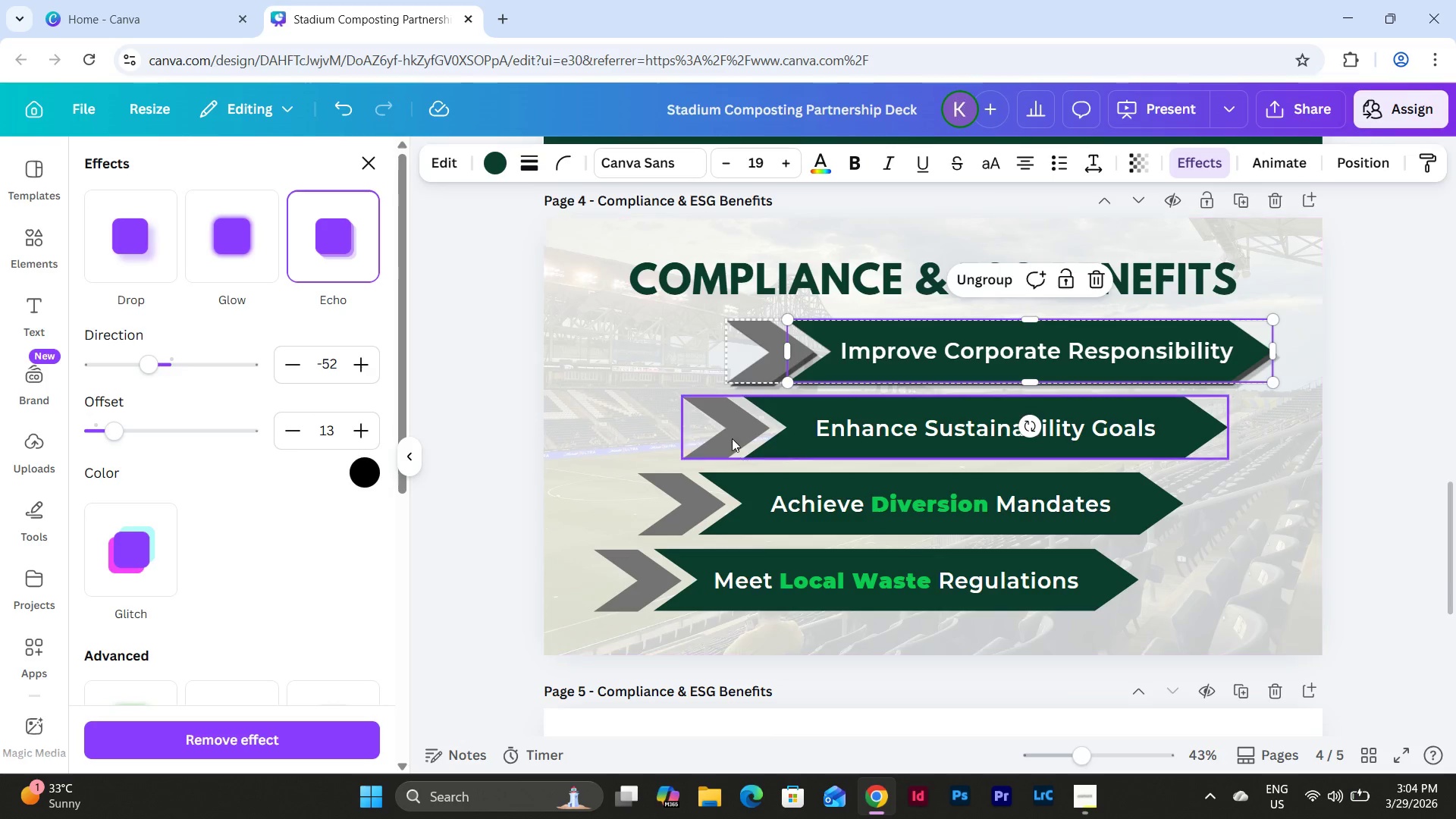 
left_click([729, 433])
 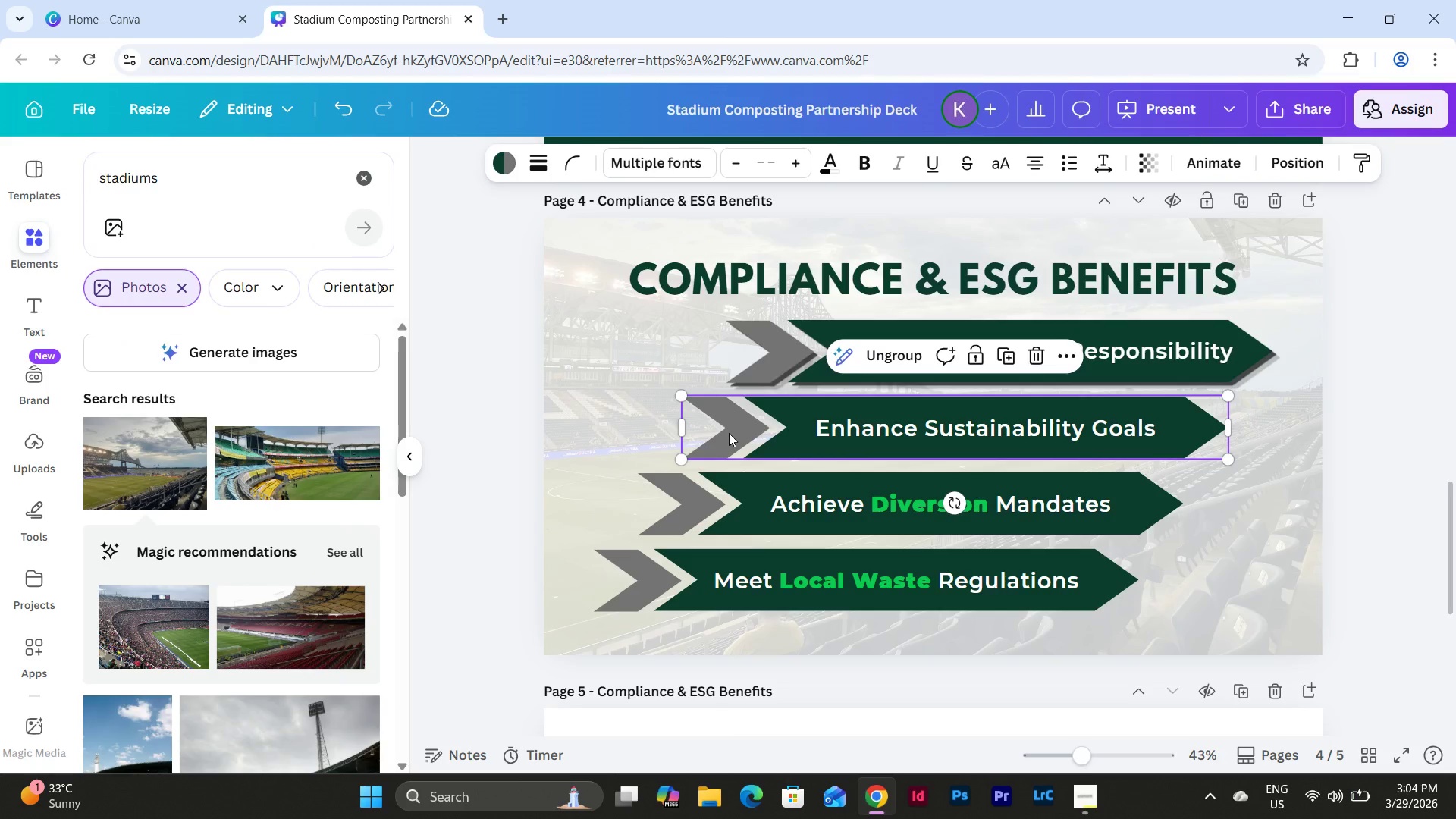 
left_click([729, 433])
 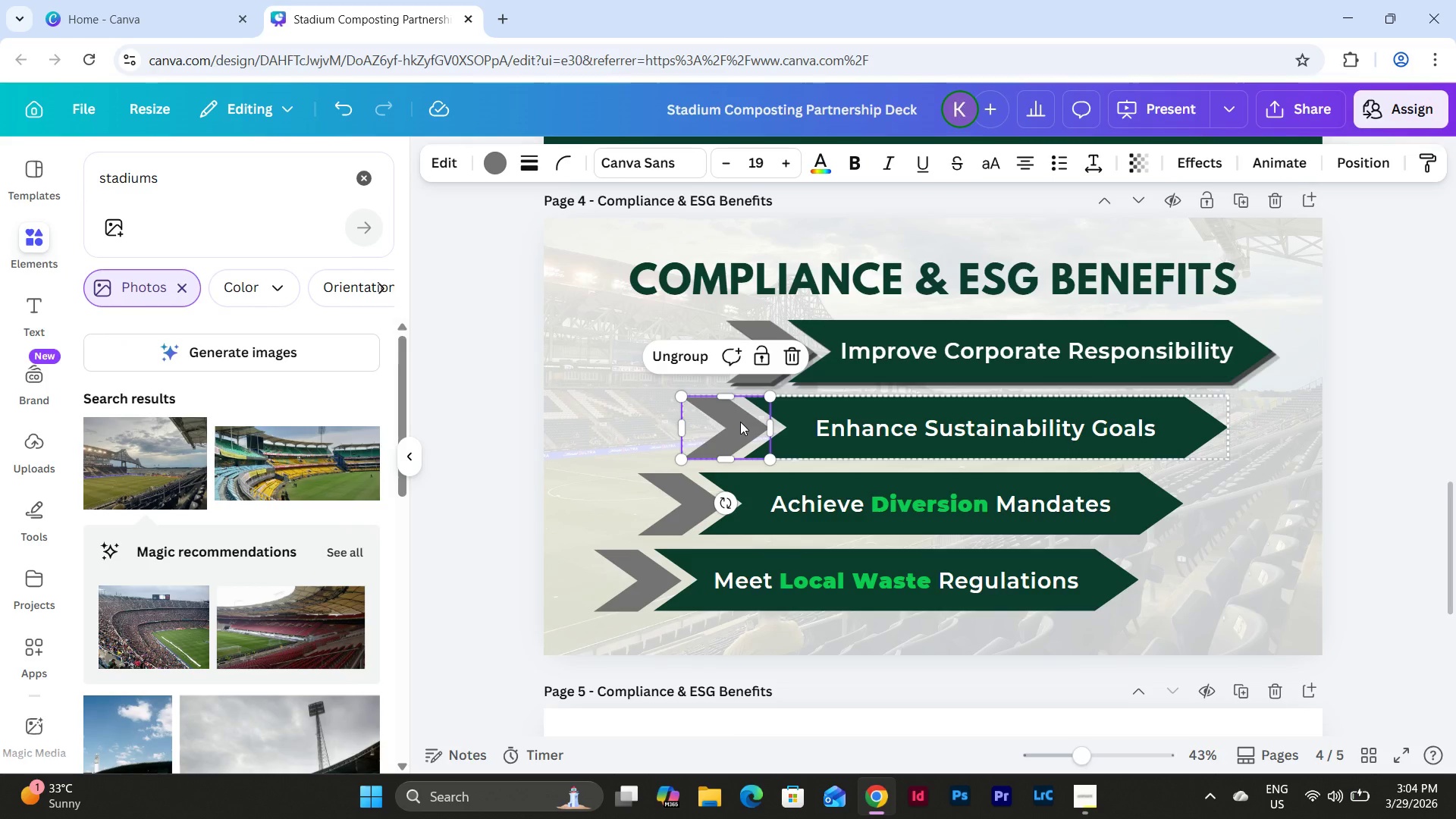 
left_click([740, 422])
 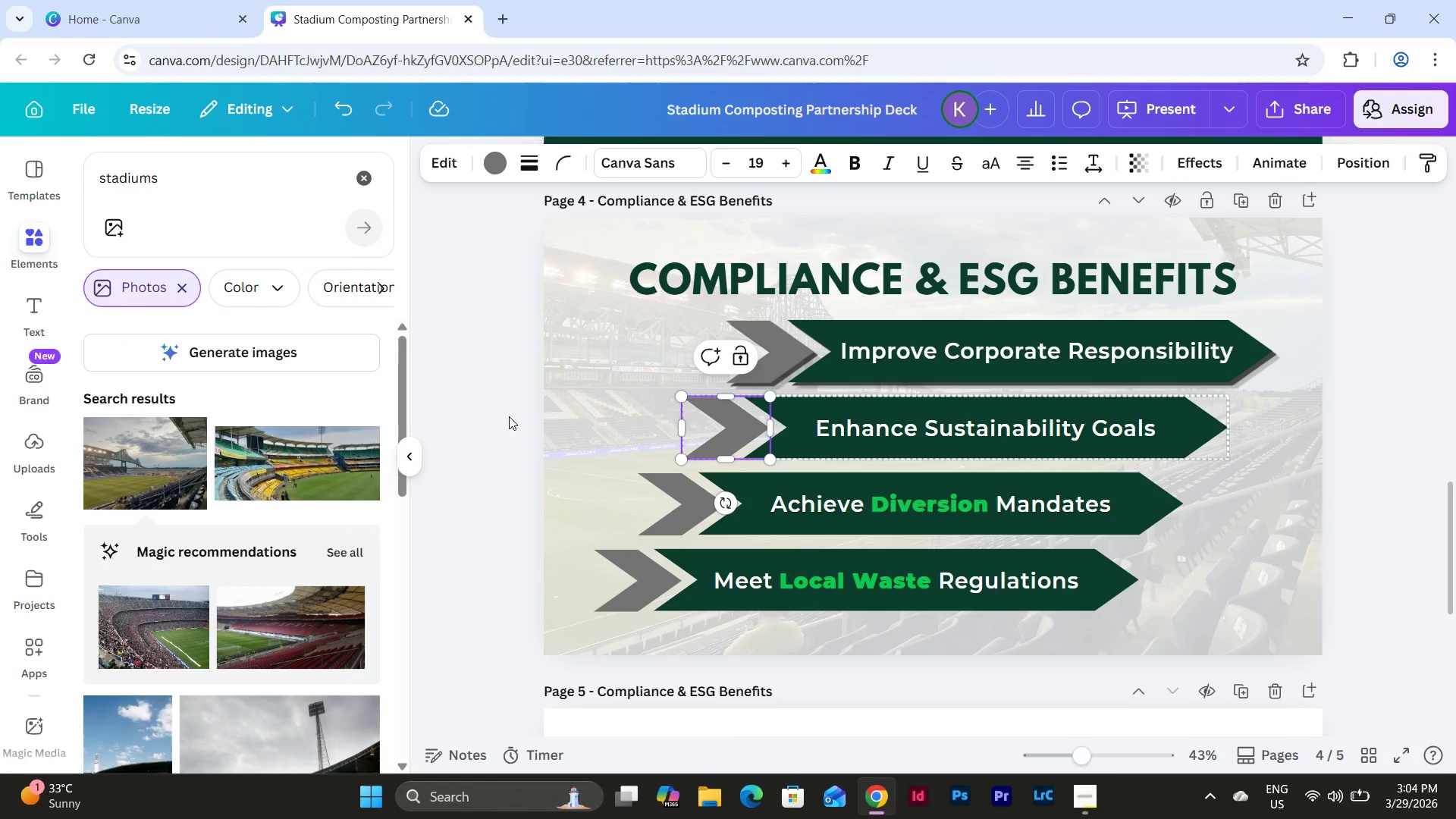 
left_click([486, 452])
 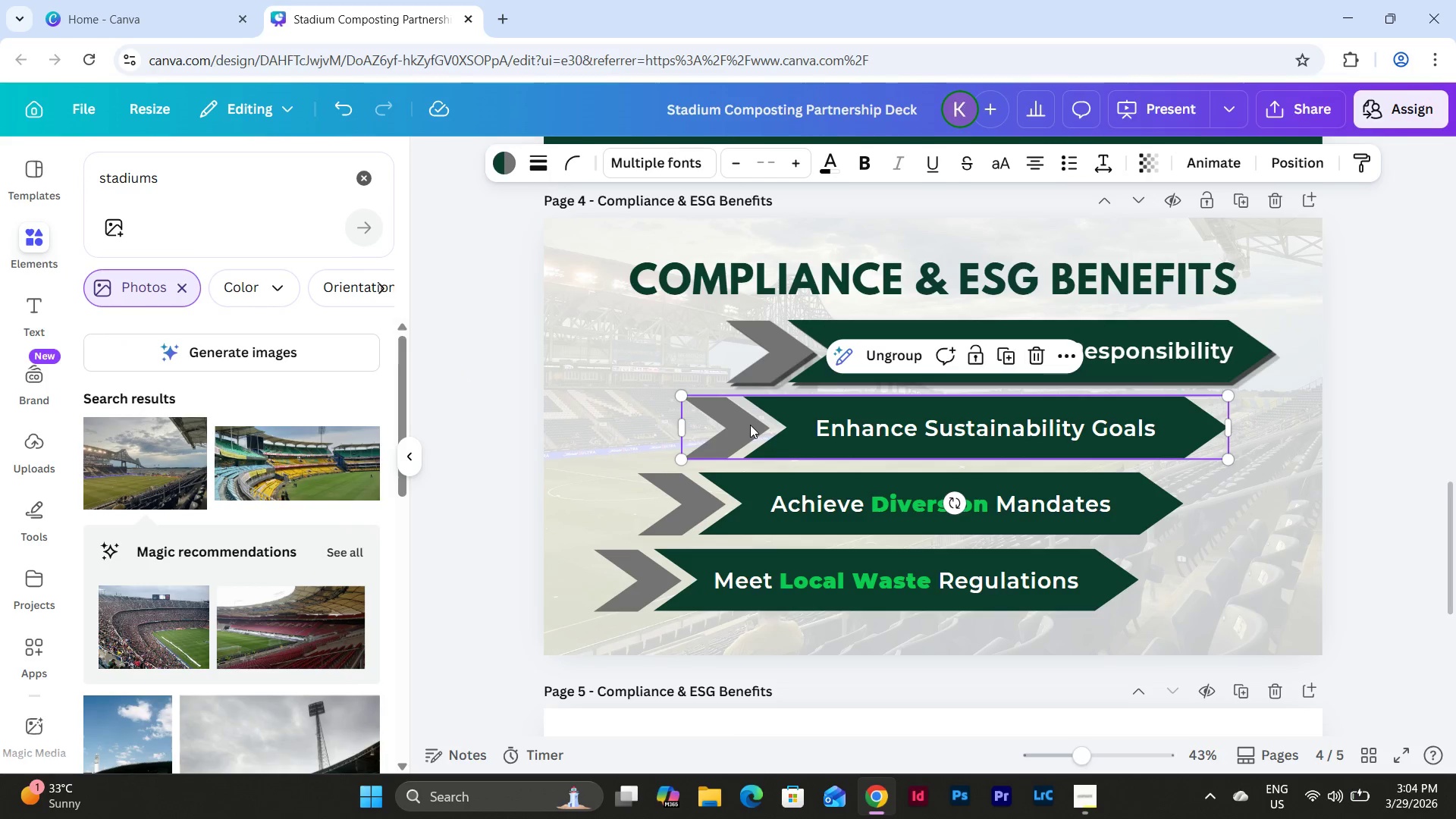 
double_click([750, 425])
 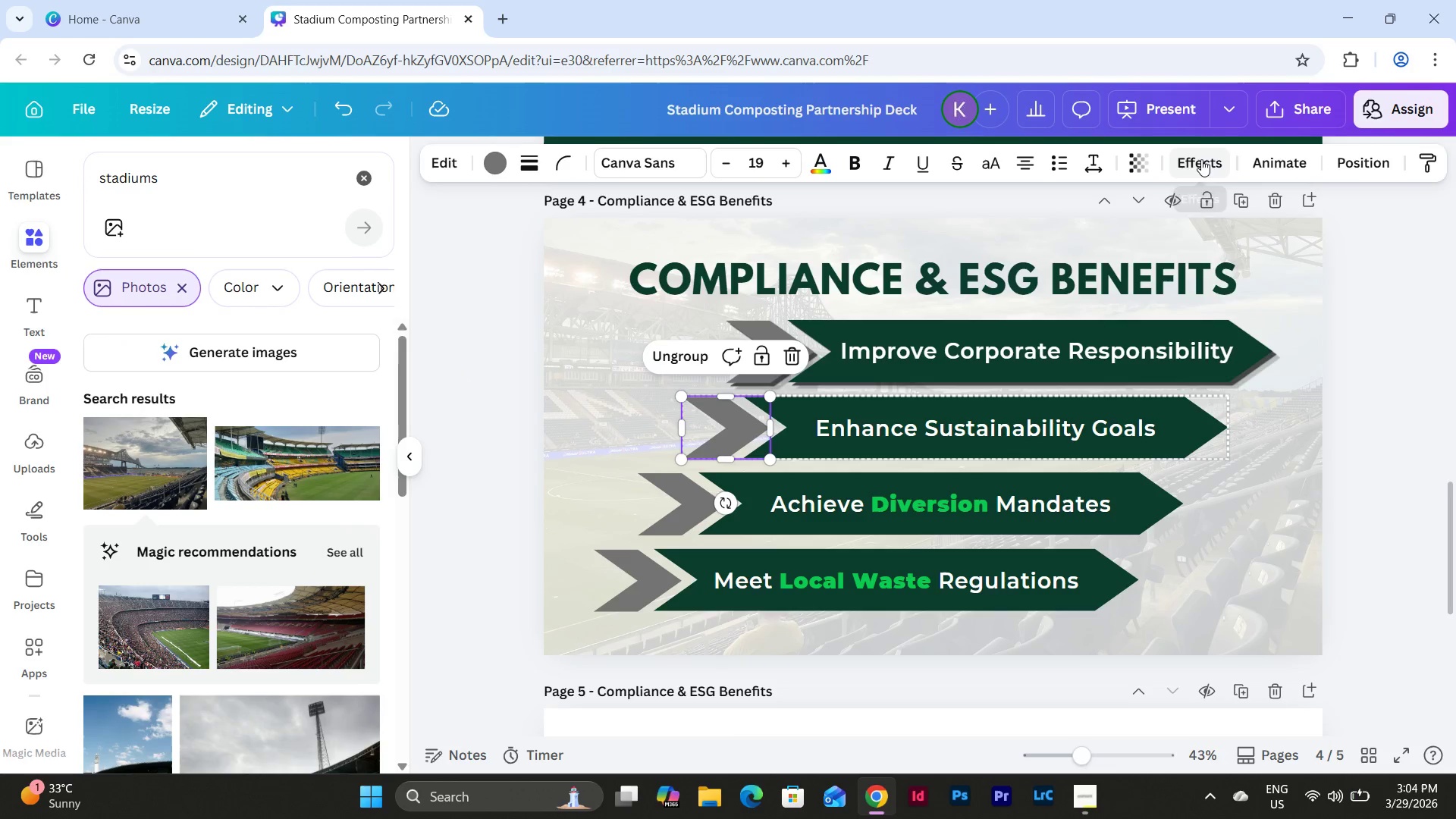 
left_click([1200, 159])
 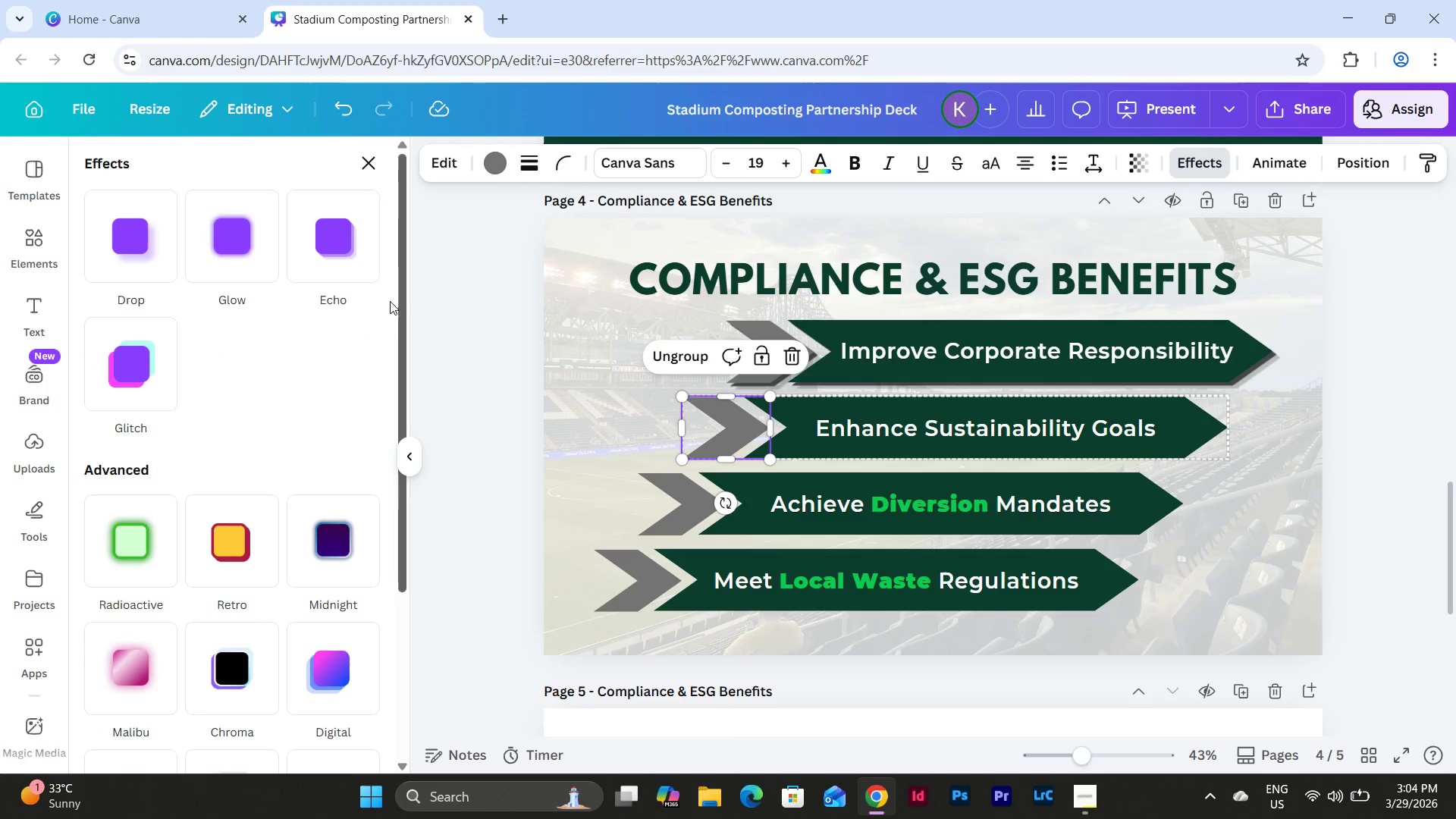 
left_click([327, 258])
 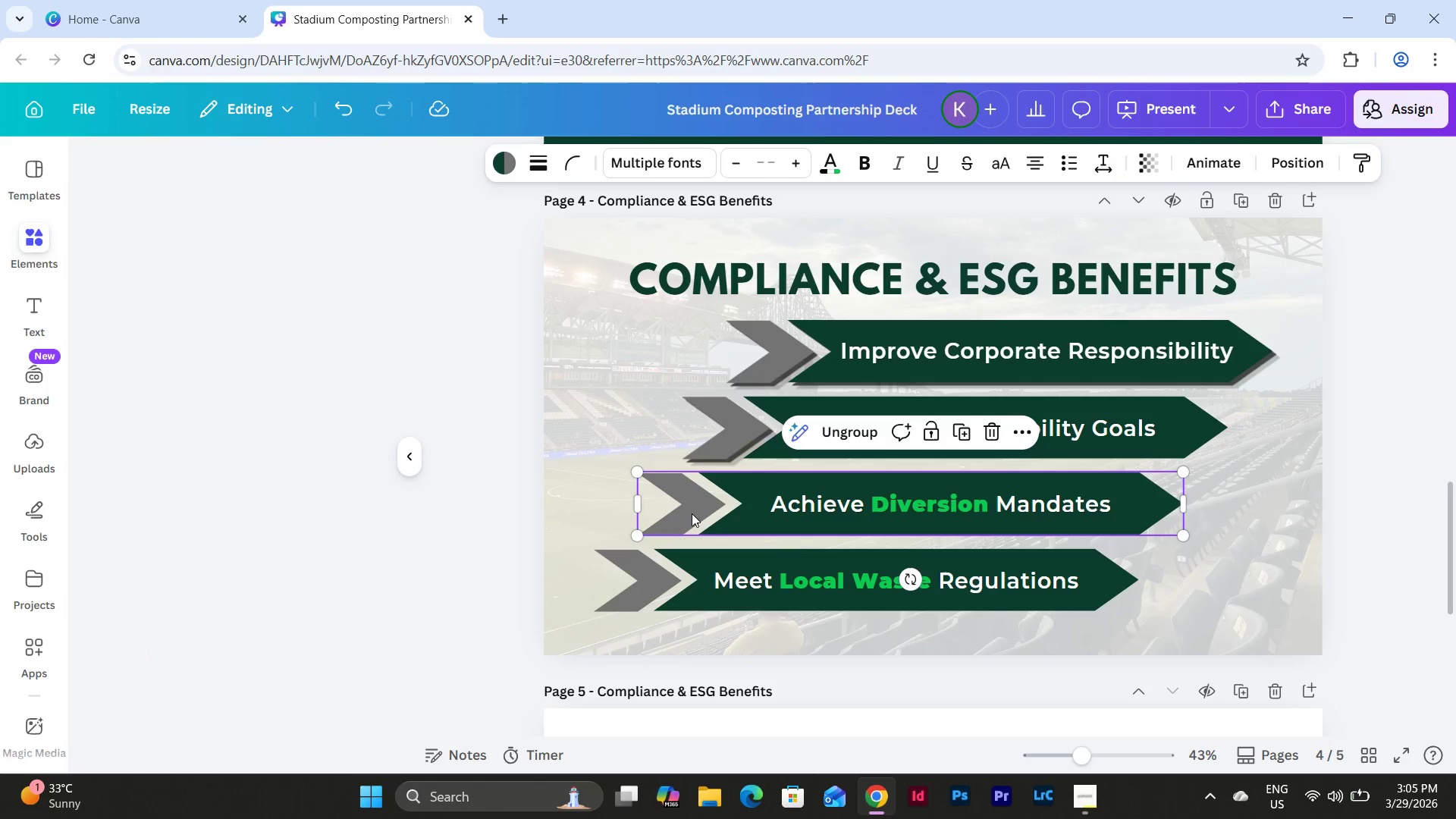 
double_click([692, 507])
 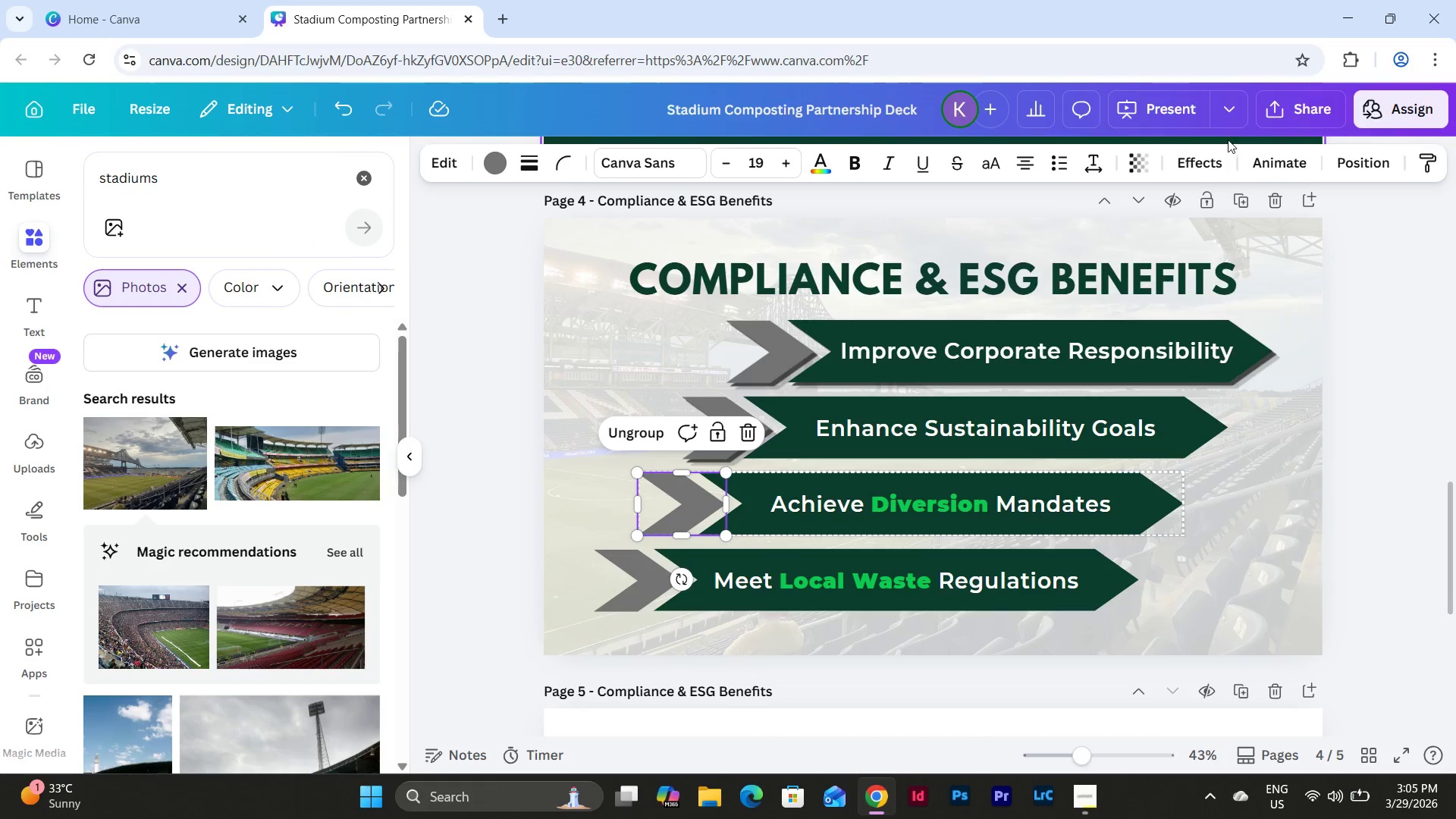 
left_click([1213, 151])
 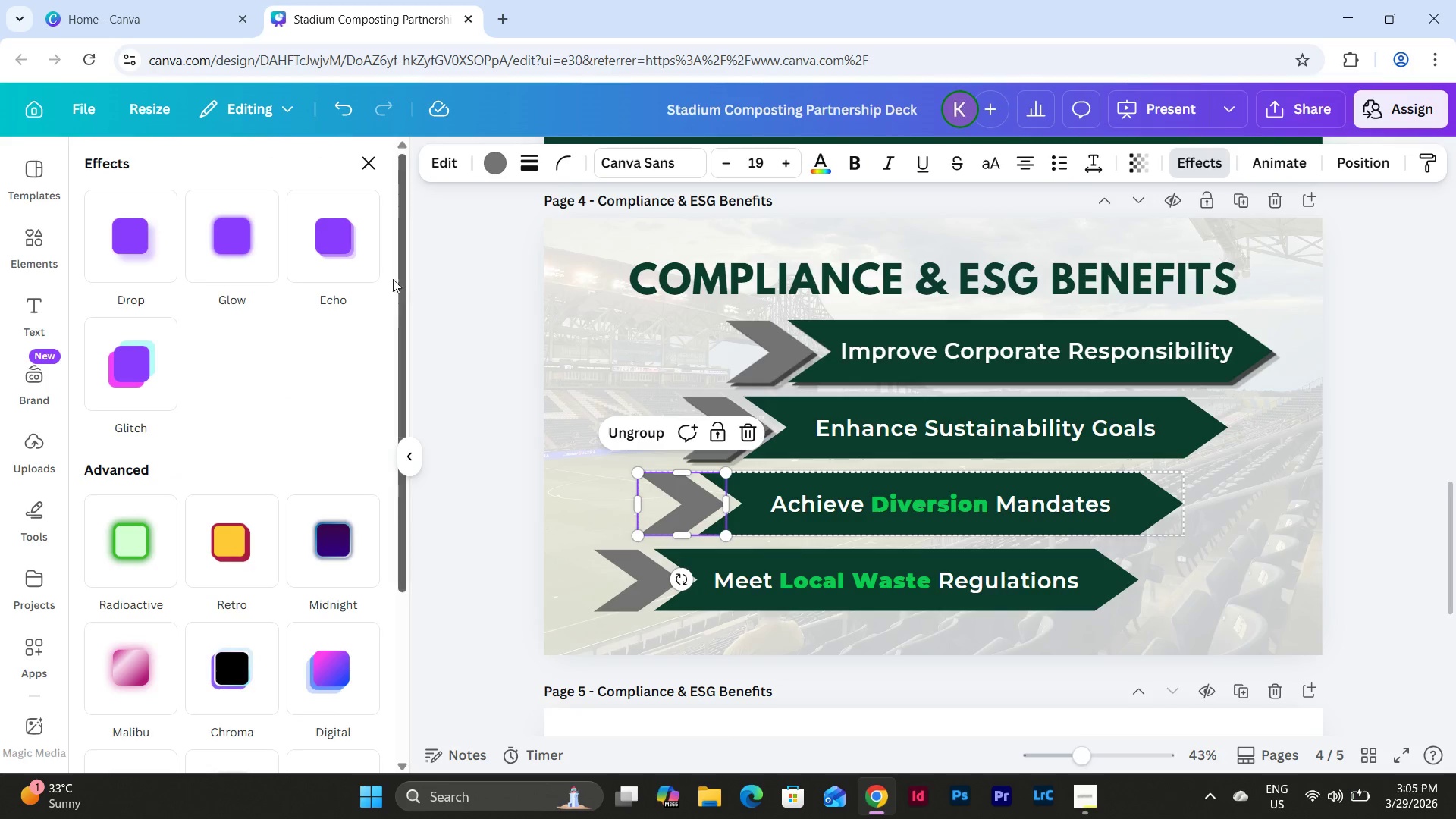 
left_click([340, 236])
 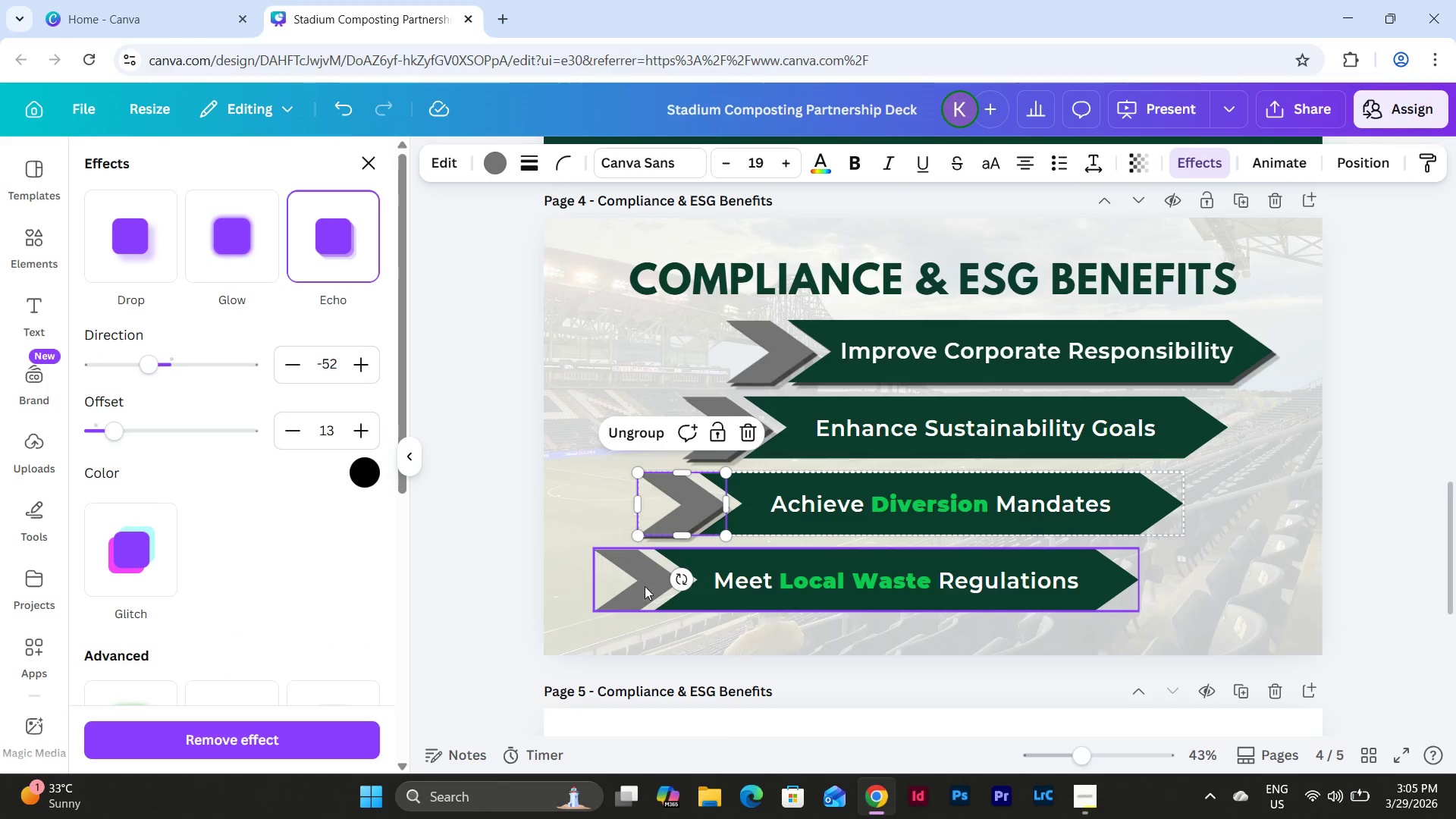 
left_click([641, 585])
 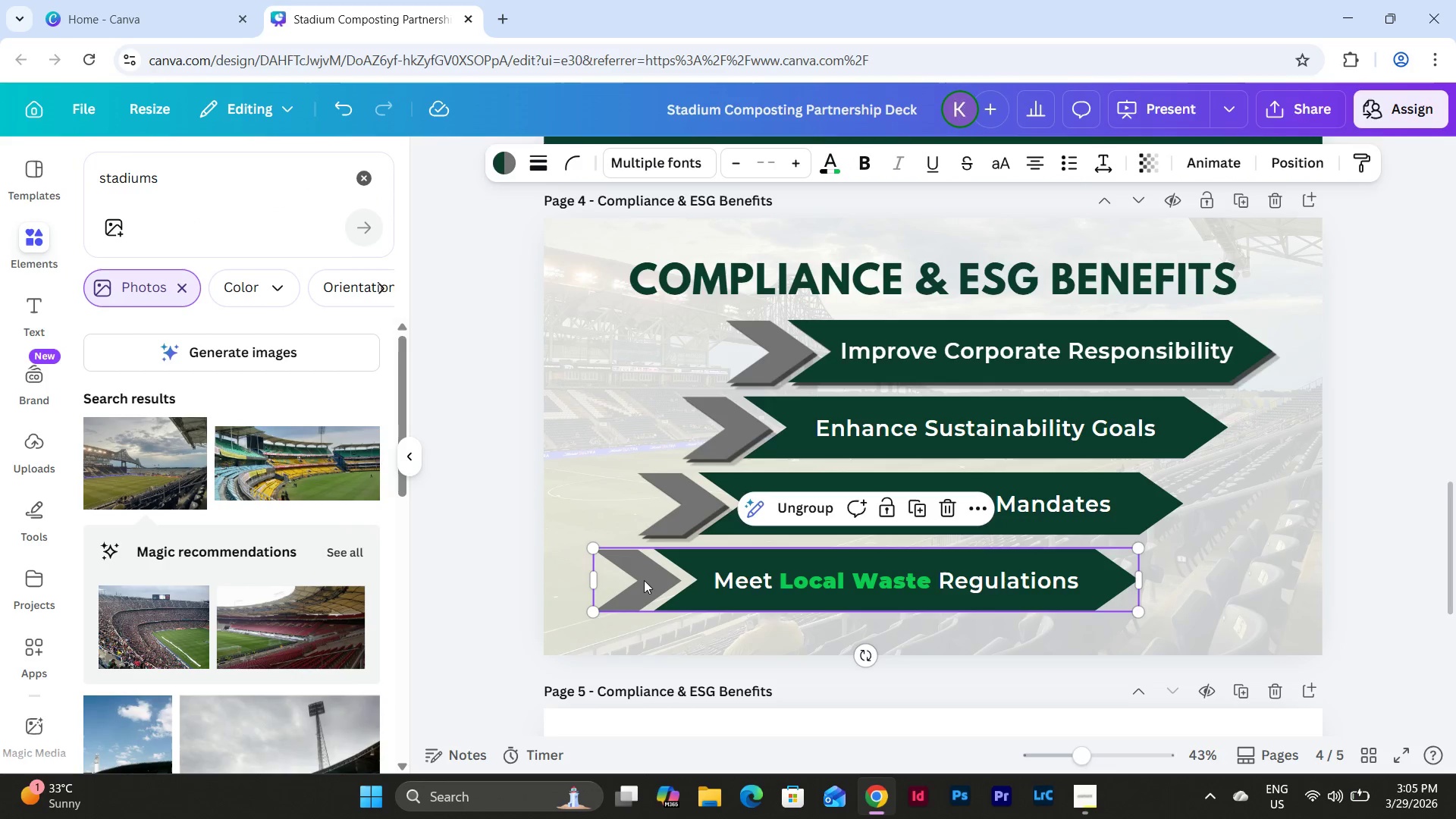 
left_click([646, 579])
 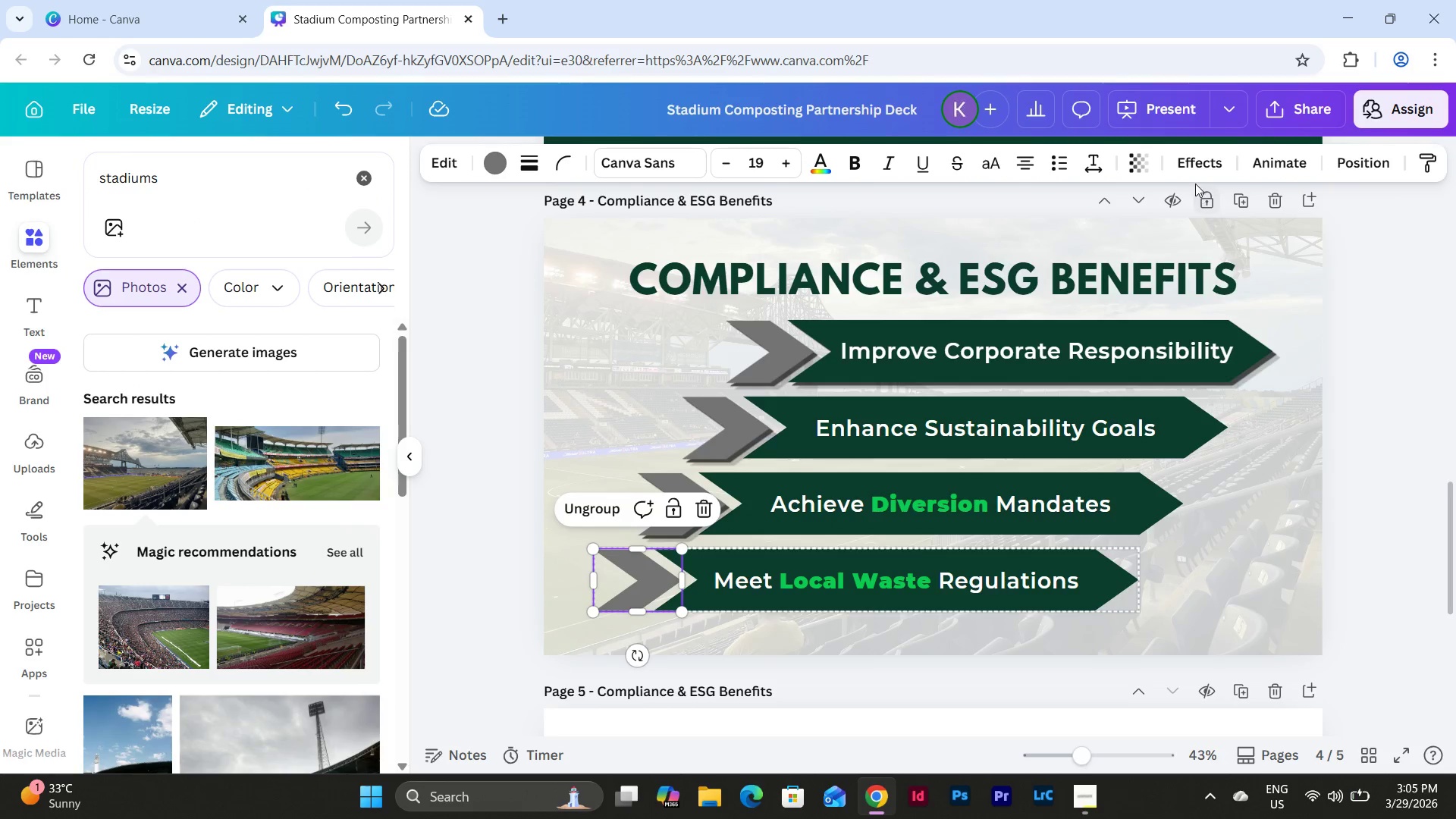 
left_click([1195, 169])
 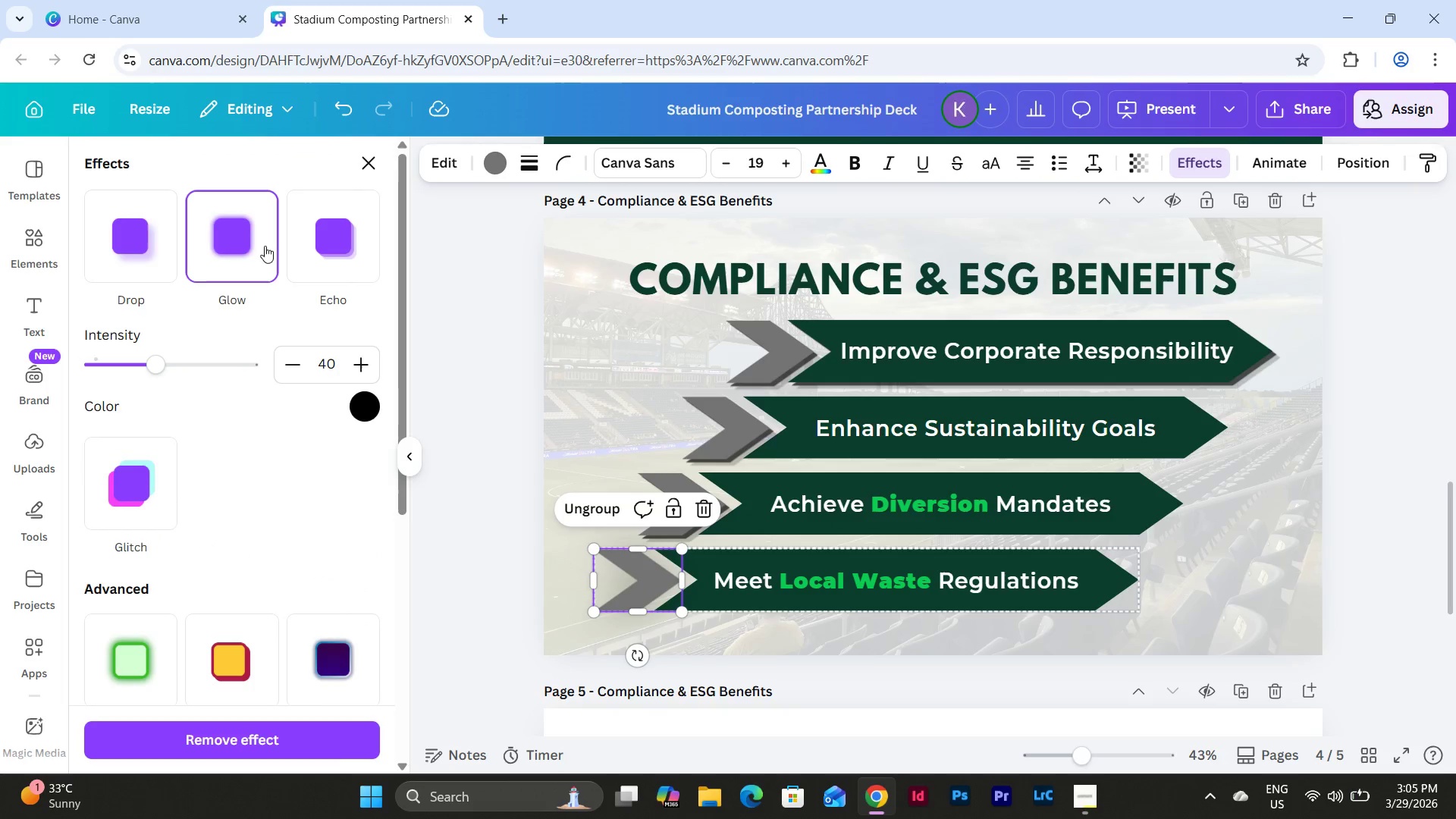 
left_click([316, 243])
 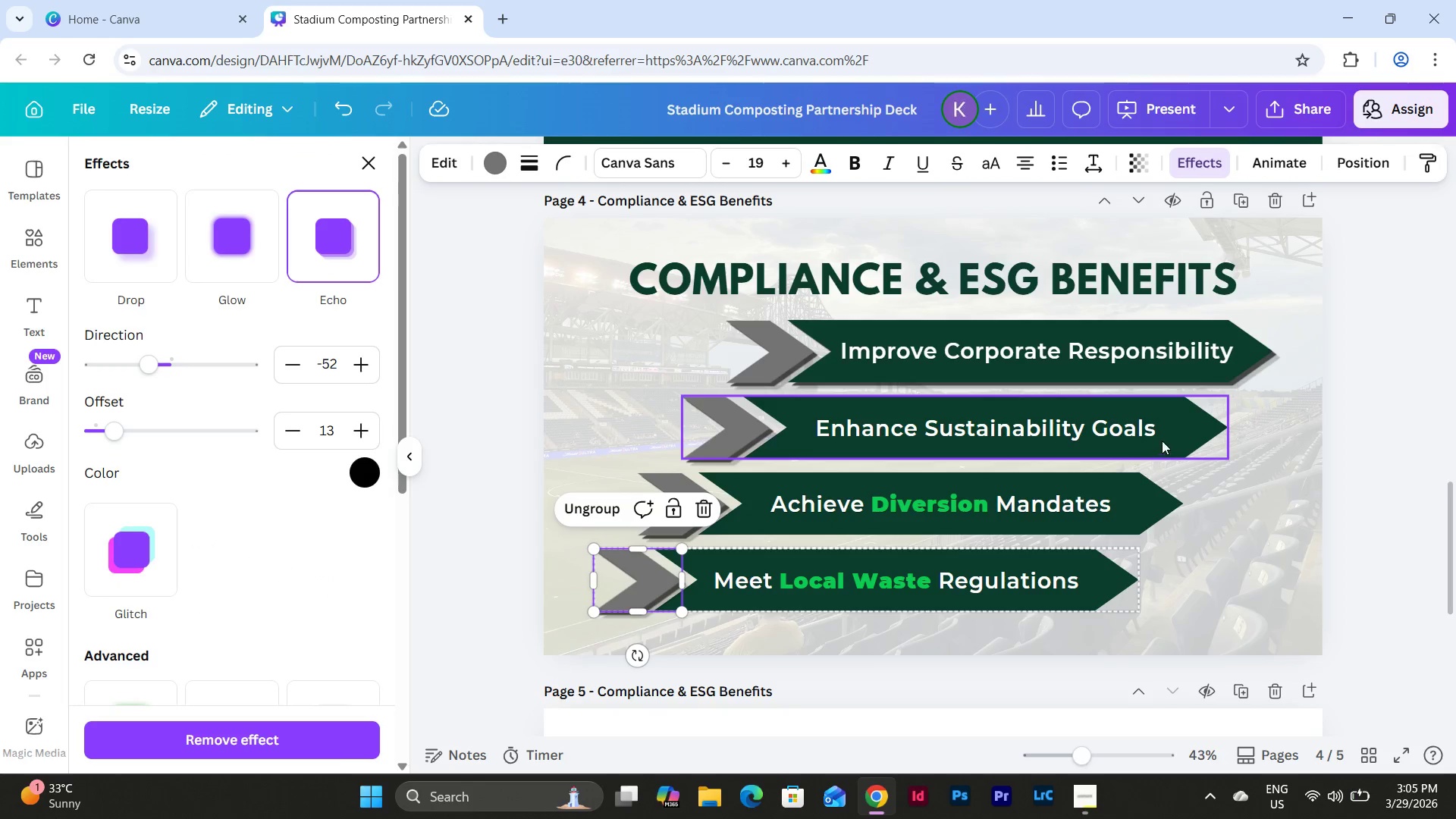 
left_click([1195, 435])
 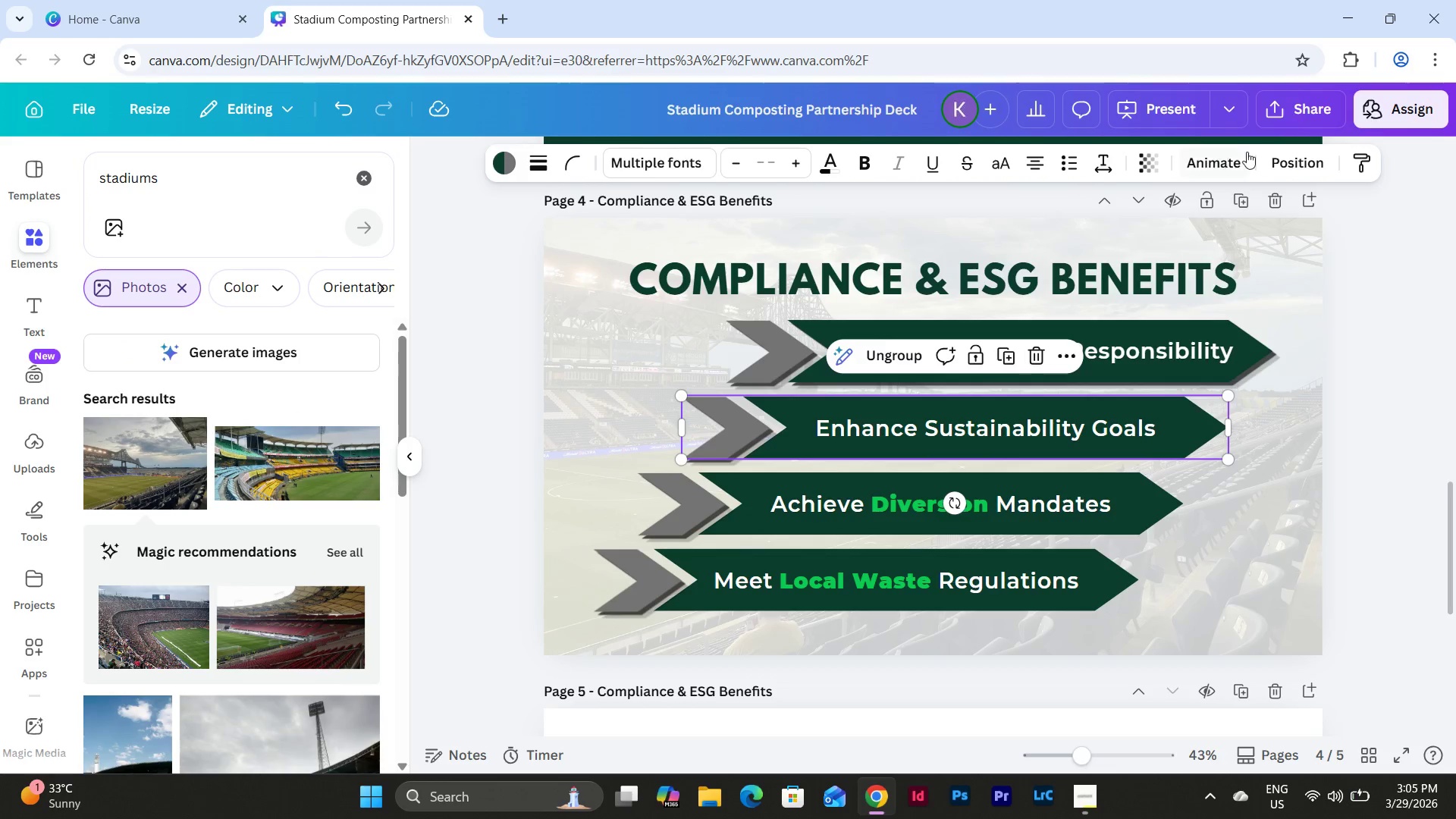 
left_click([1231, 161])
 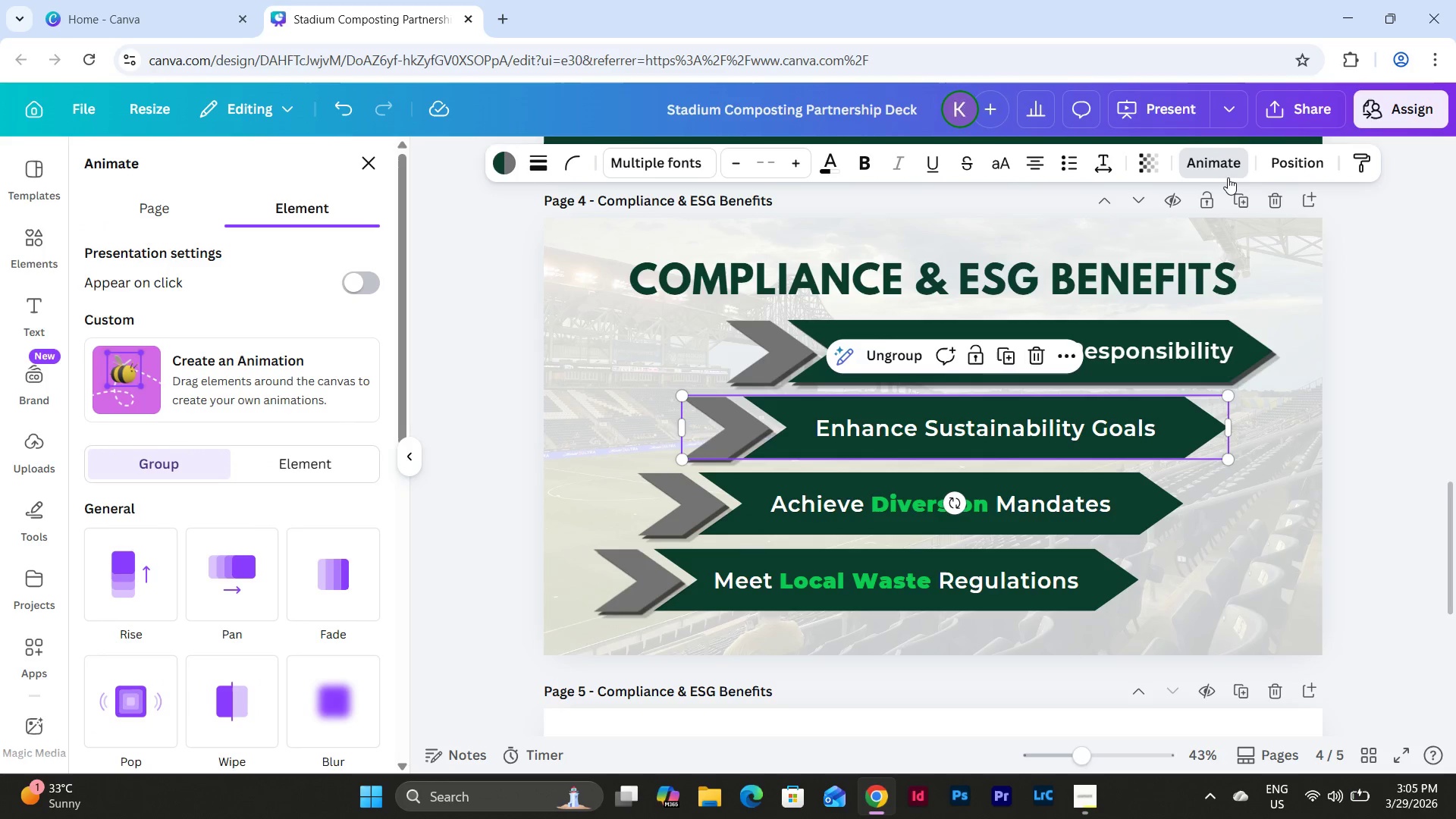 
left_click([1303, 165])
 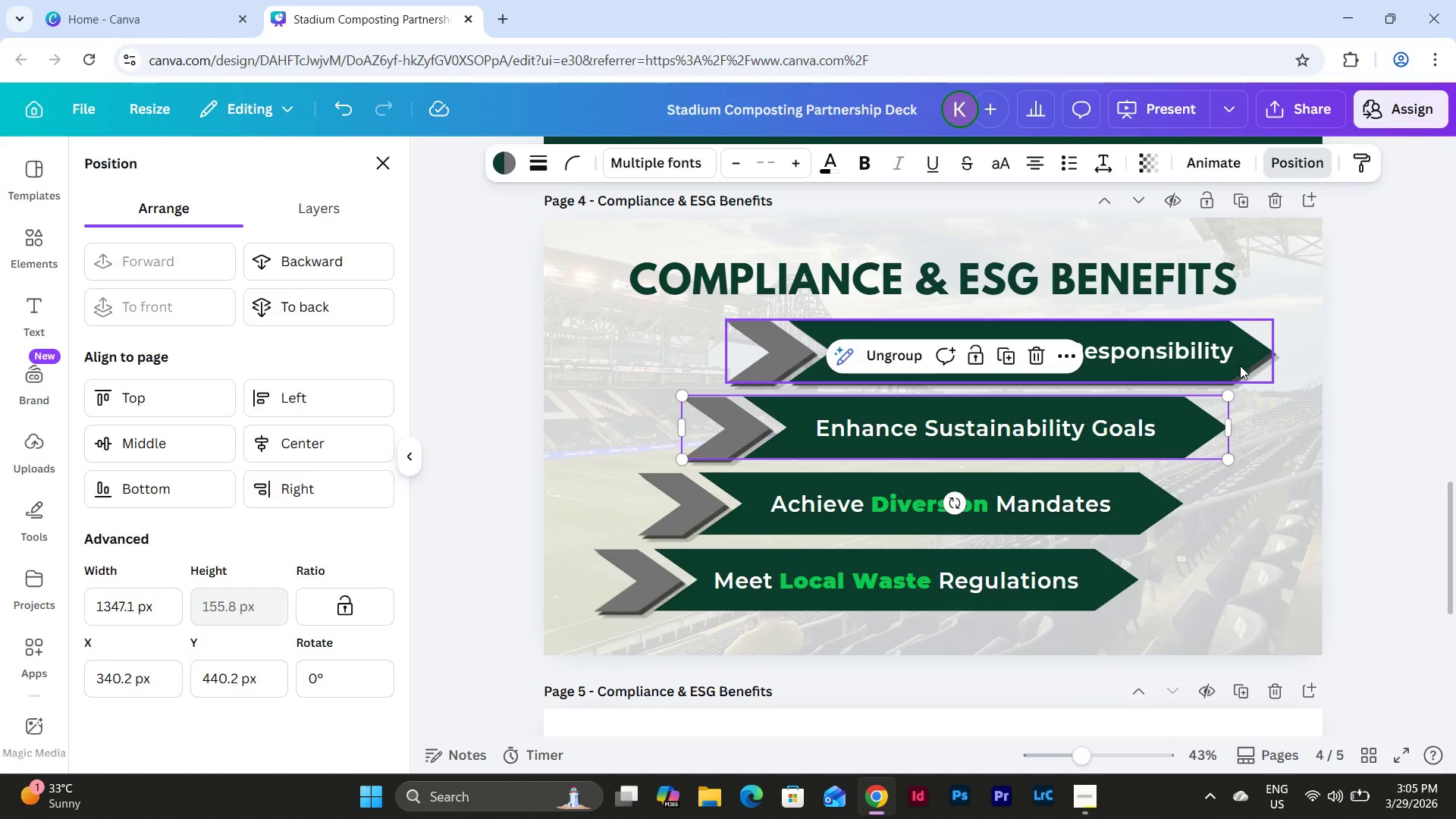 
left_click([1200, 436])
 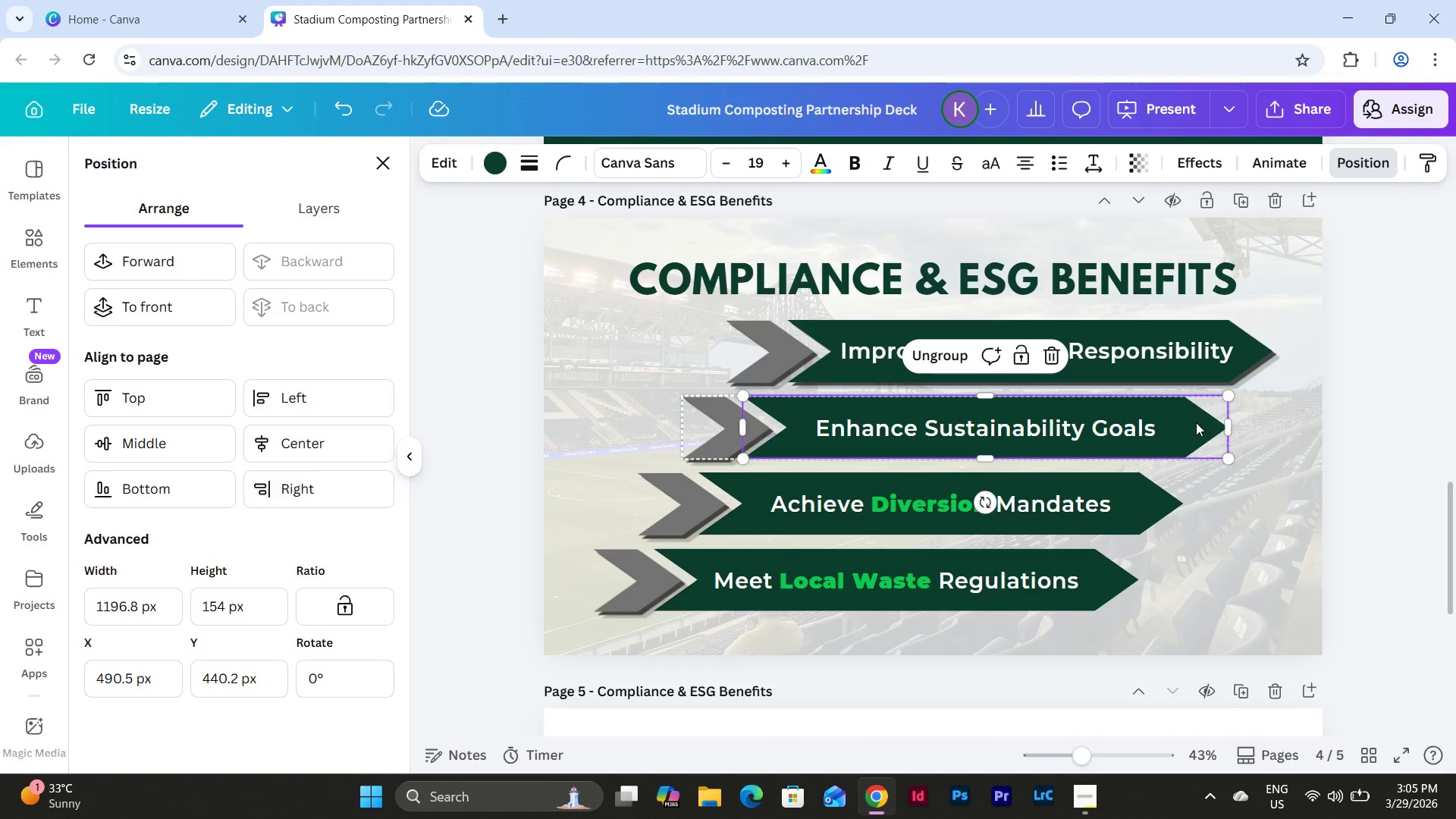 
left_click([1169, 410])
 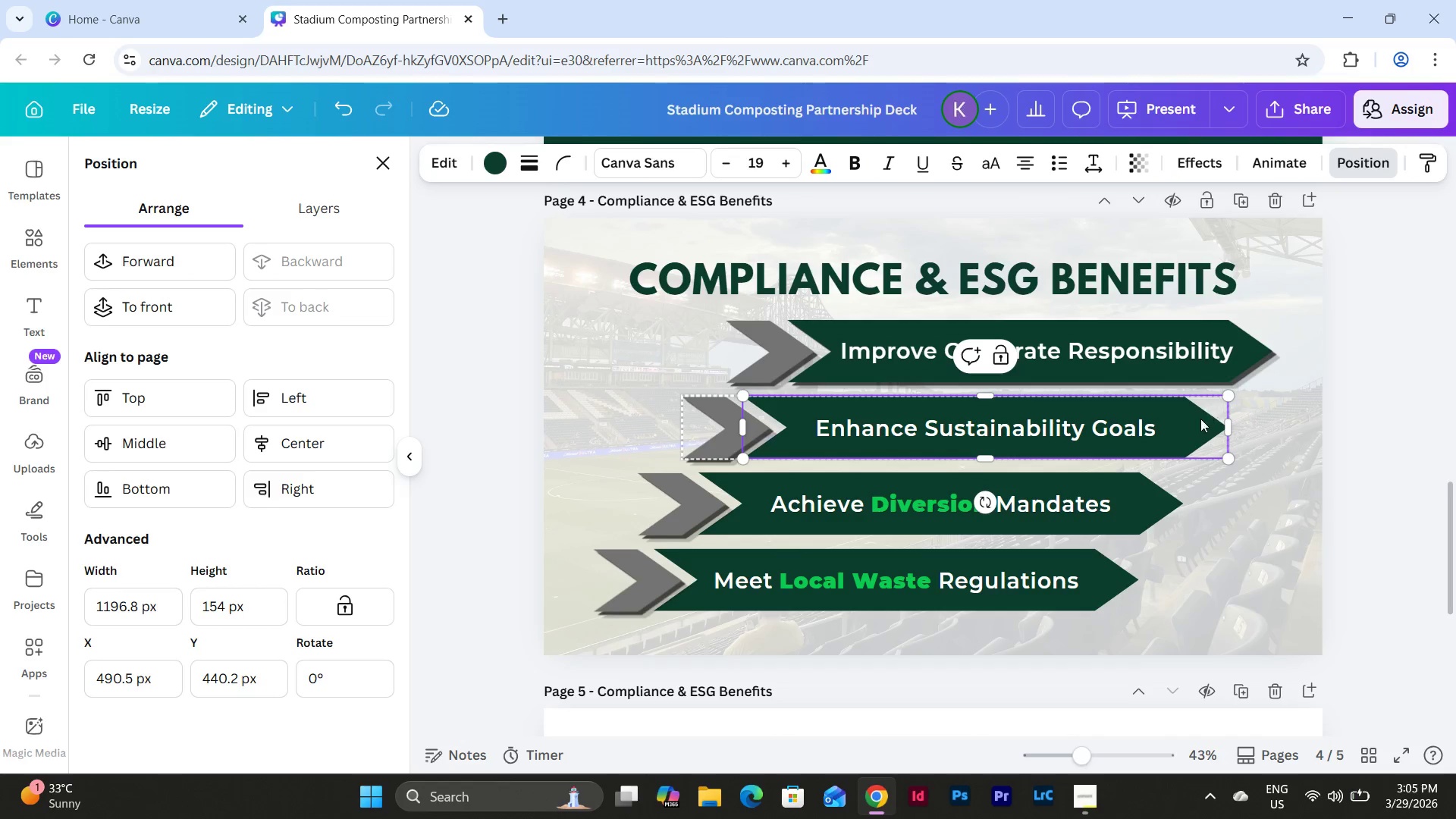 
left_click([1199, 421])
 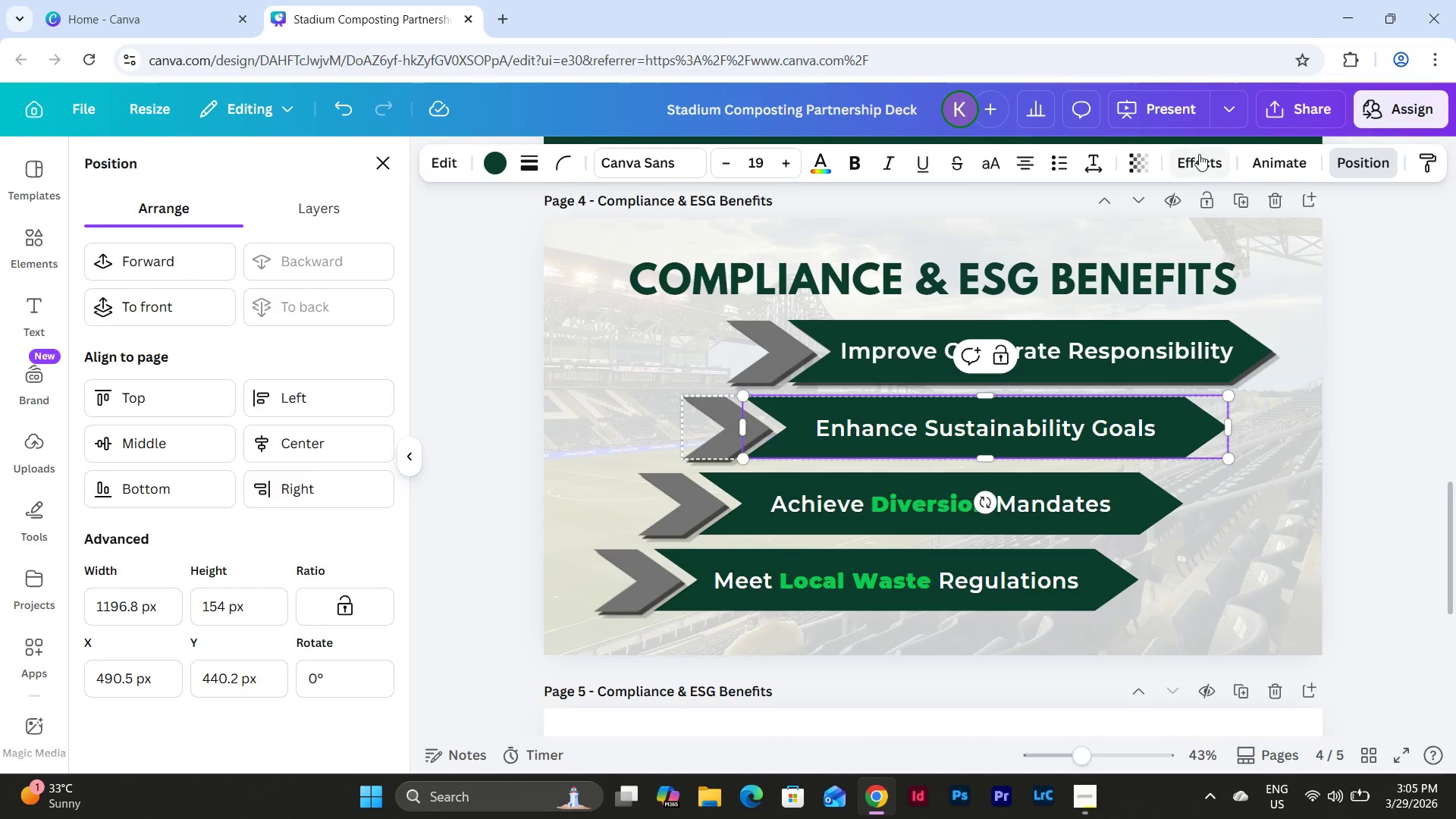 
left_click([1199, 156])
 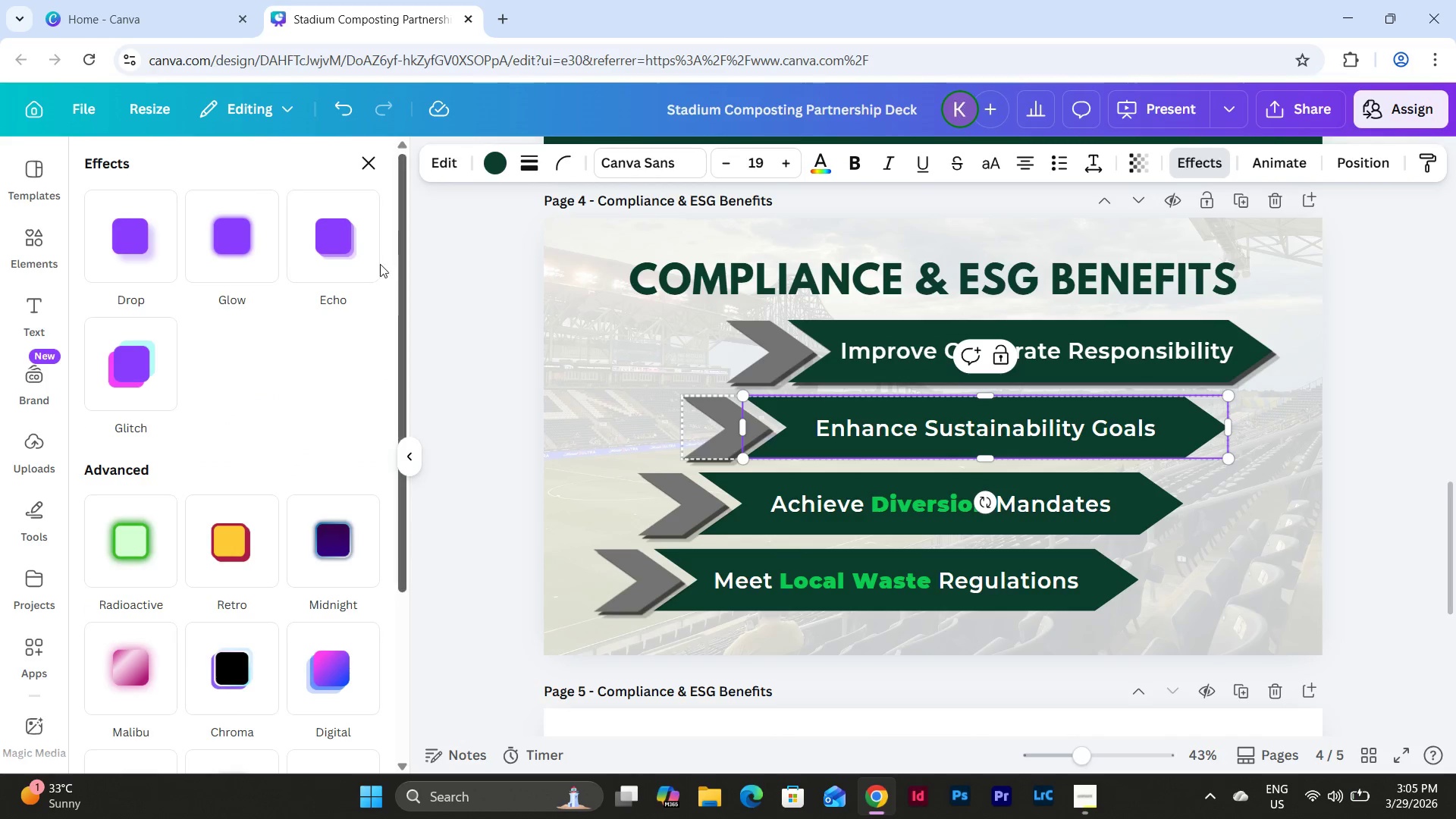 
left_click([350, 261])
 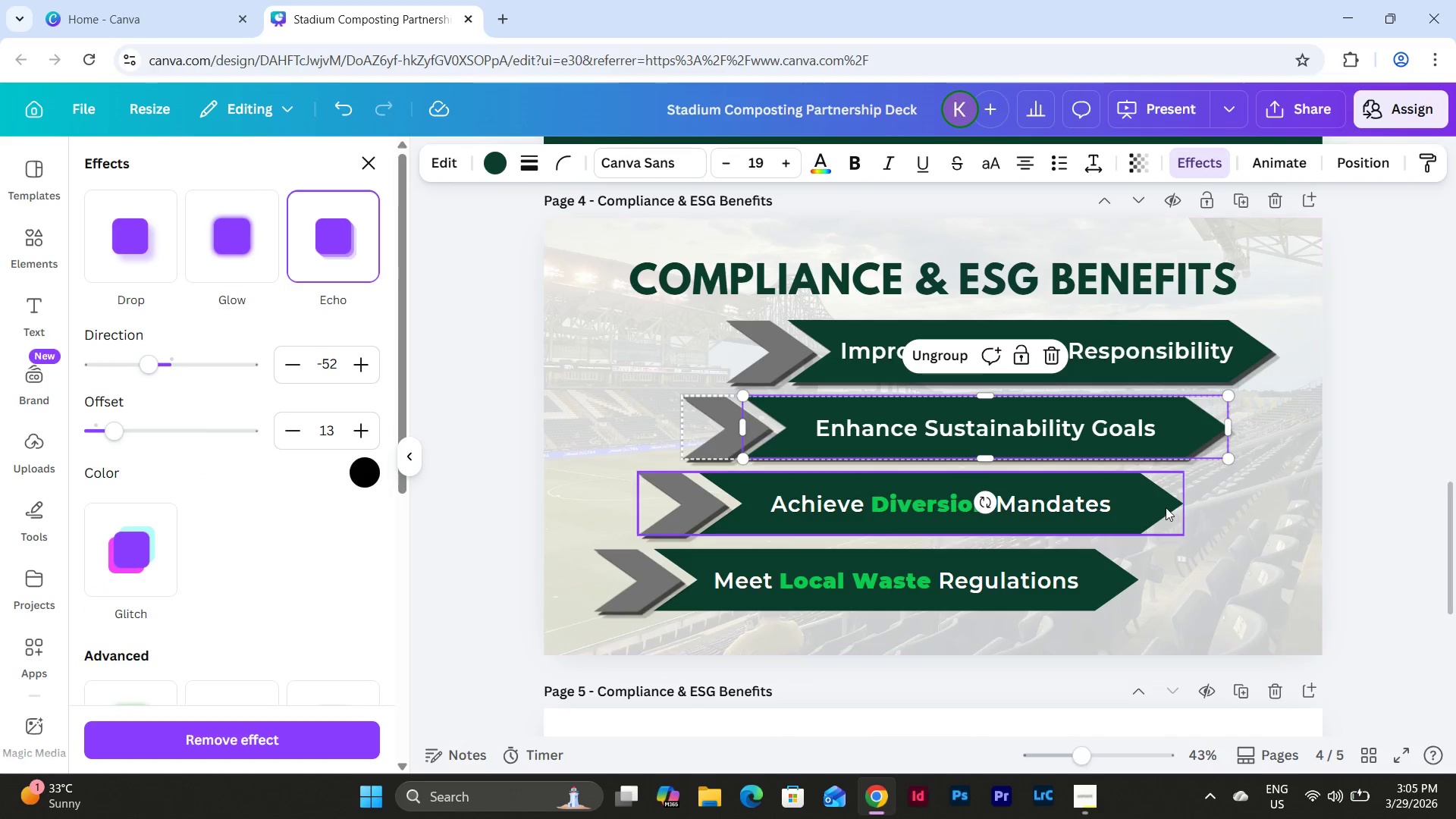 
left_click([1165, 507])
 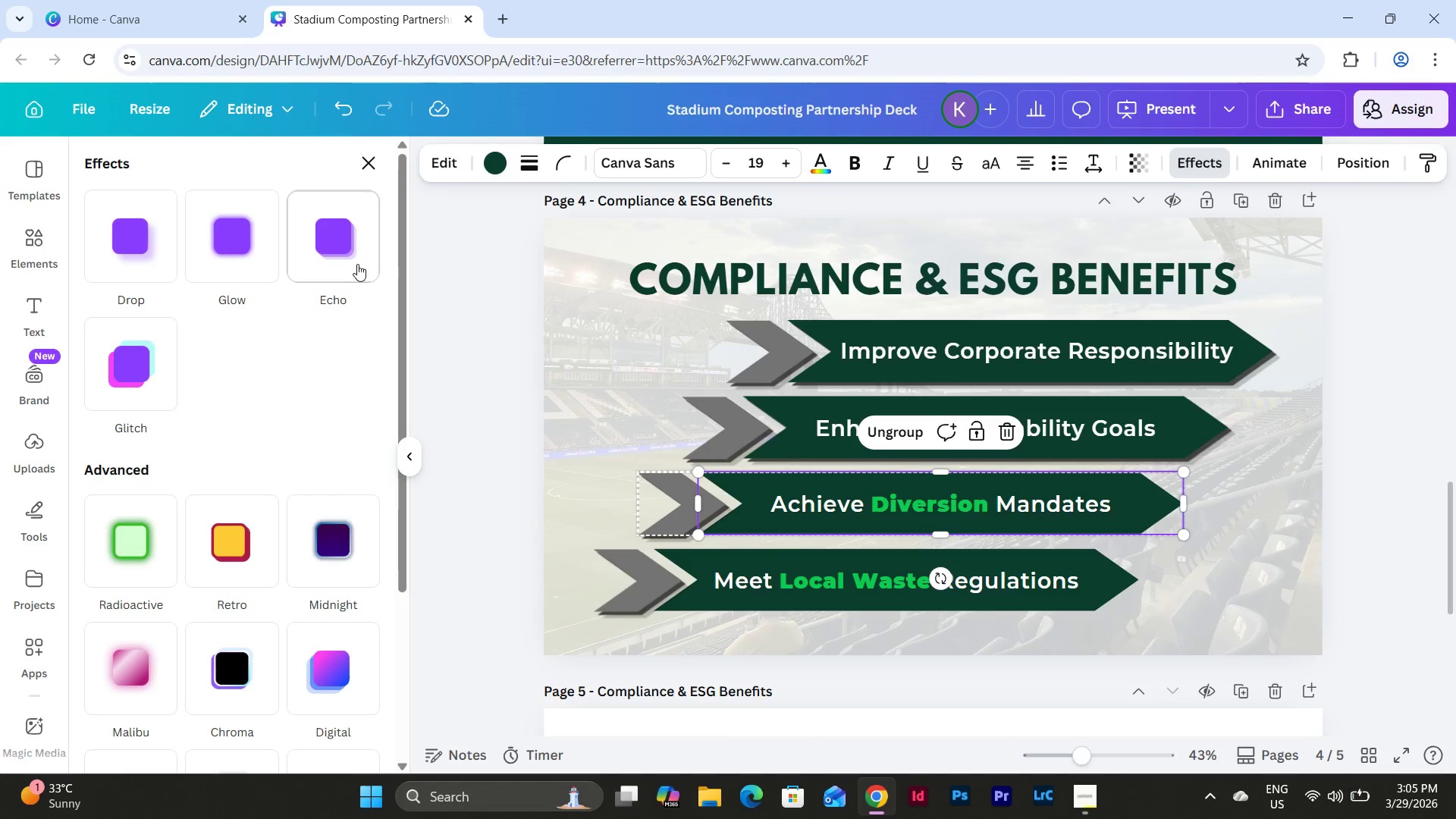 
left_click([1119, 588])
 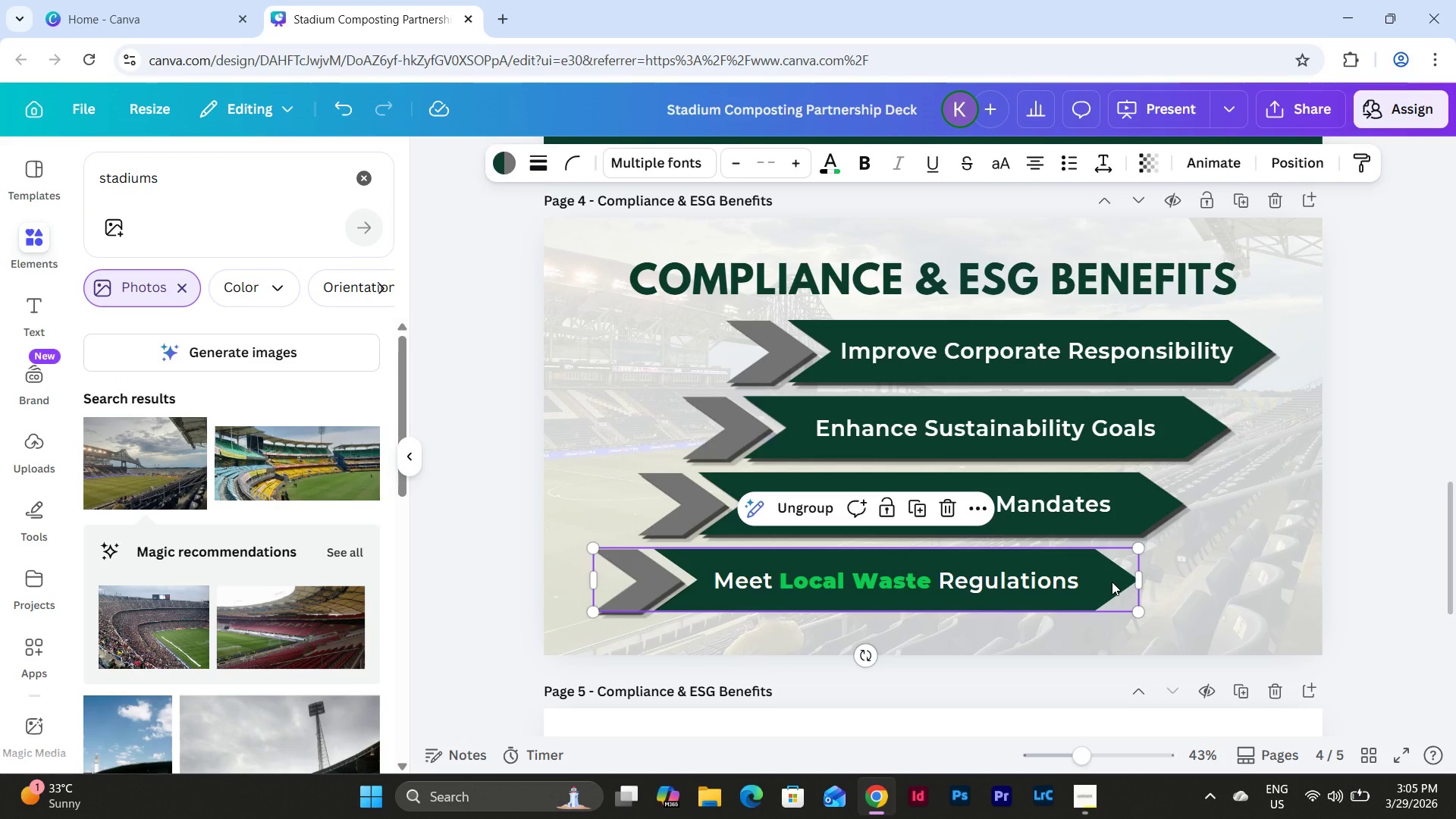 
left_click([1112, 582])
 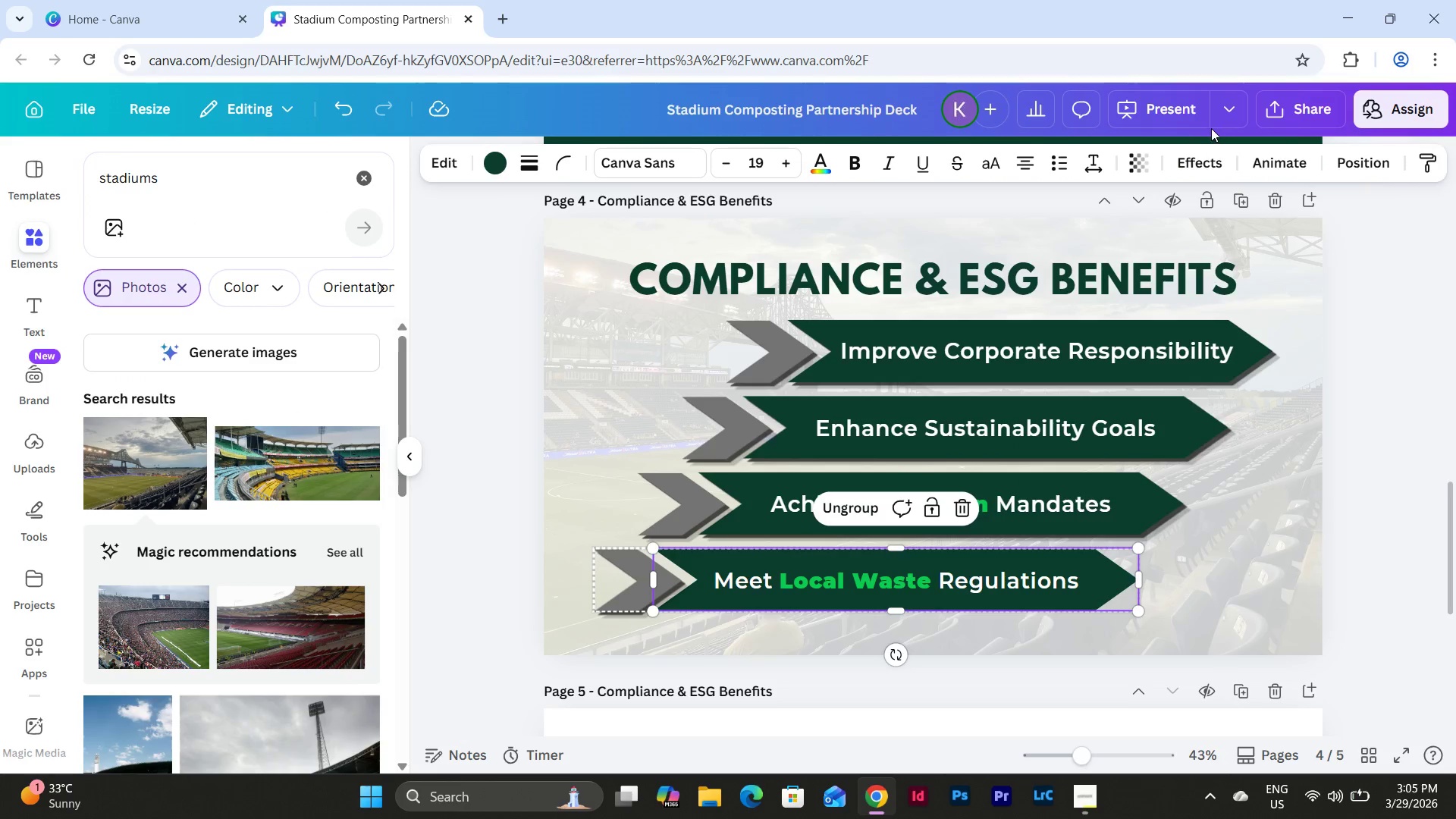 
left_click([1200, 154])
 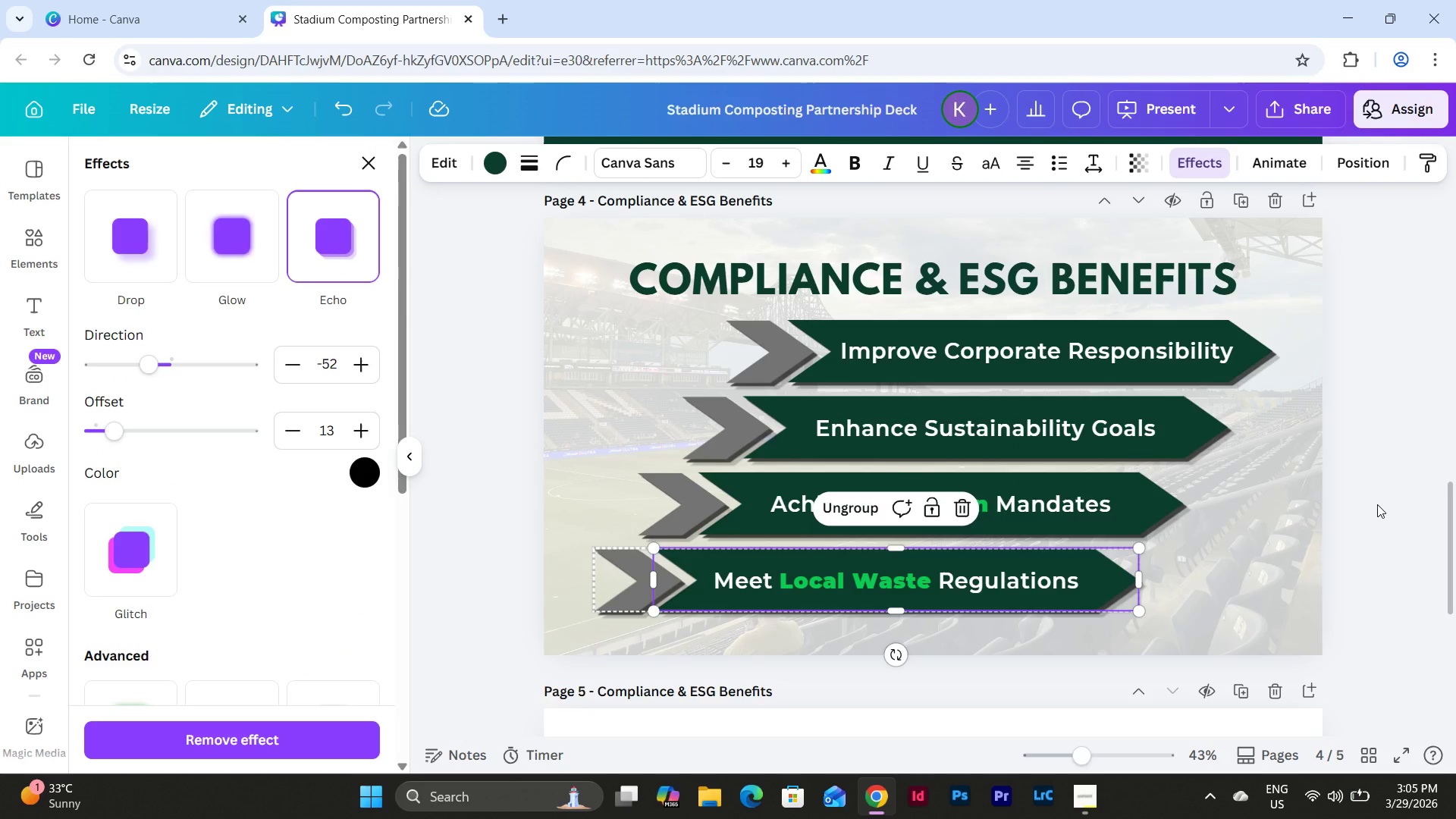 
double_click([1377, 504])
 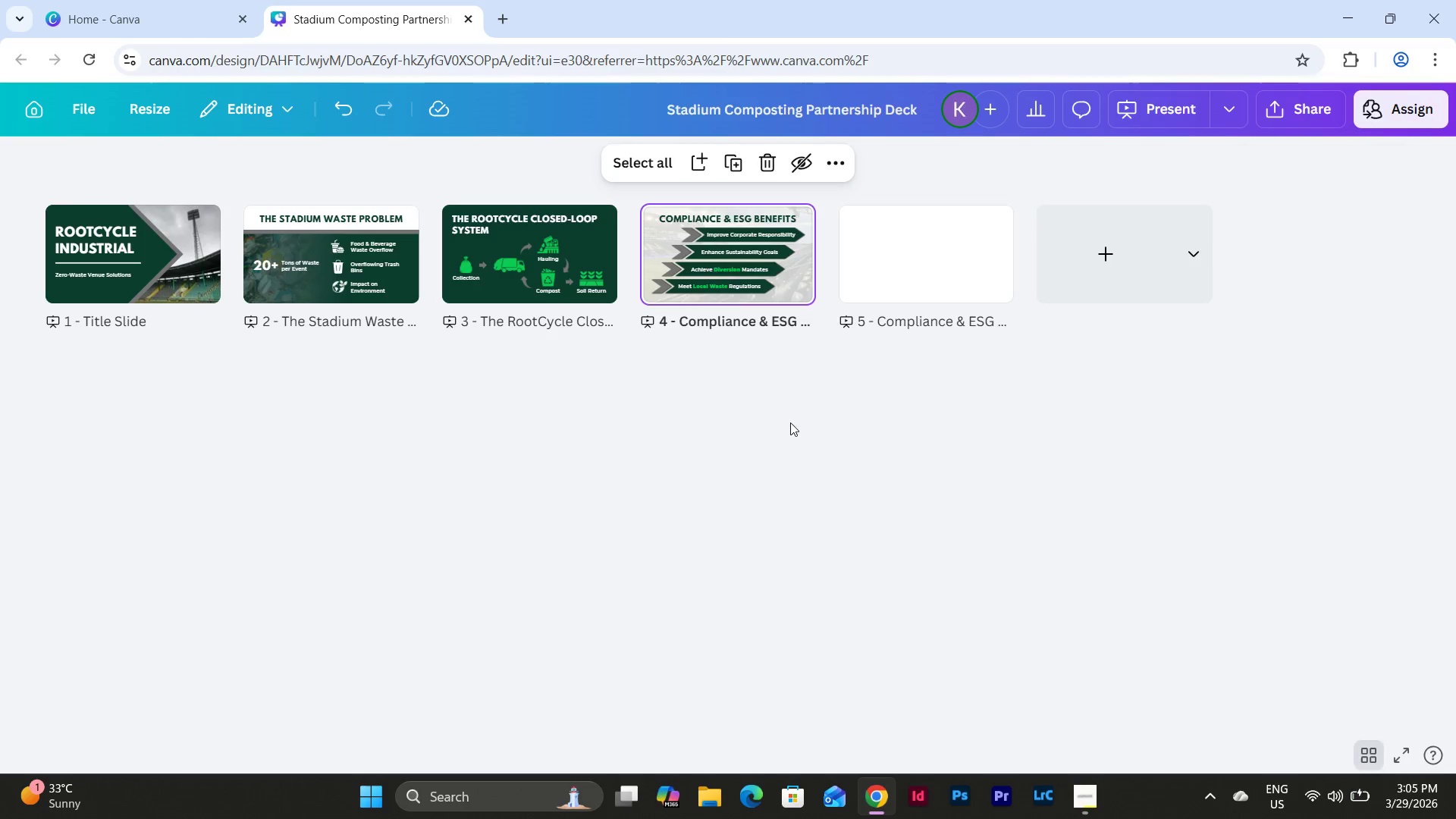 
double_click([736, 281])
 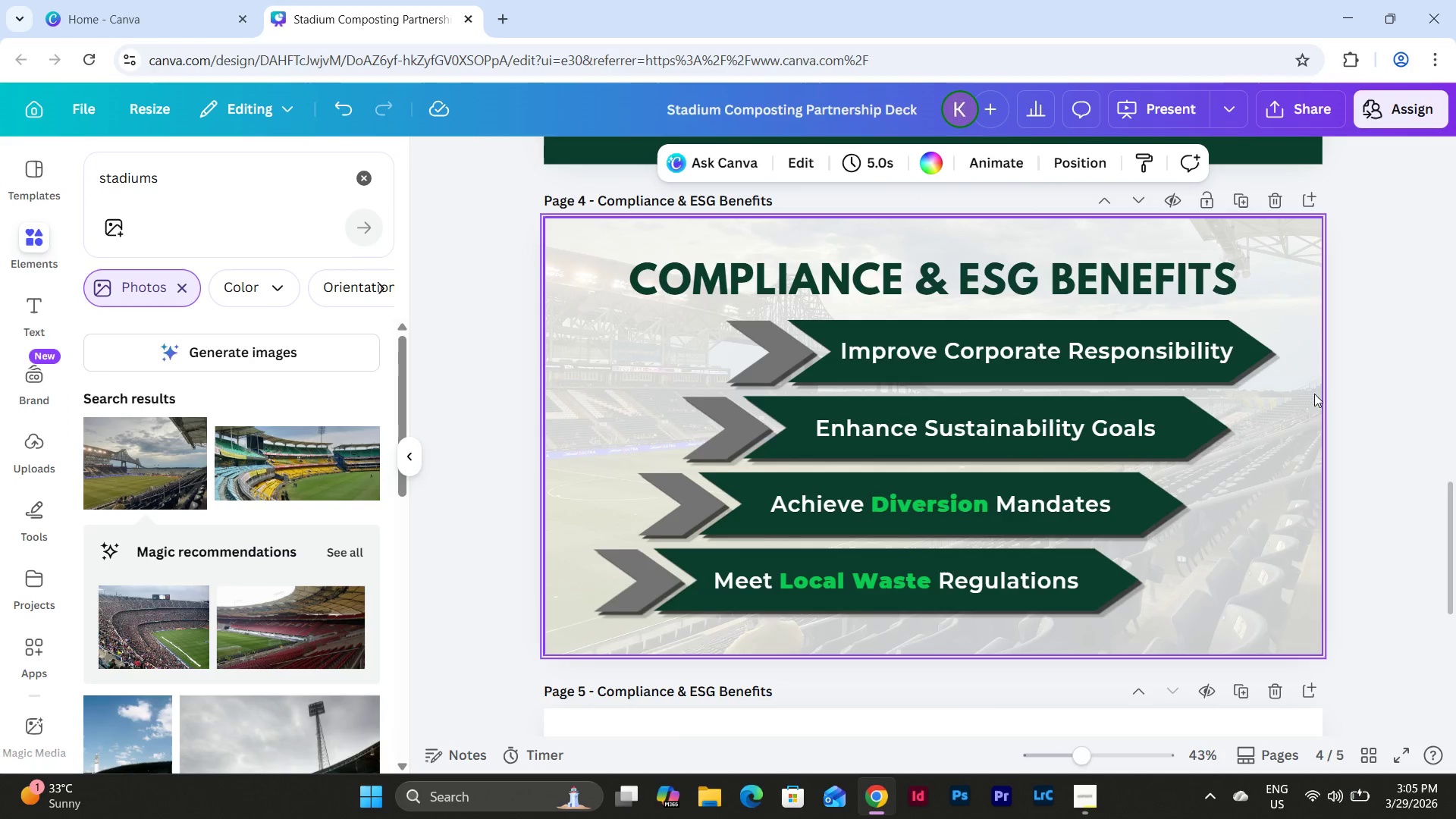 
left_click([1332, 372])
 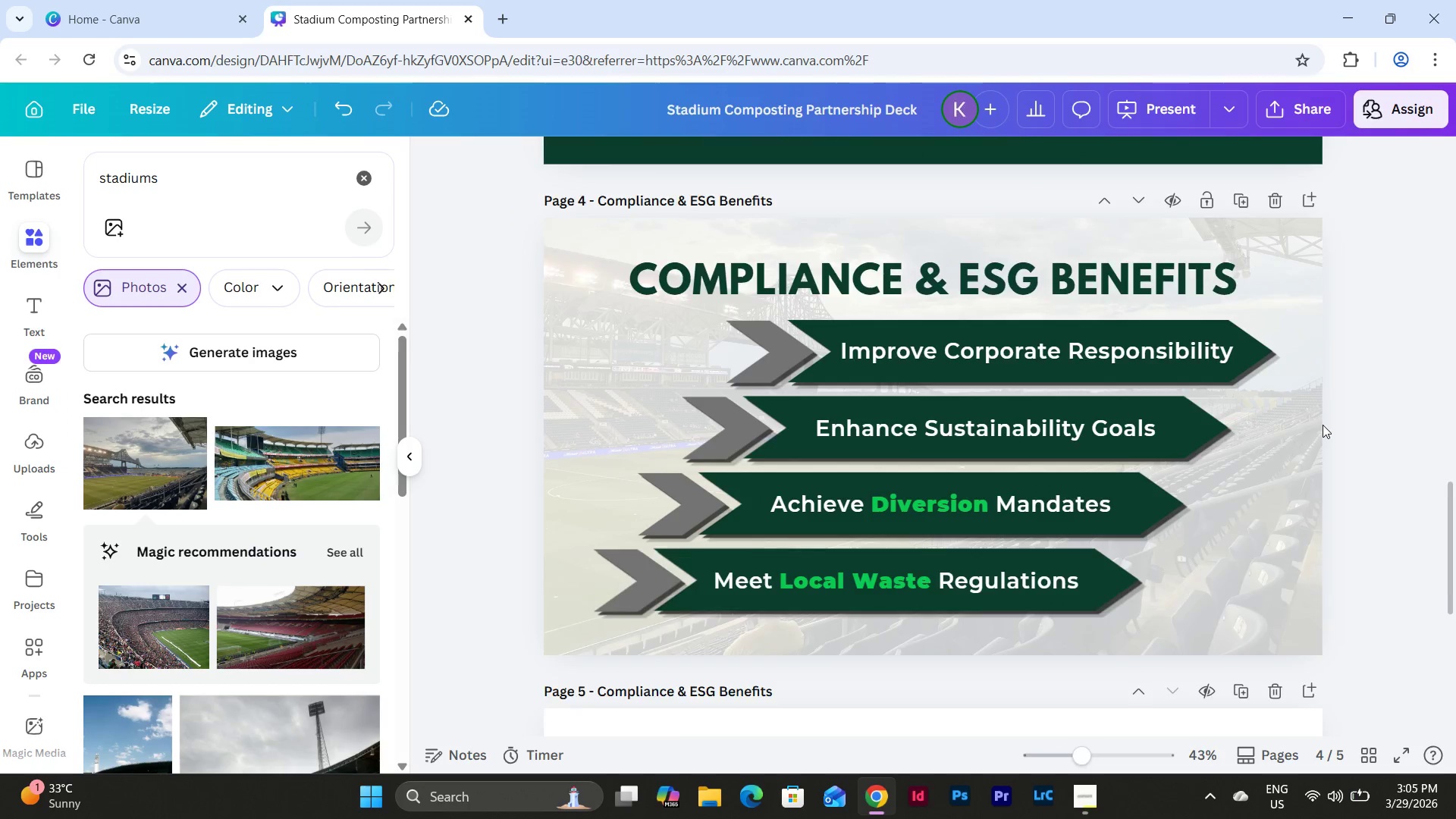 
scroll: coordinate [1323, 425], scroll_direction: up, amount: 5.0
 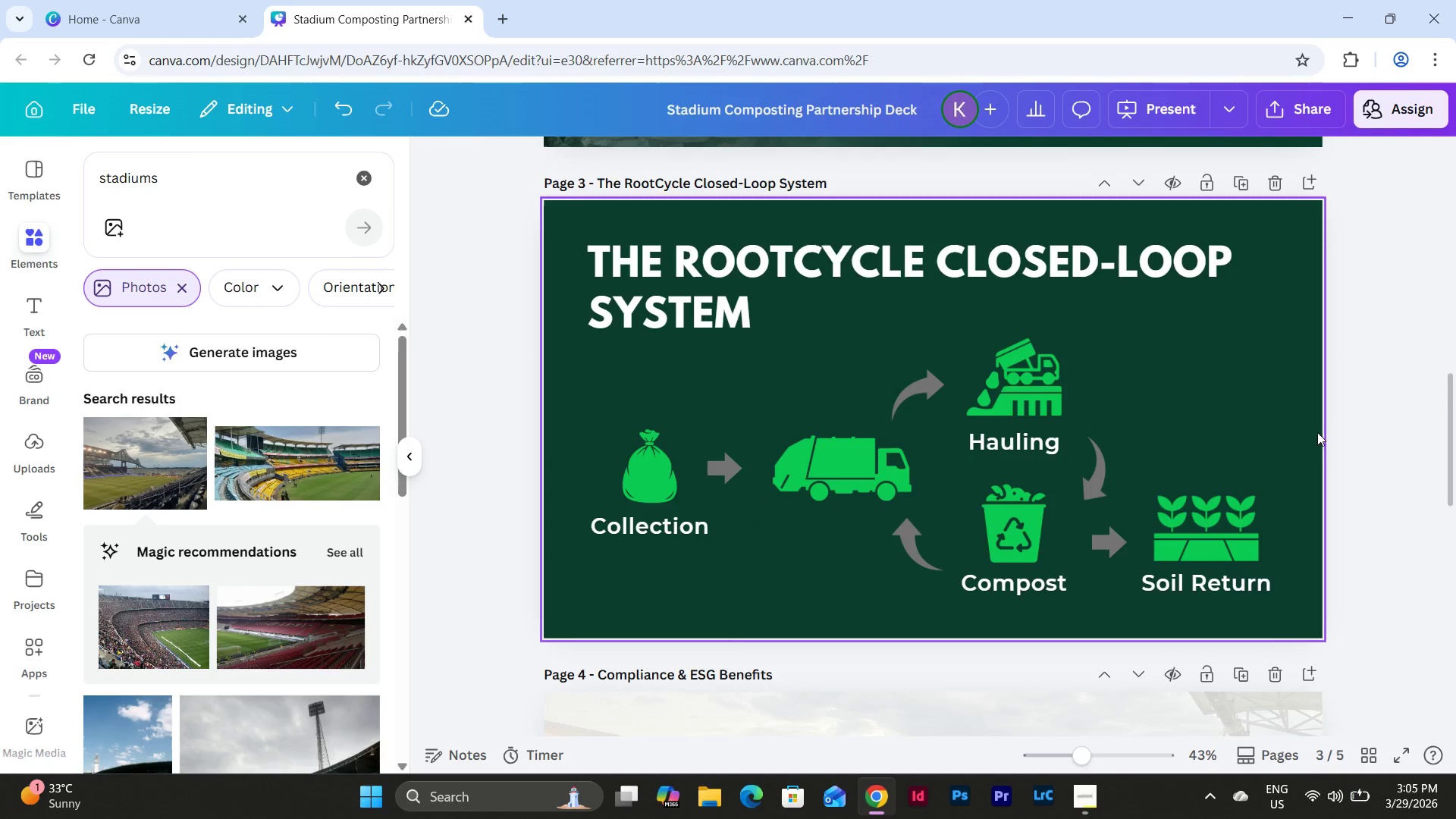 
scroll: coordinate [1314, 441], scroll_direction: down, amount: 1.0
 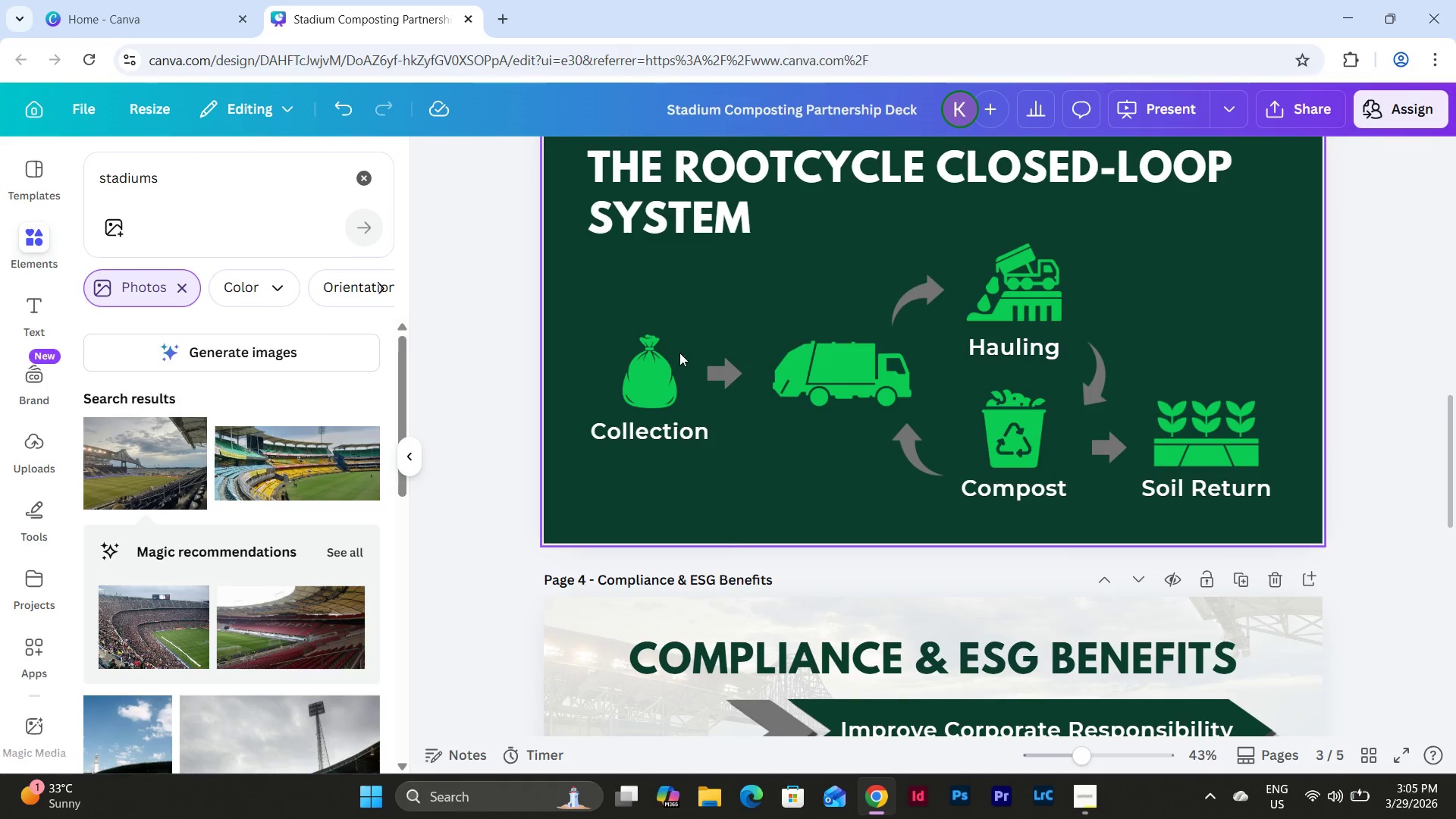 
left_click([669, 360])
 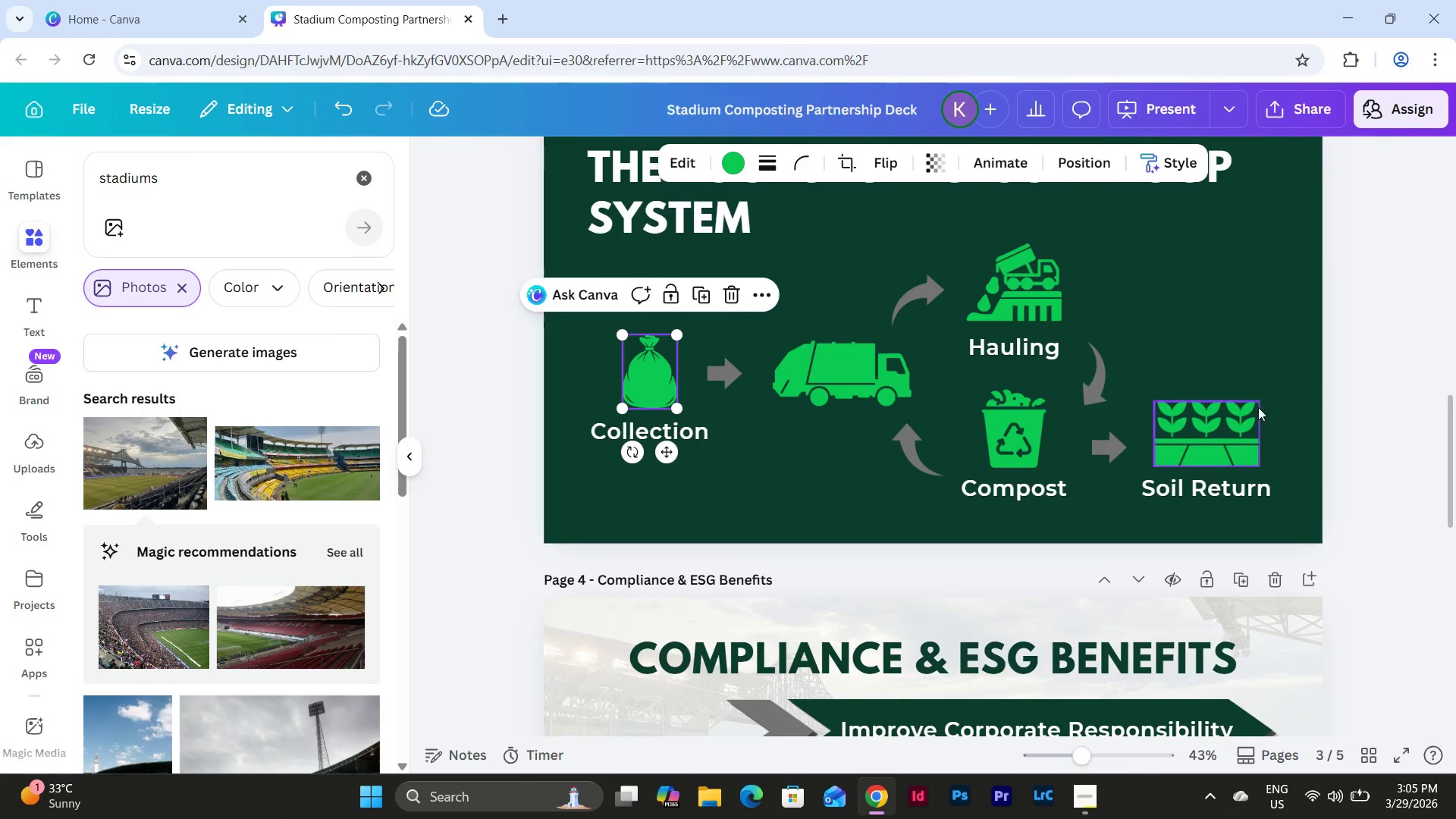 
left_click([1352, 418])
 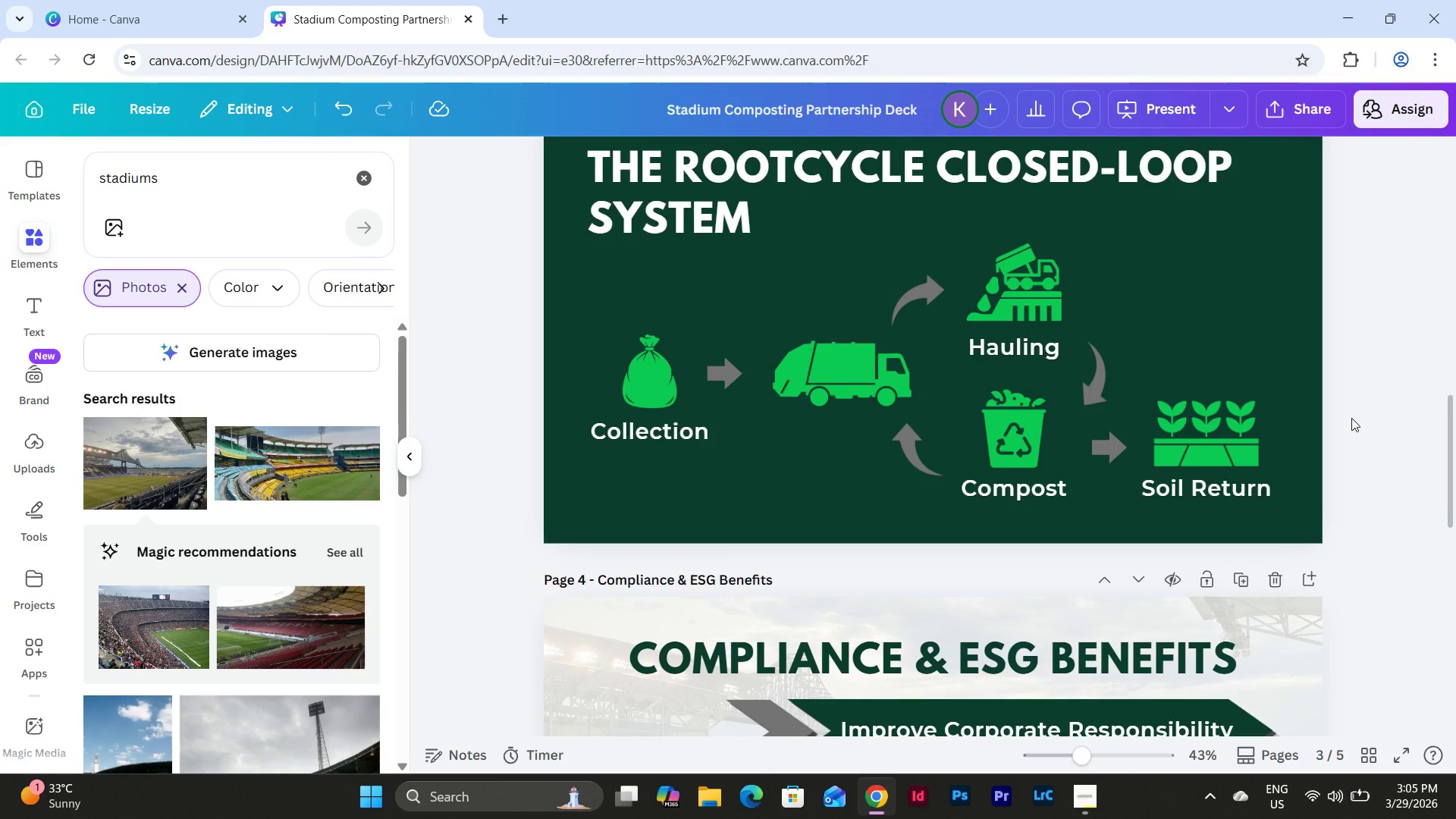 
scroll: coordinate [1351, 418], scroll_direction: up, amount: 2.0
 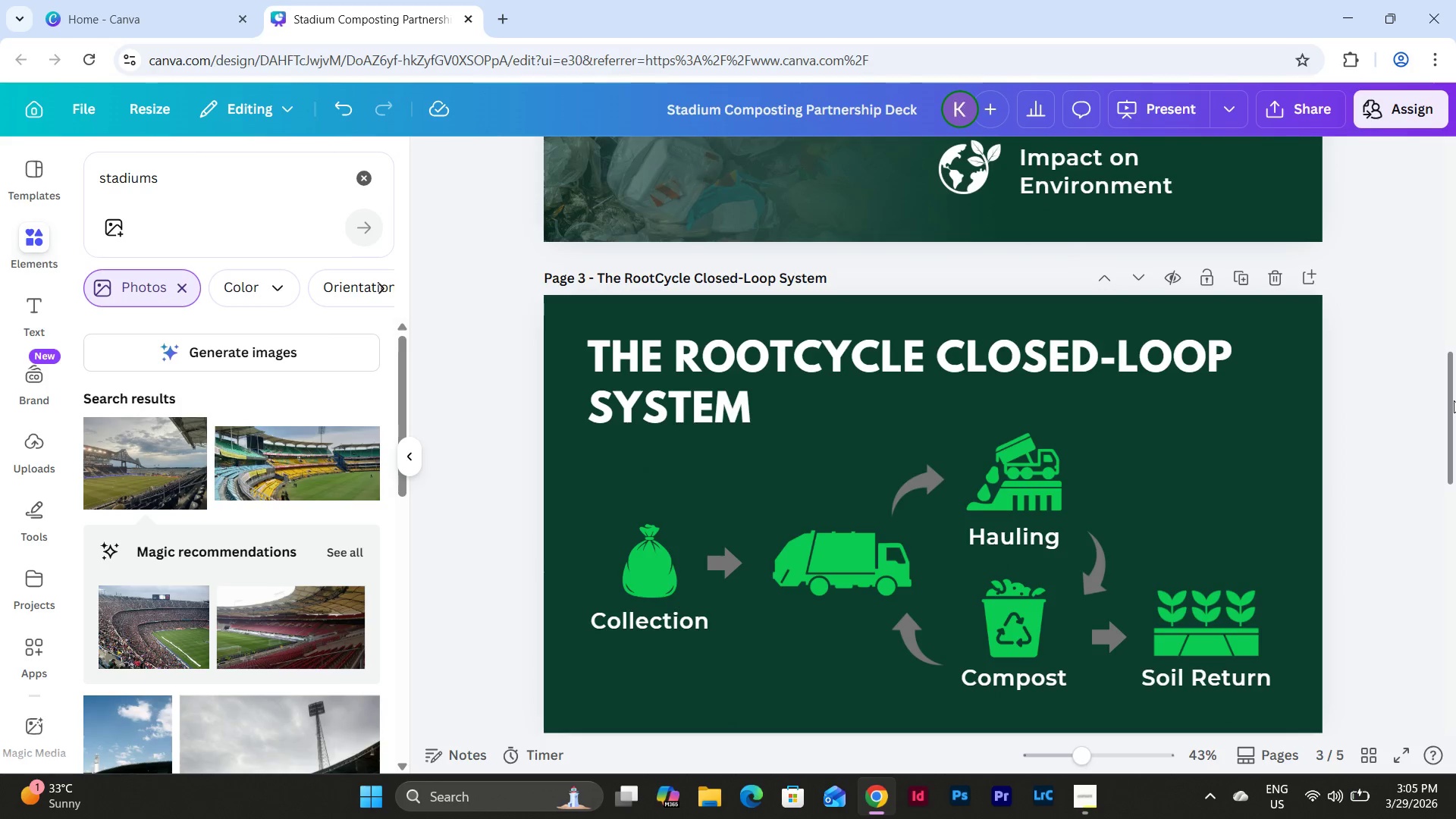 
scroll: coordinate [1453, 400], scroll_direction: down, amount: 1.0
 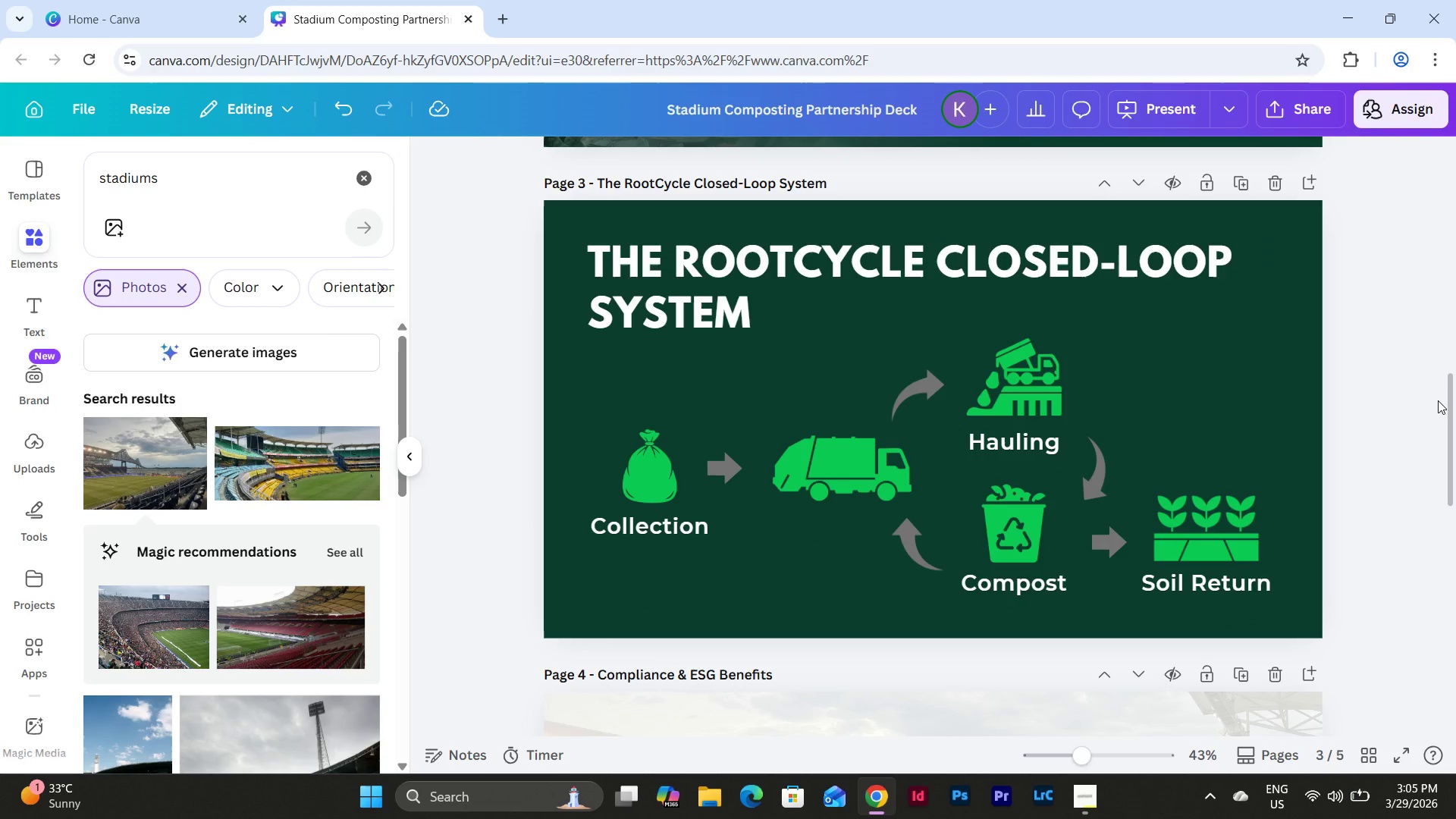 
scroll: coordinate [1438, 400], scroll_direction: up, amount: 1.0
 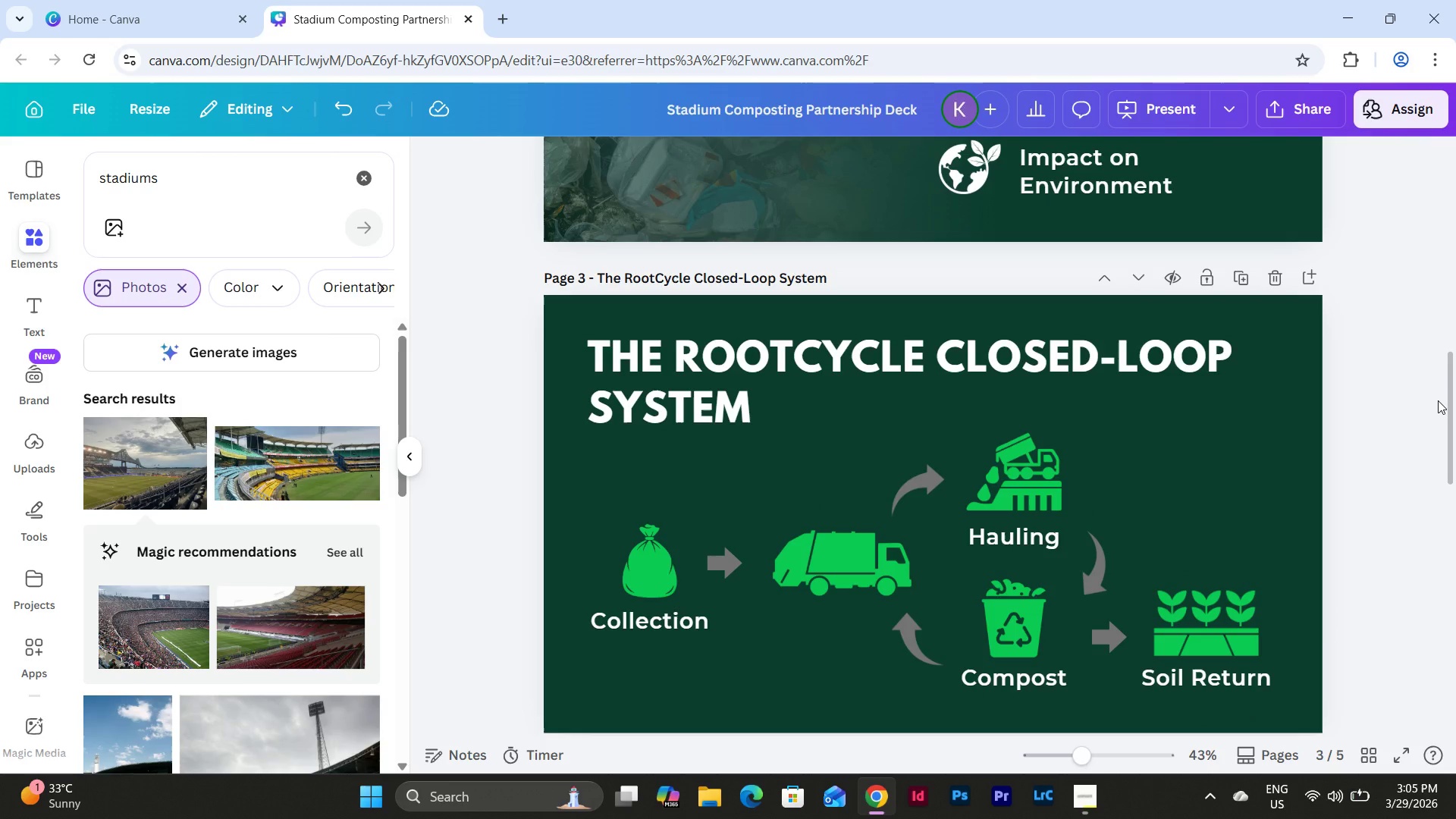 
wait(5.97)
 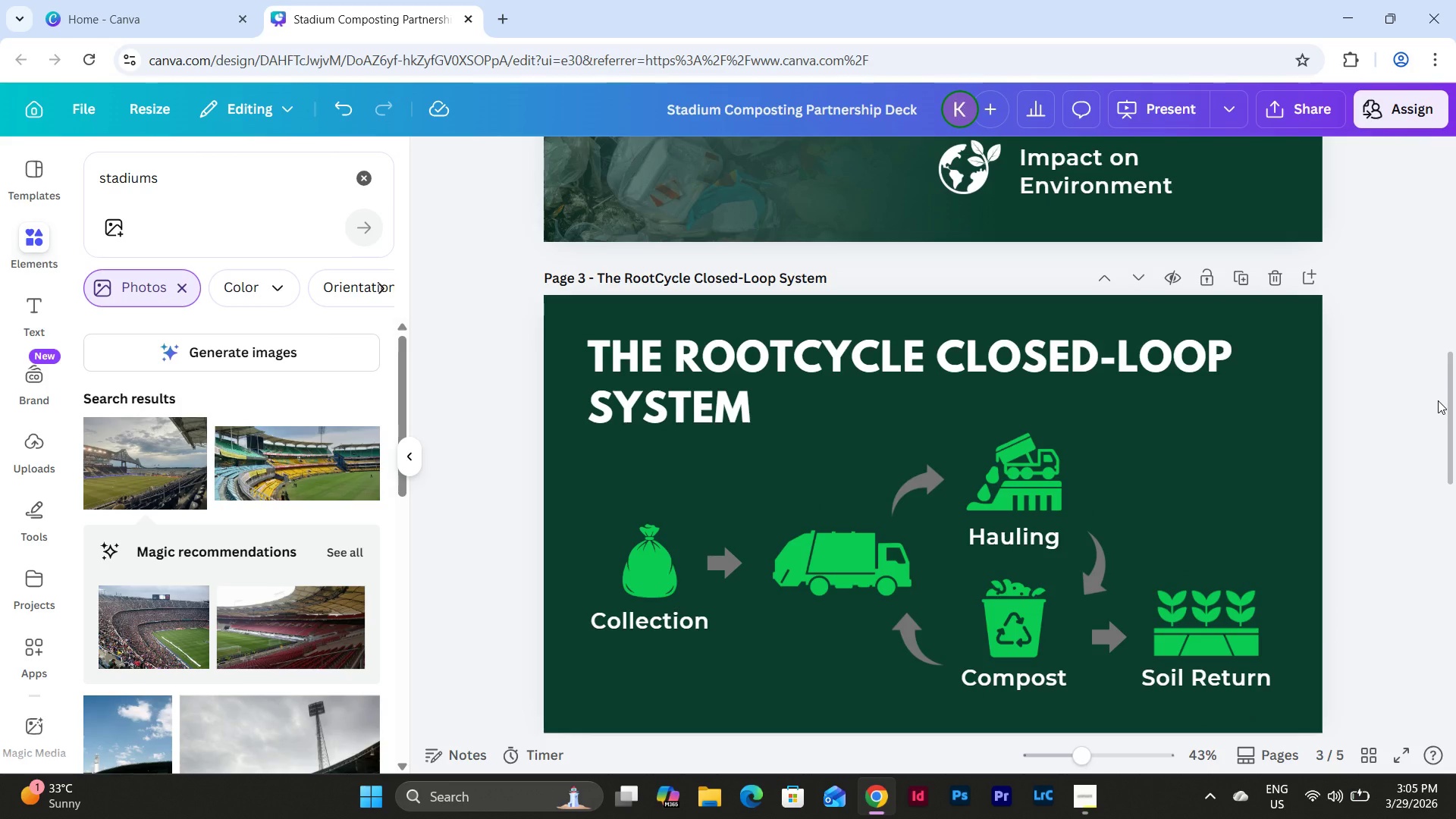 
scroll: coordinate [1438, 400], scroll_direction: down, amount: 1.0
 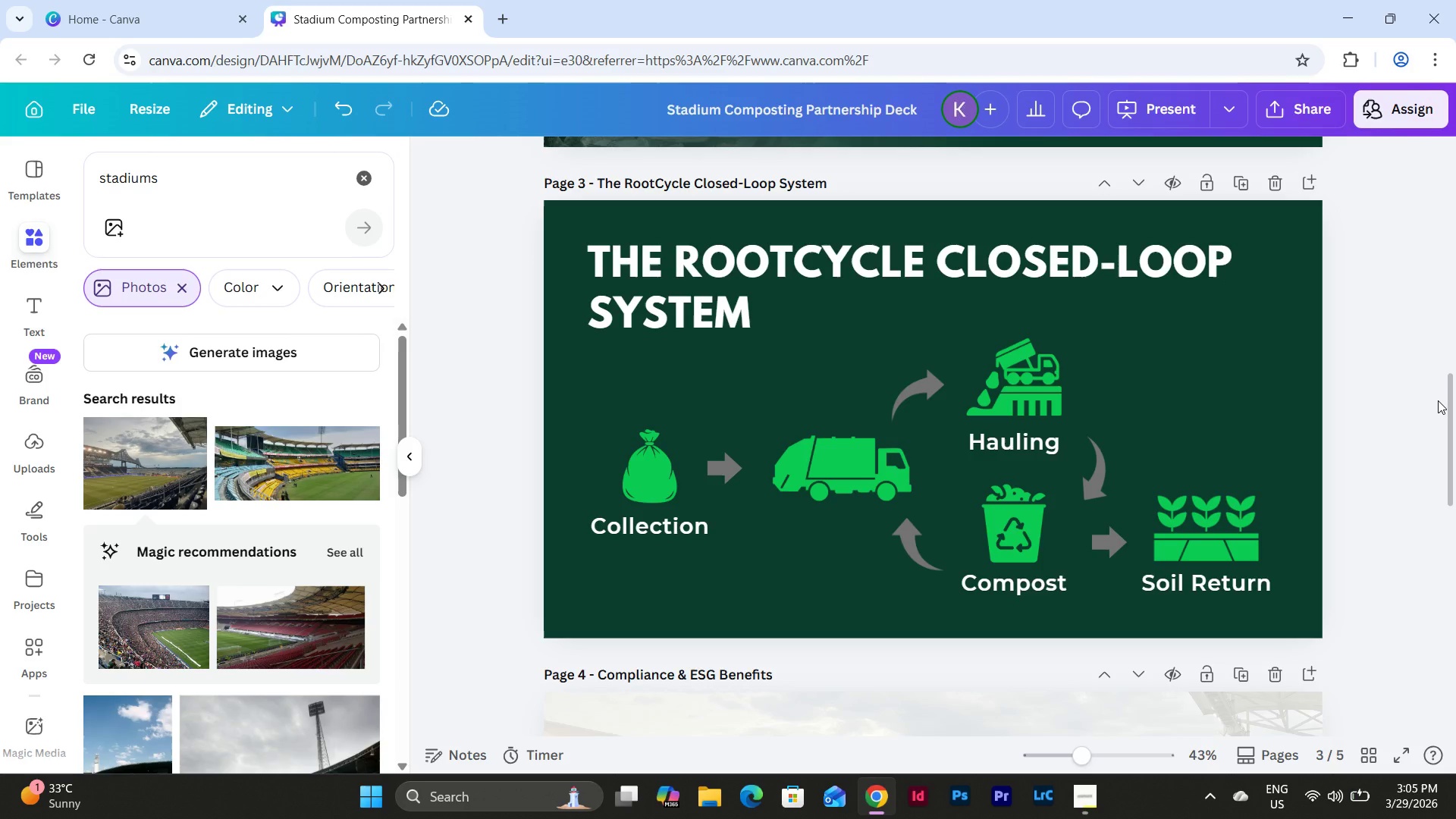 
scroll: coordinate [1438, 400], scroll_direction: up, amount: 1.0
 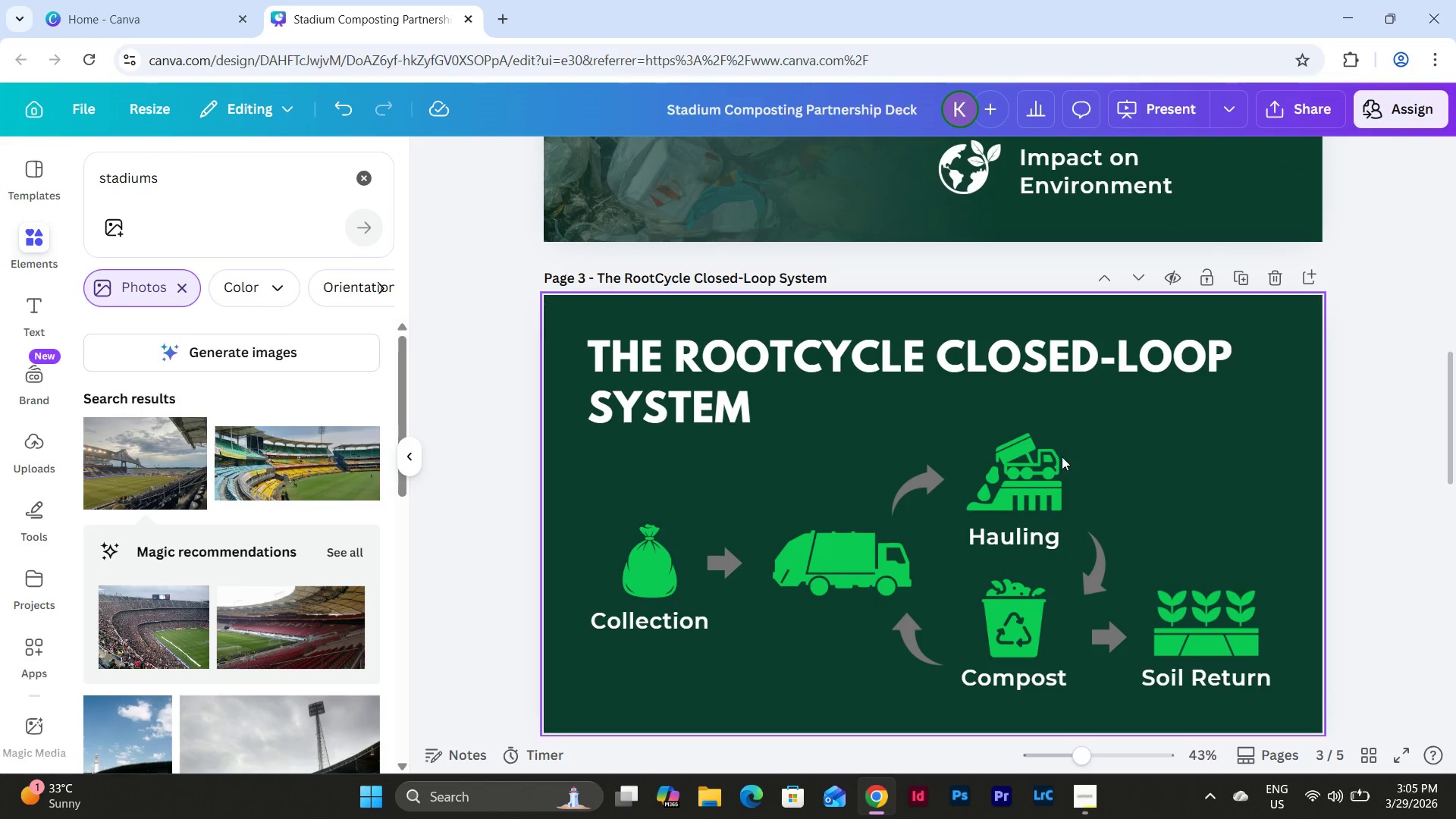 
left_click([1061, 457])
 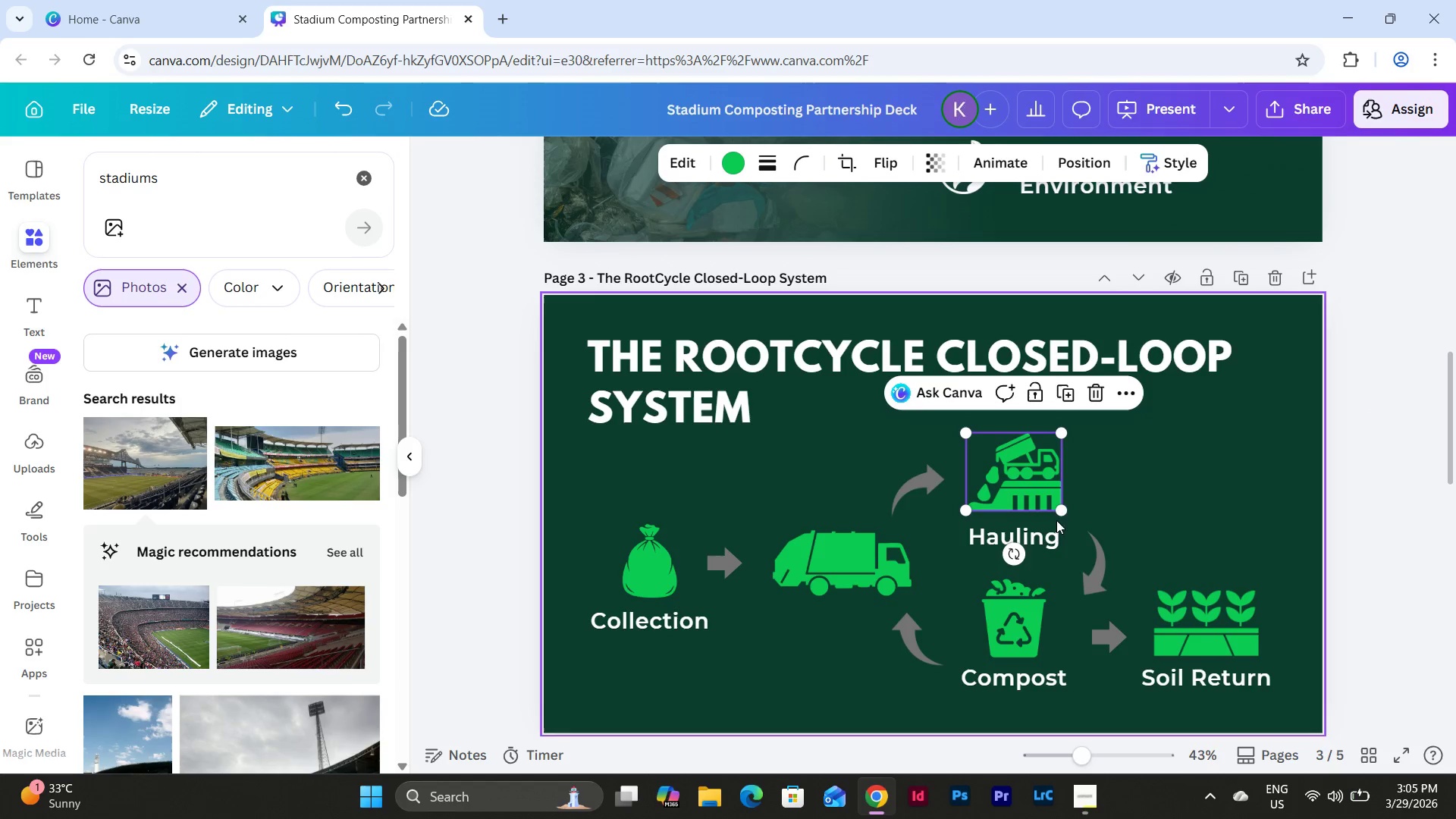 
left_click([1138, 456])
 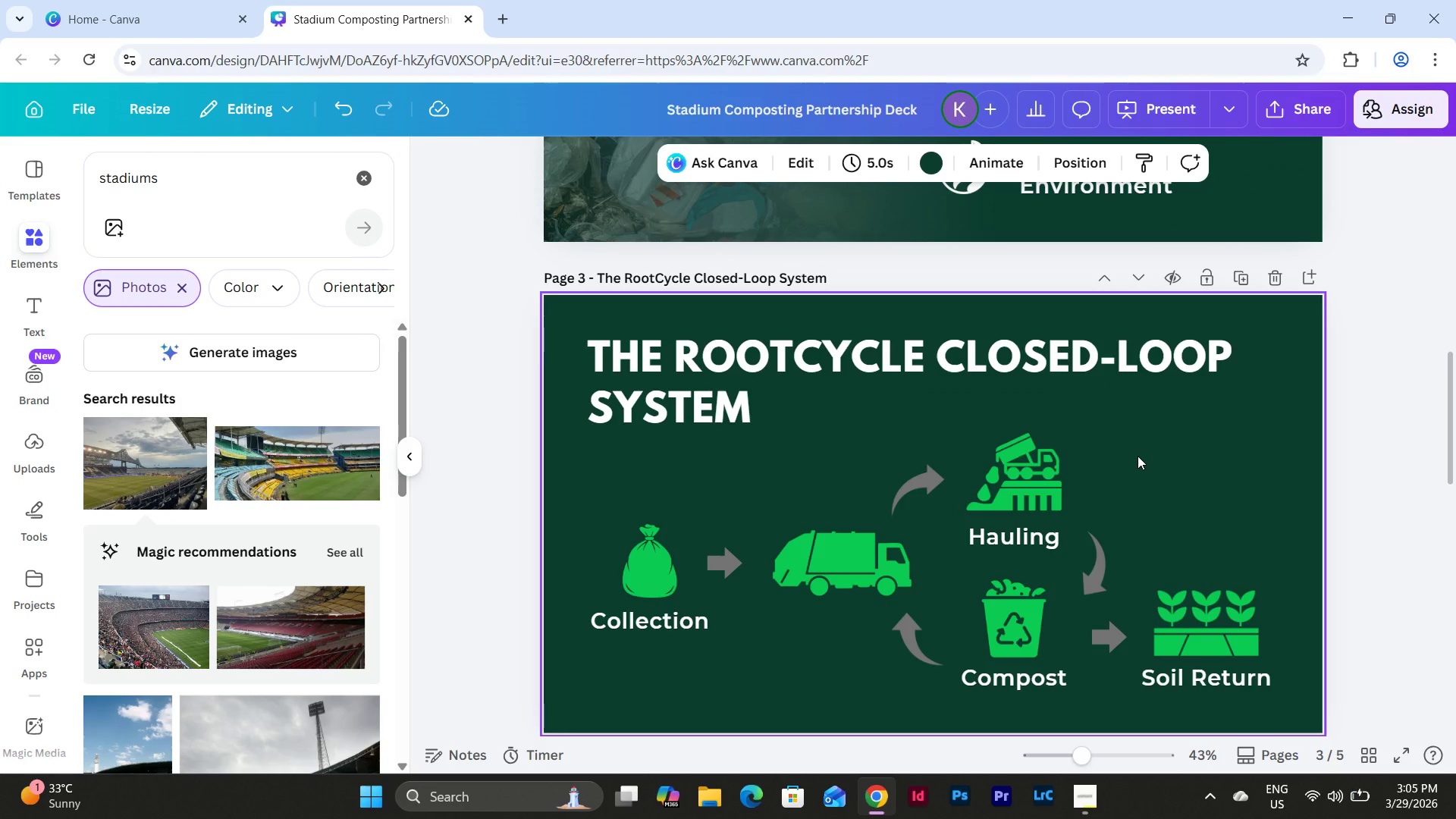 
scroll: coordinate [1138, 456], scroll_direction: down, amount: 1.0
 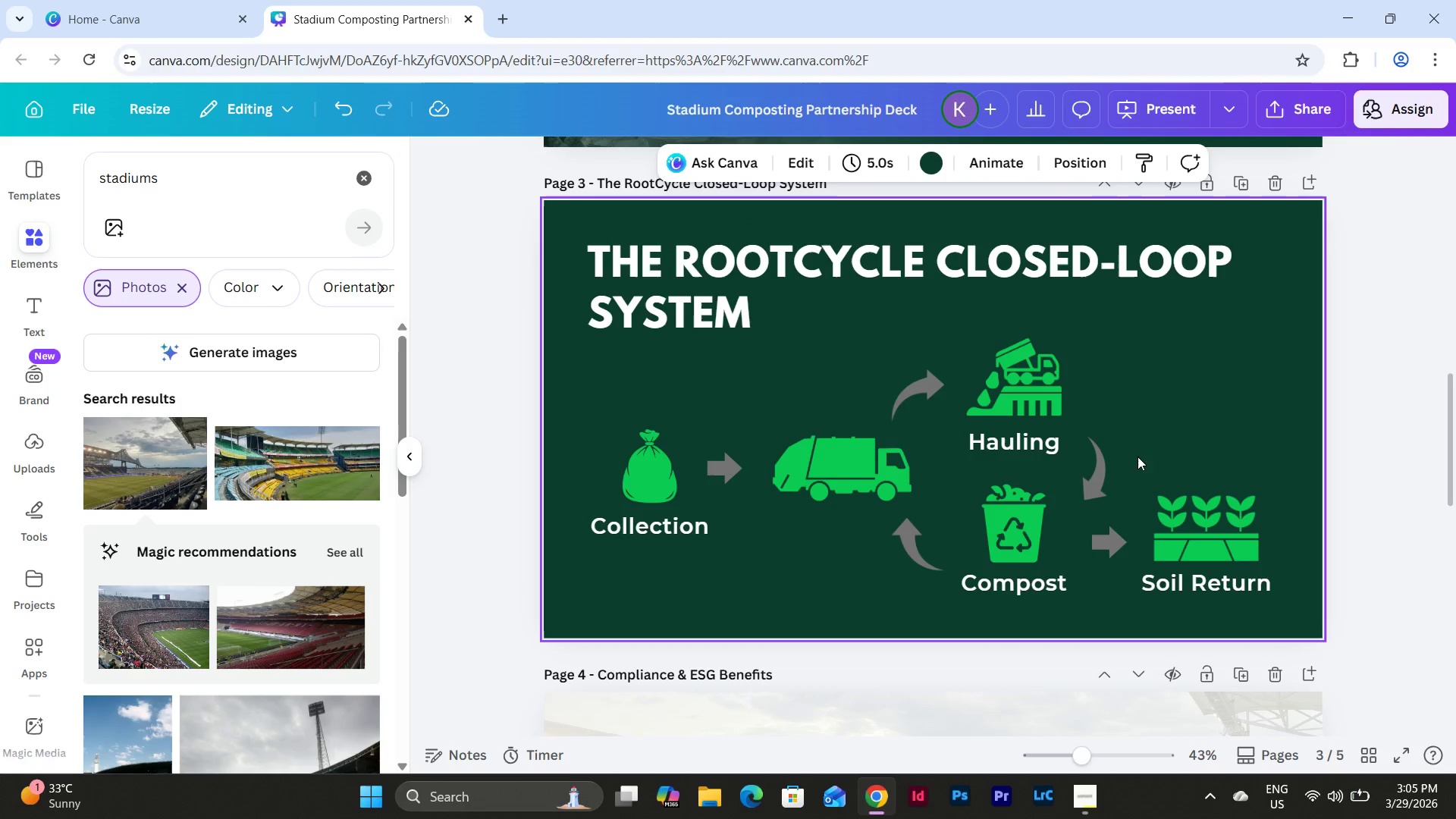 
left_click([1377, 742])
 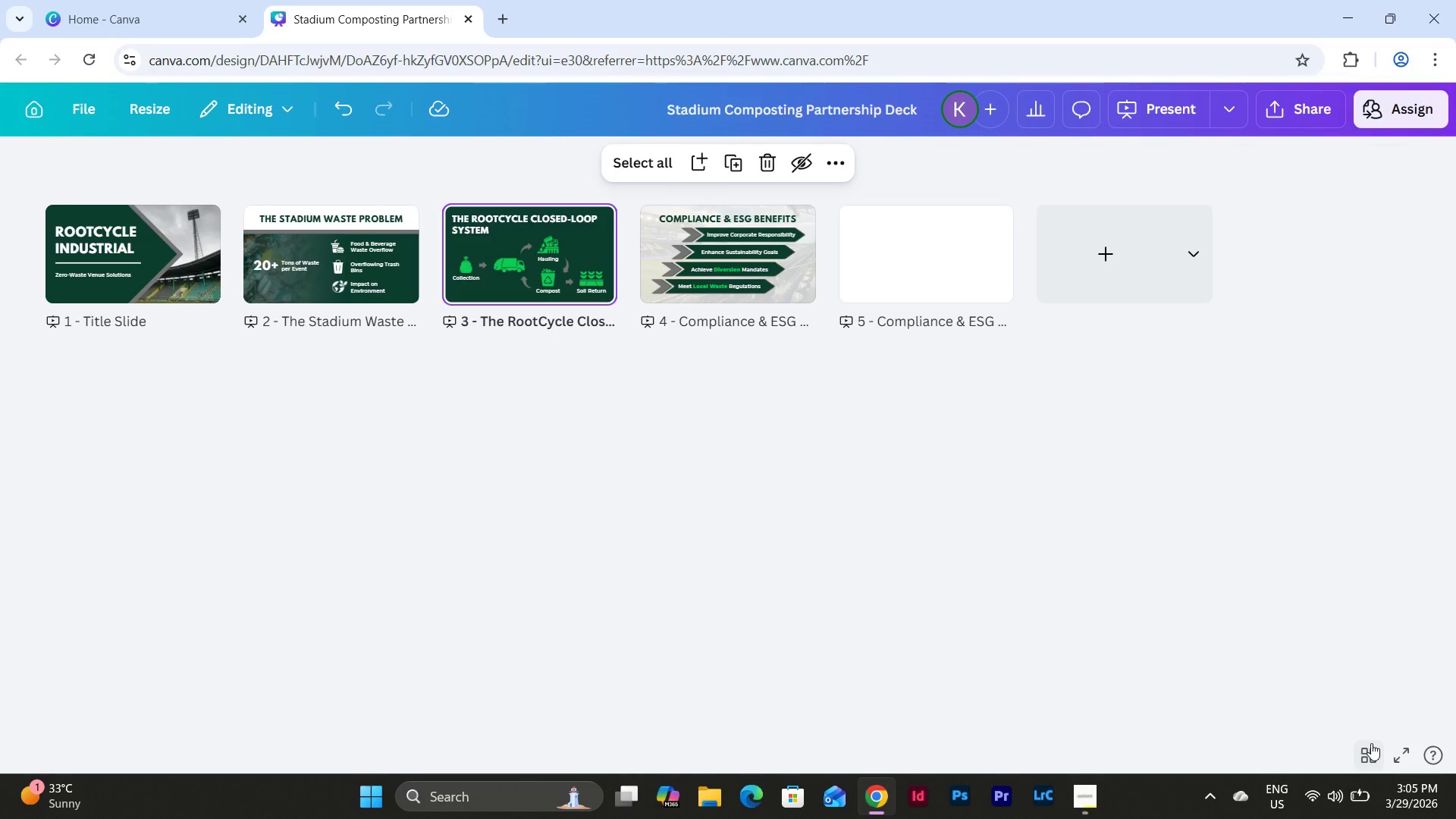 
left_click([1371, 743])
 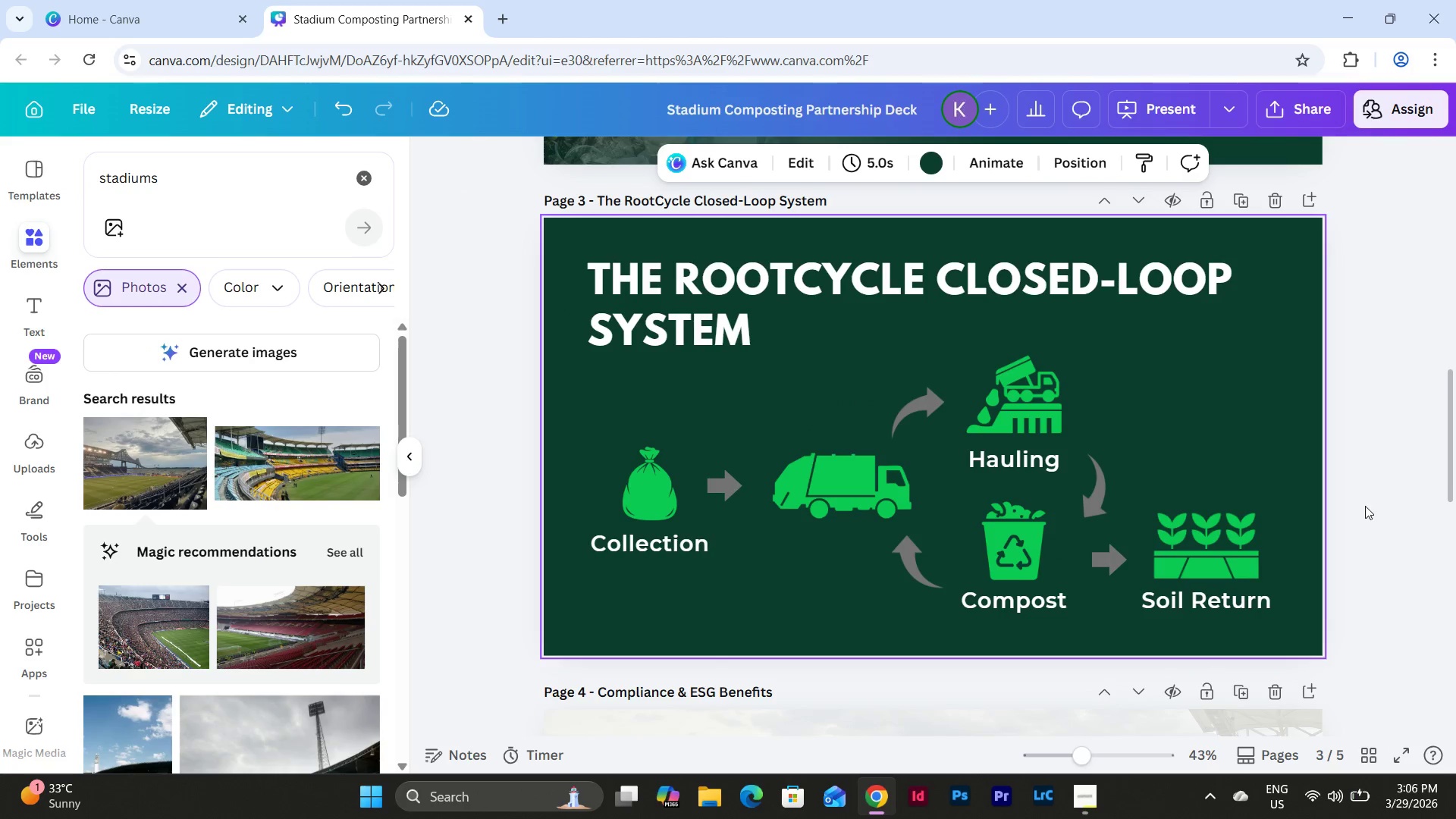 
scroll: coordinate [1367, 497], scroll_direction: down, amount: 10.0
 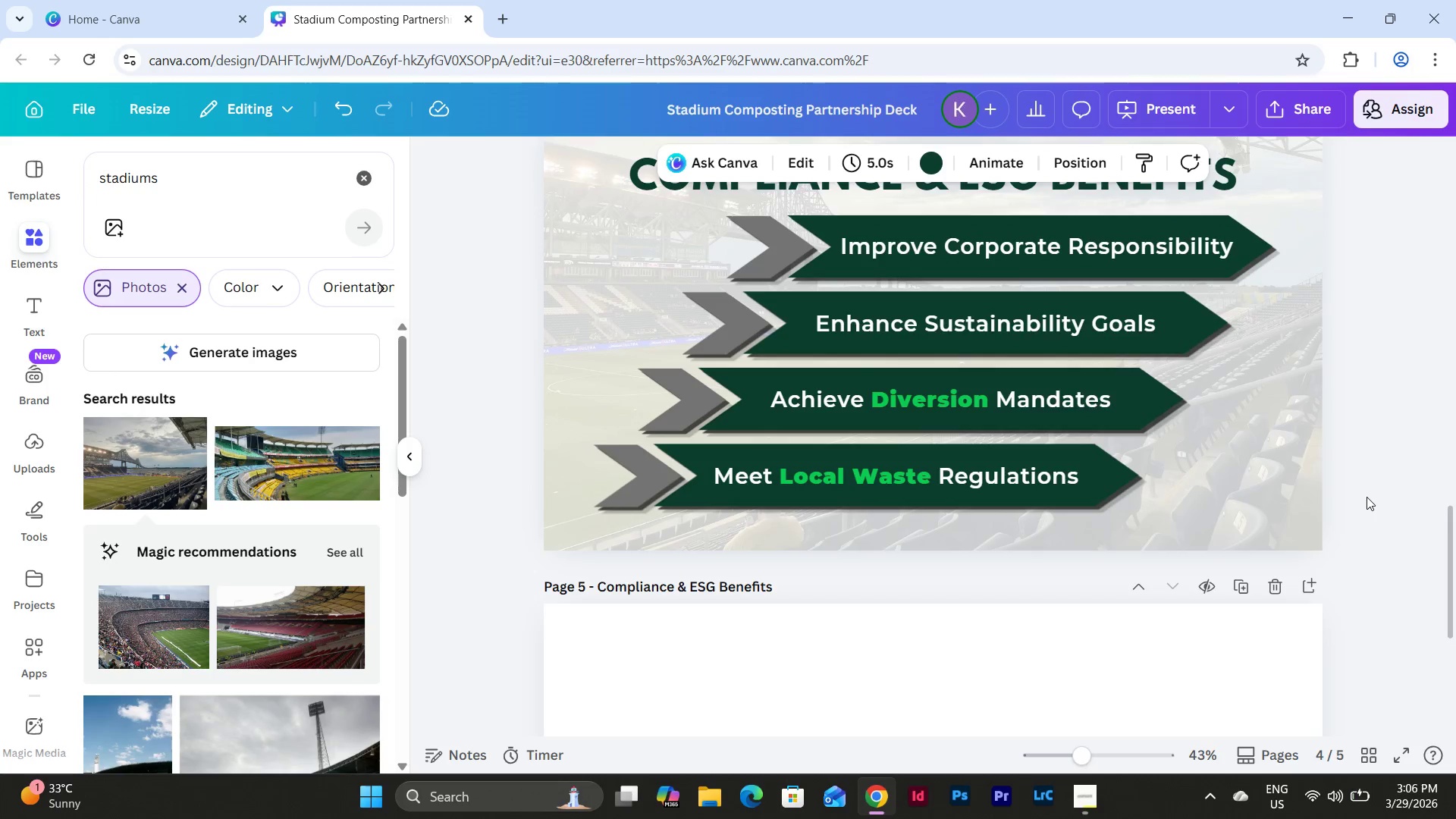 
scroll: coordinate [1367, 497], scroll_direction: up, amount: 15.0
 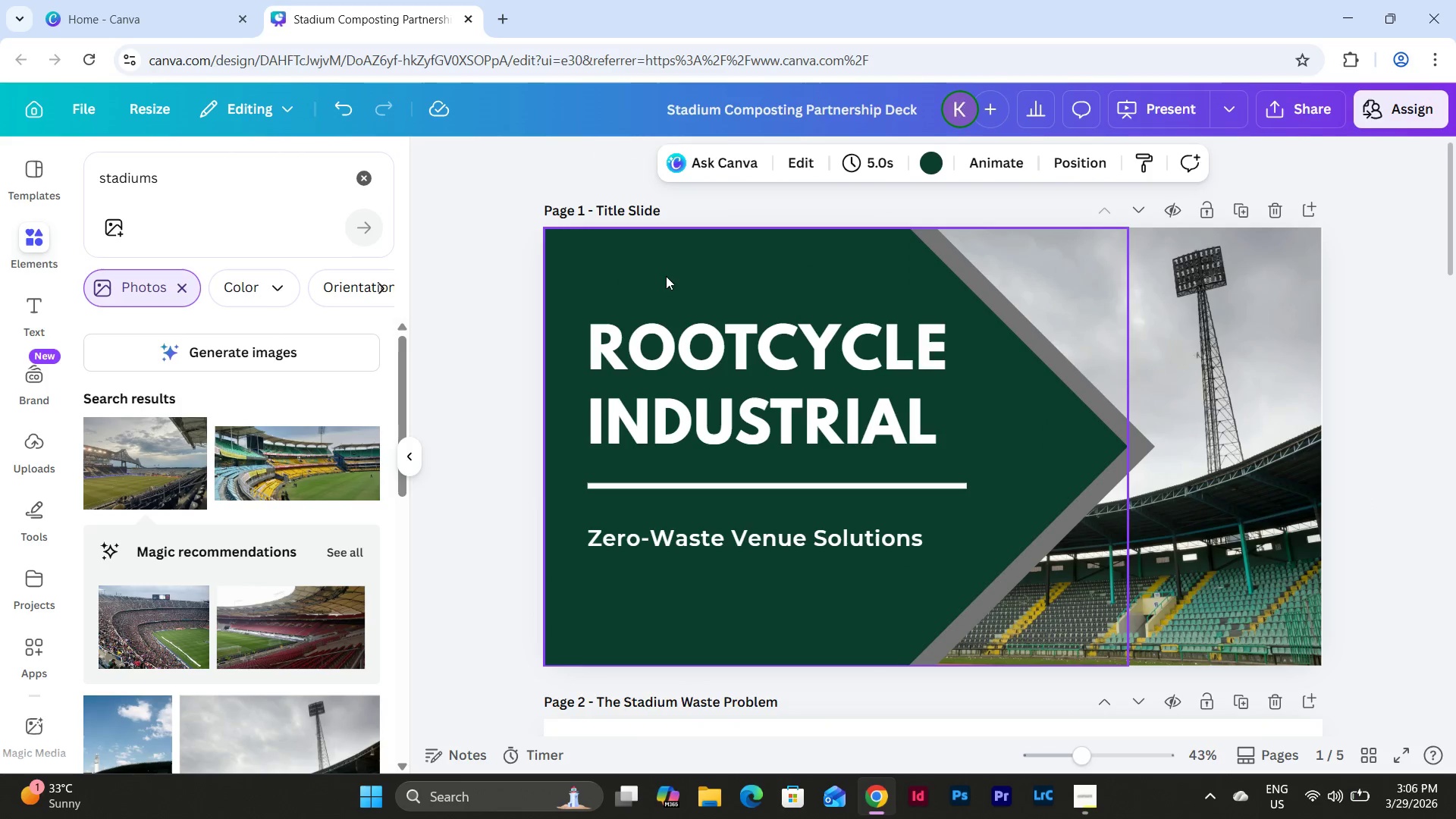 
left_click([698, 356])
 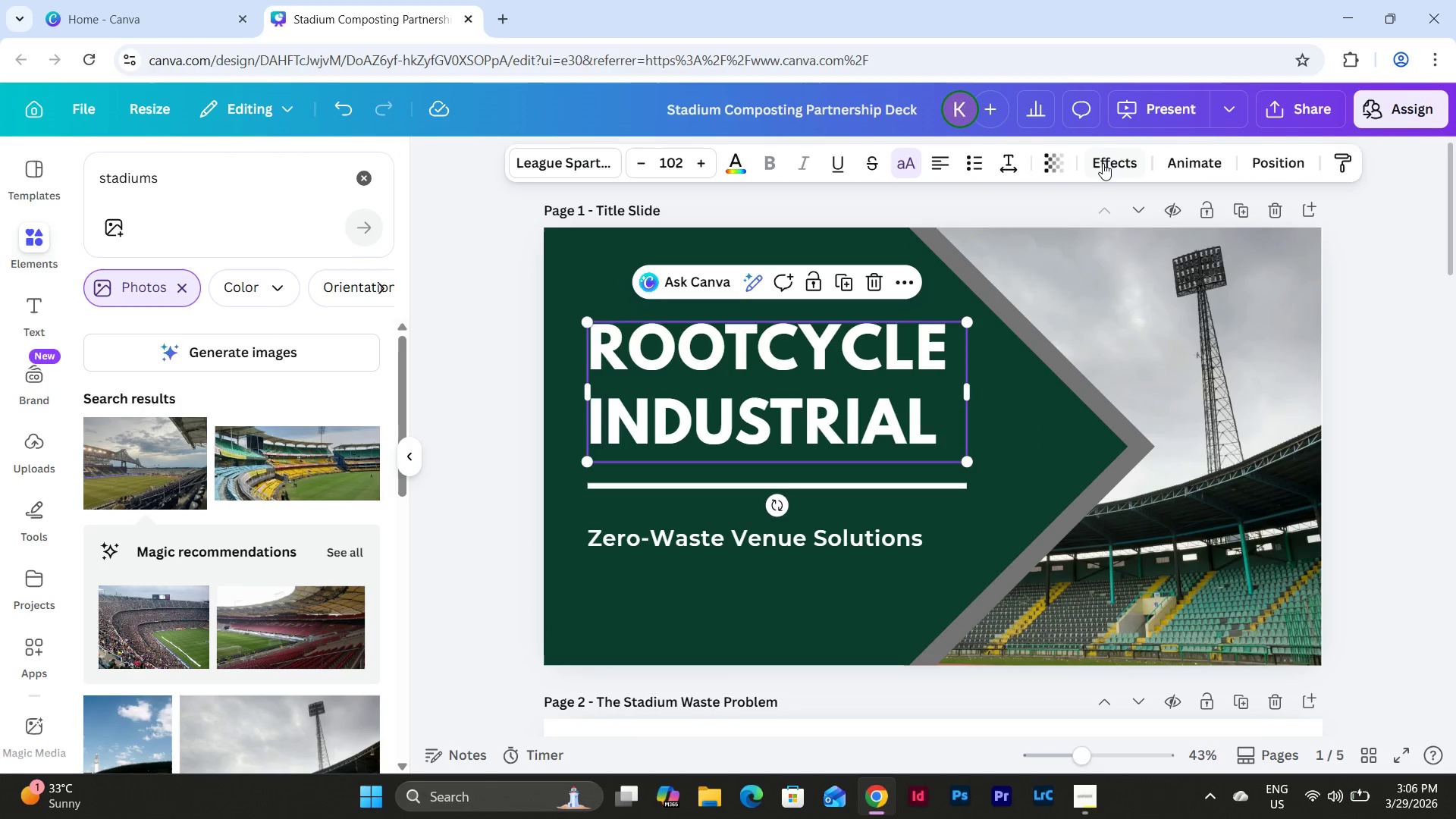 
left_click([1103, 162])
 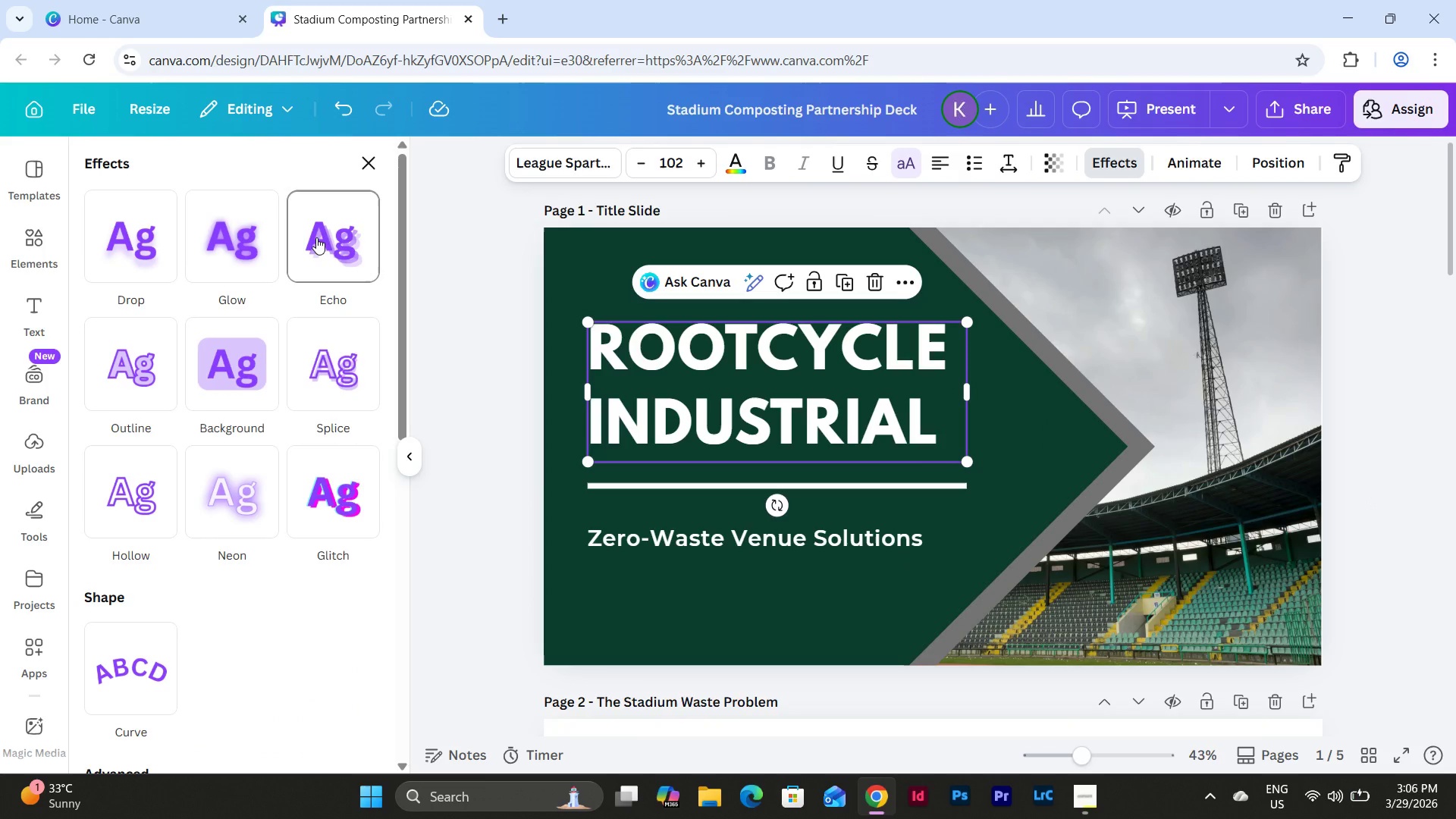 
left_click([316, 237])
 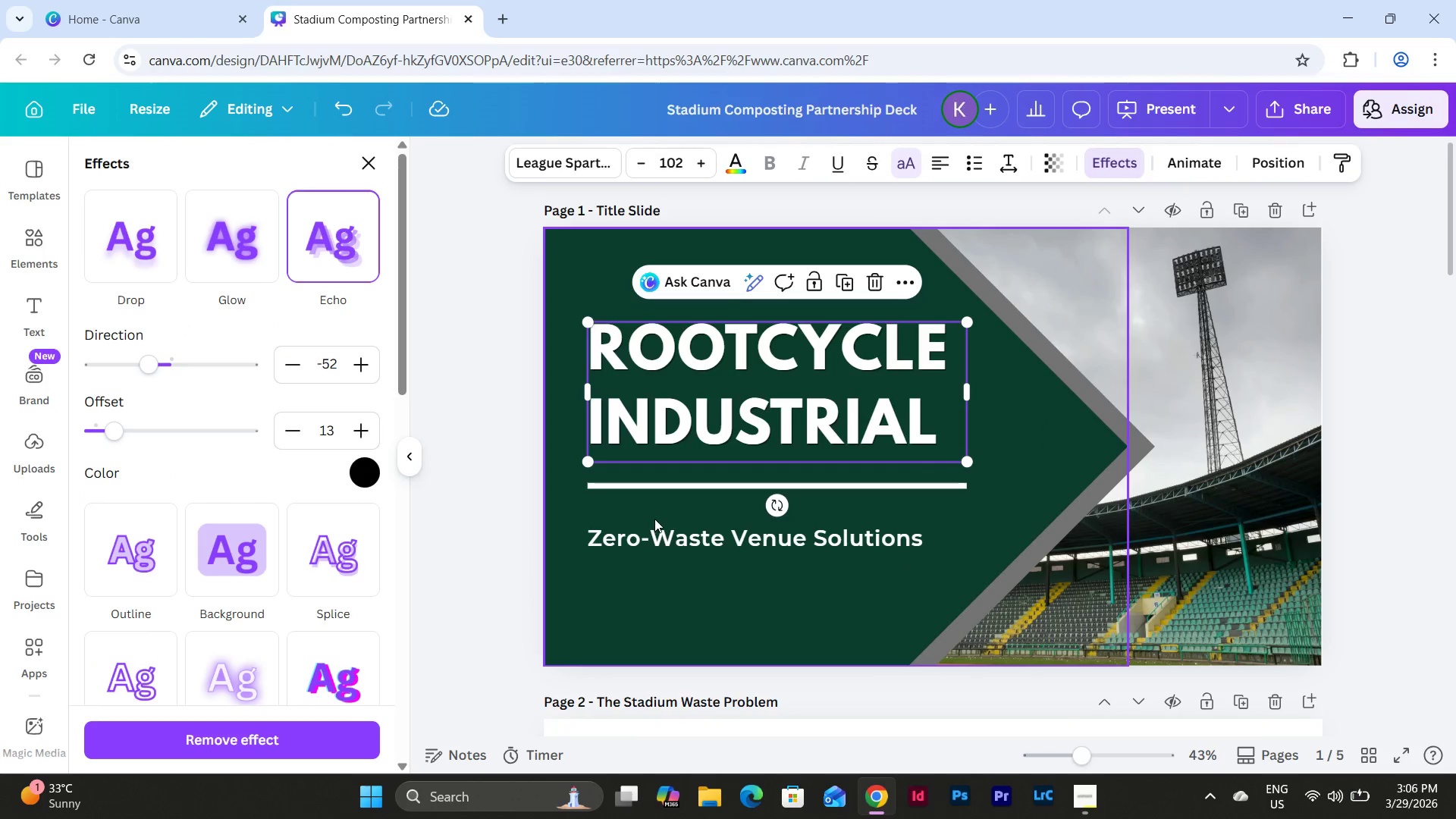 
left_click([672, 532])
 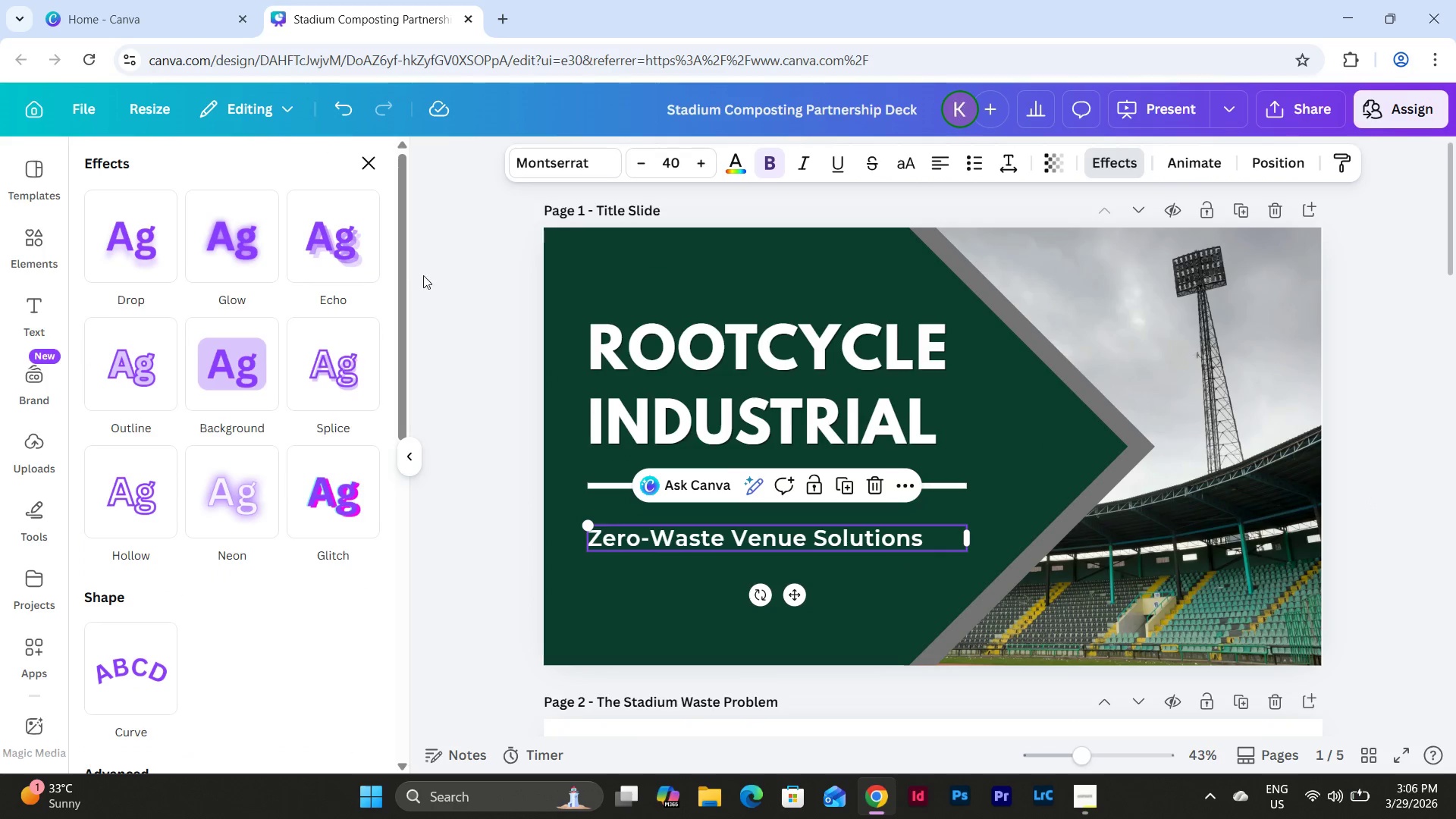 
left_click([337, 246])
 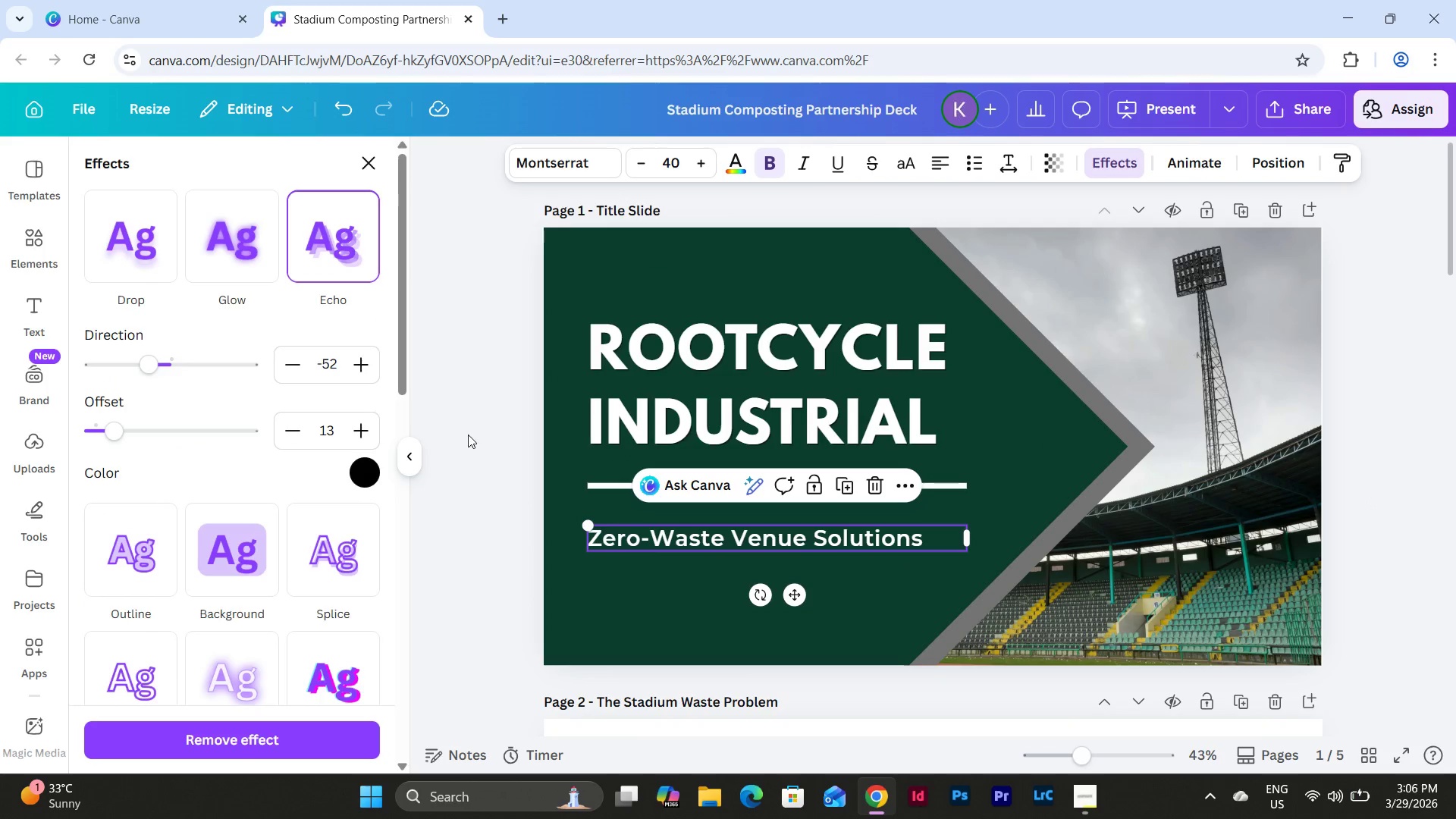 
double_click([468, 435])
 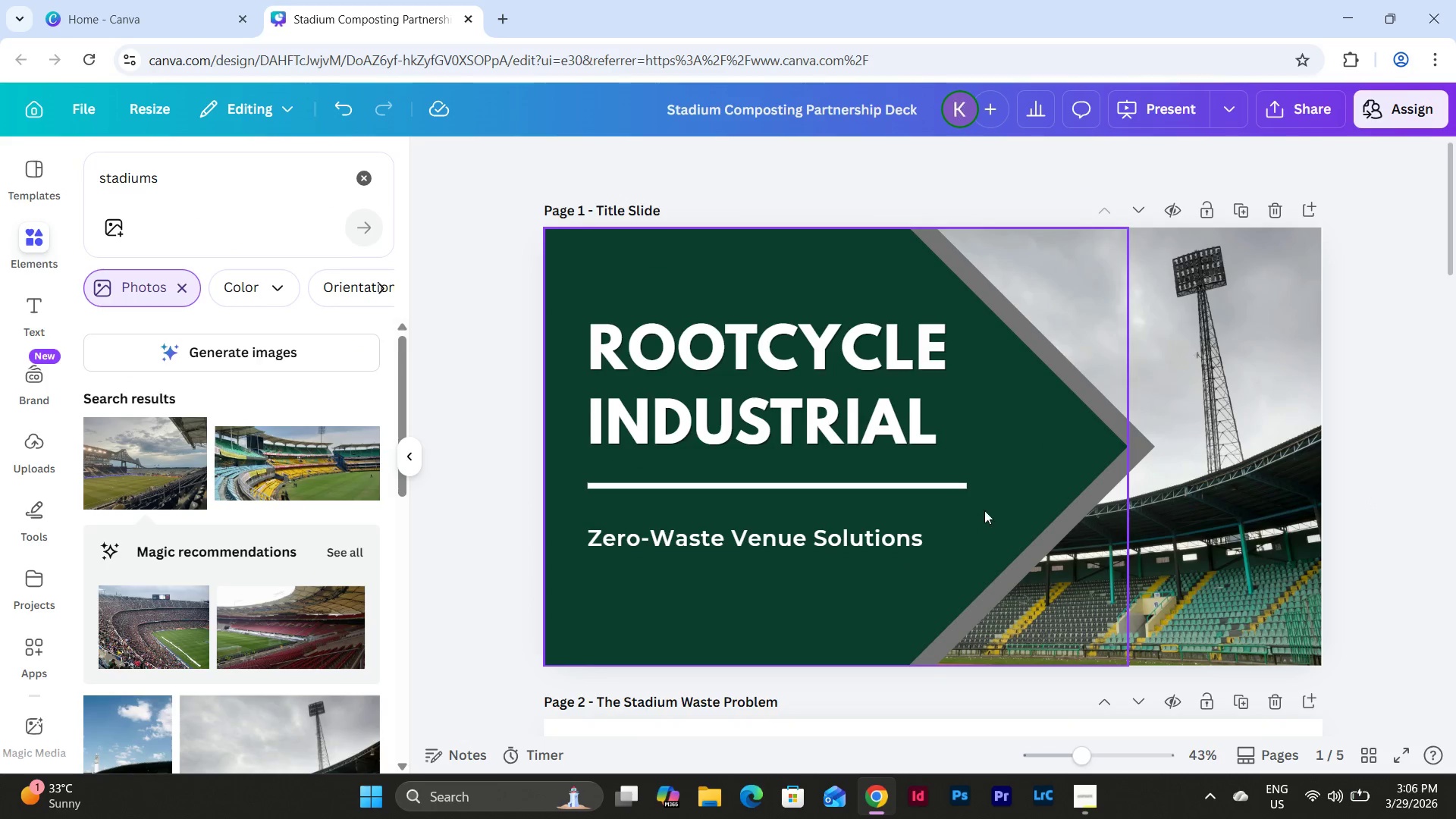 
scroll: coordinate [988, 498], scroll_direction: down, amount: 3.0
 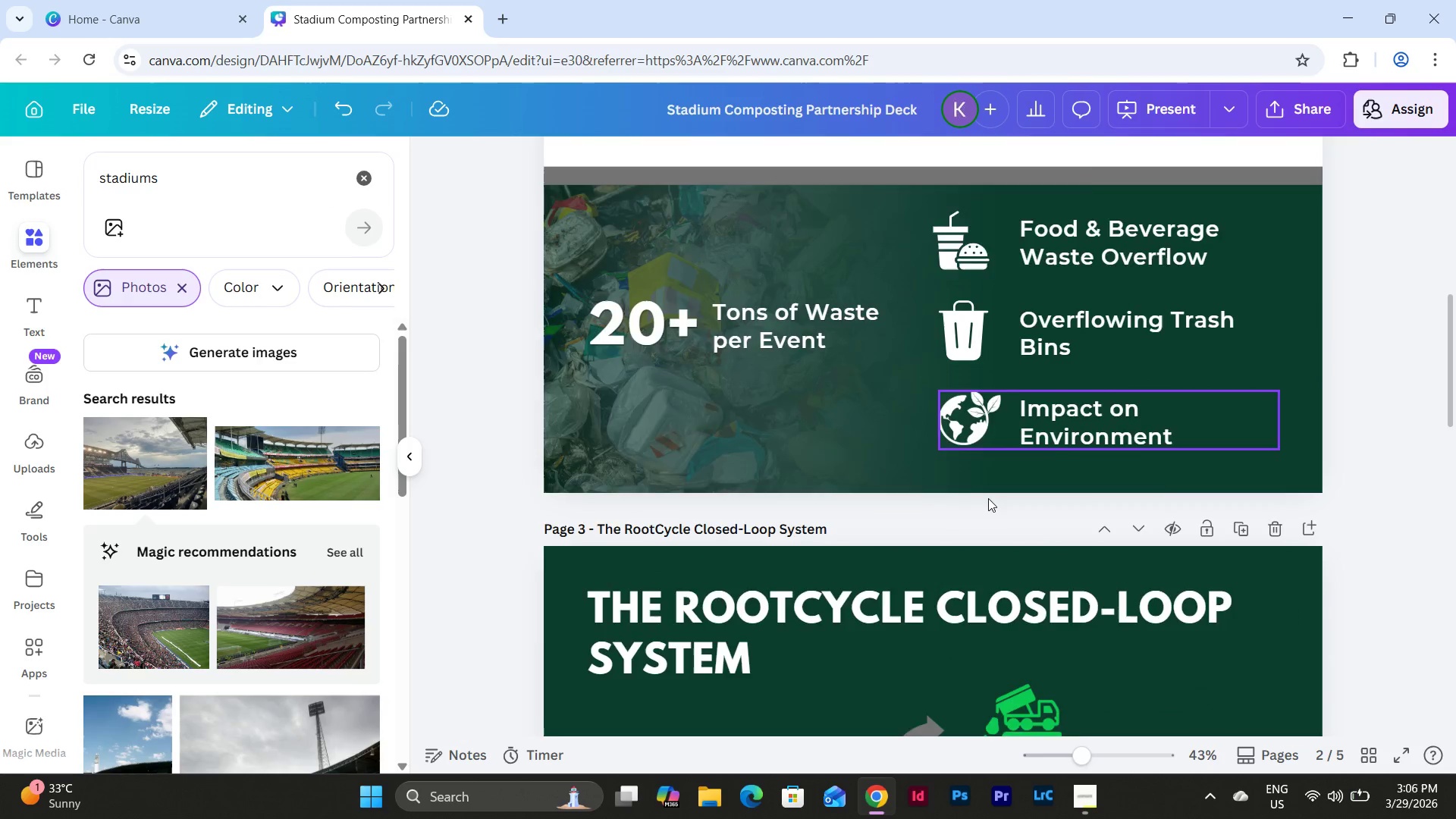 
scroll: coordinate [988, 498], scroll_direction: up, amount: 2.0
 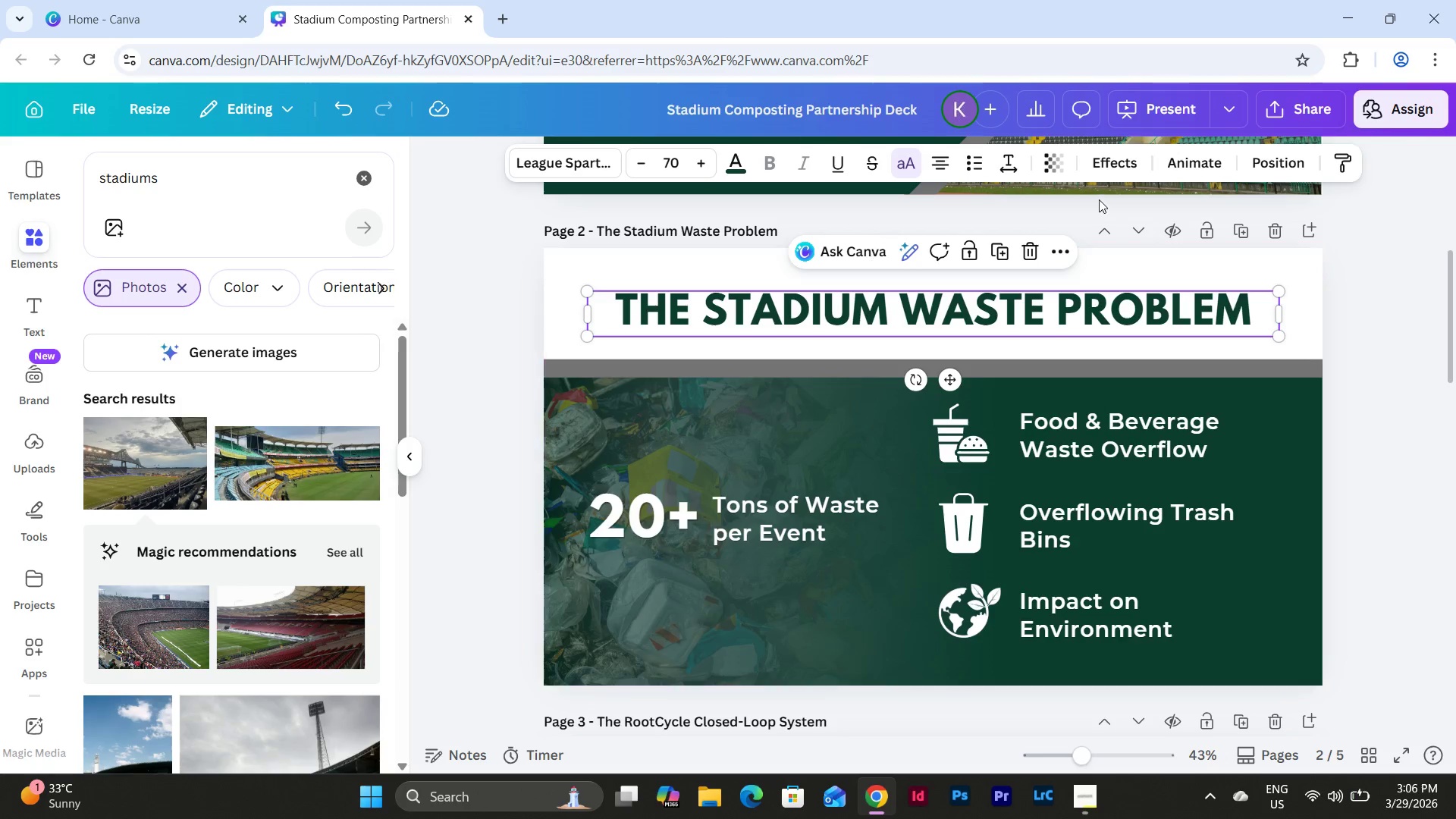 
left_click([1245, 156])
 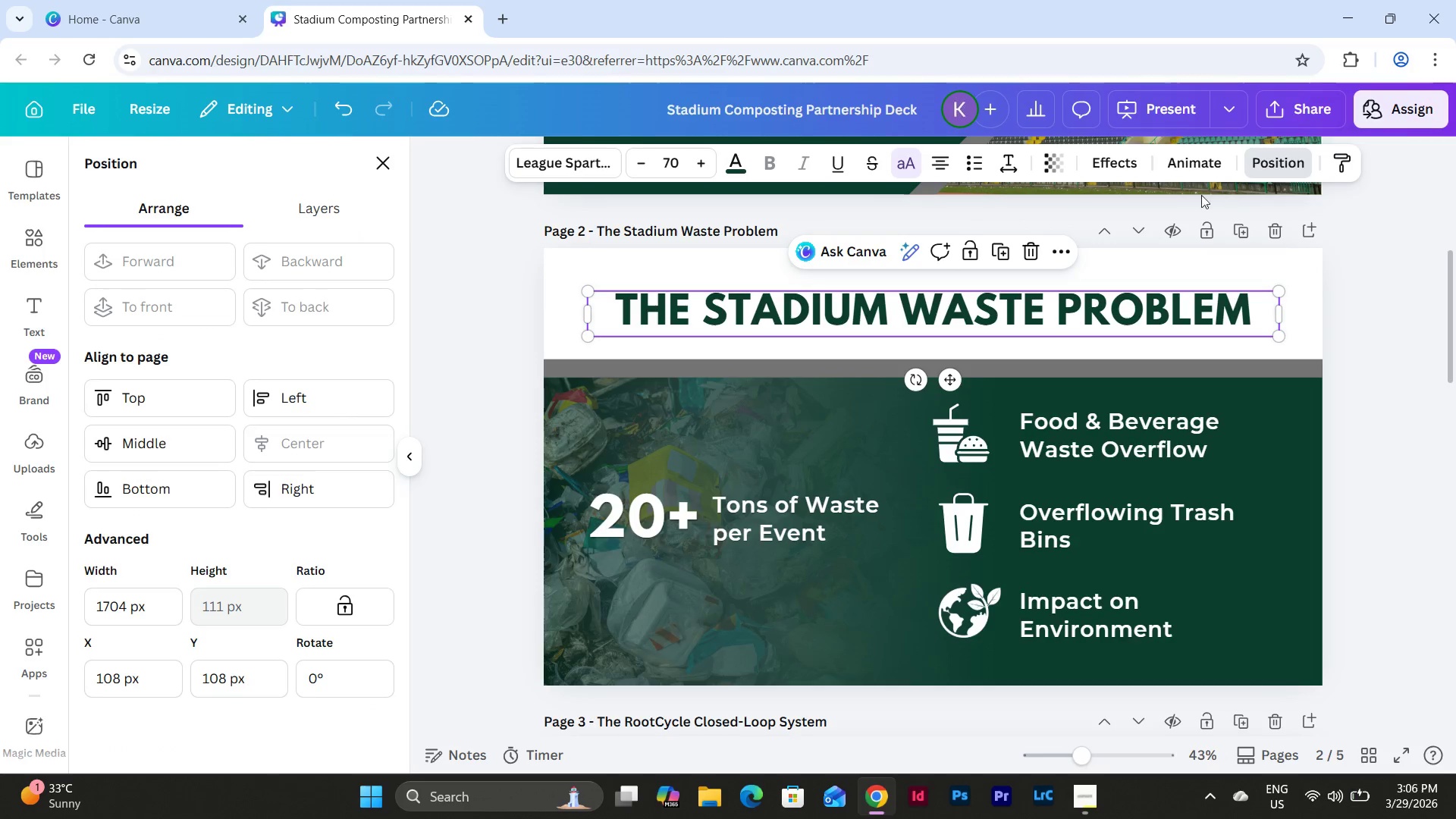 
left_click([1106, 162])
 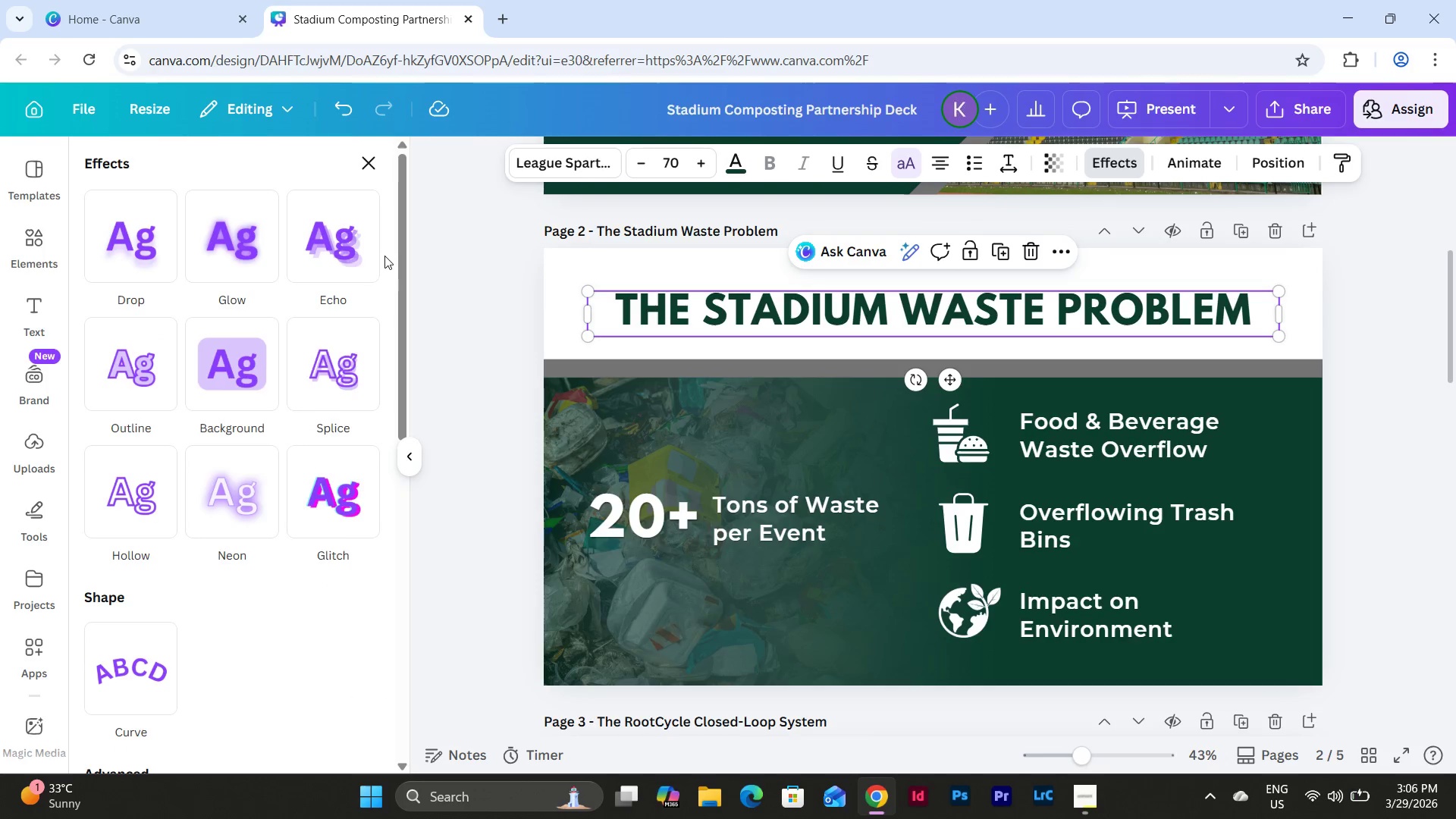 
left_click([336, 248])
 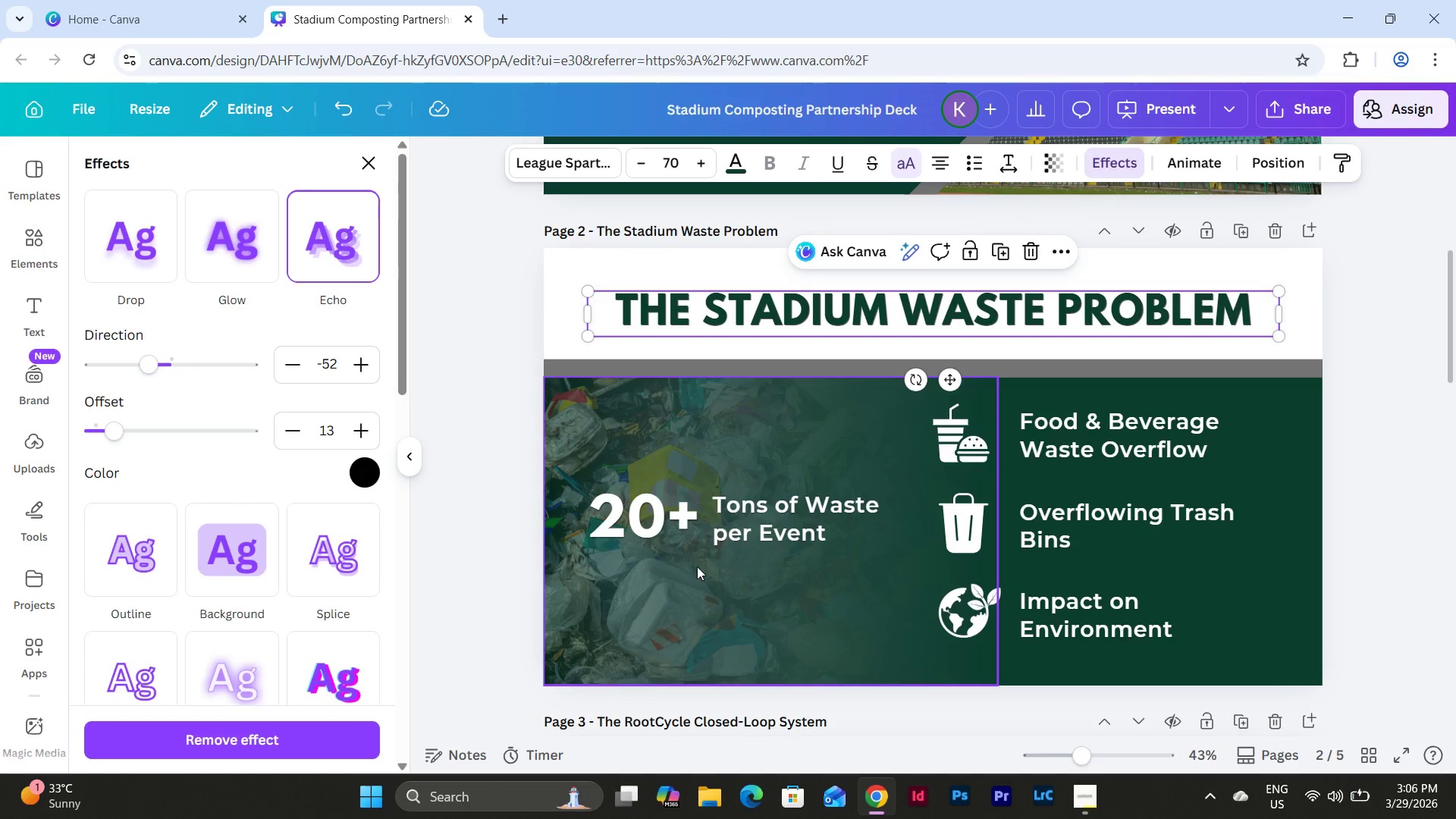 
scroll: coordinate [961, 482], scroll_direction: down, amount: 5.0
 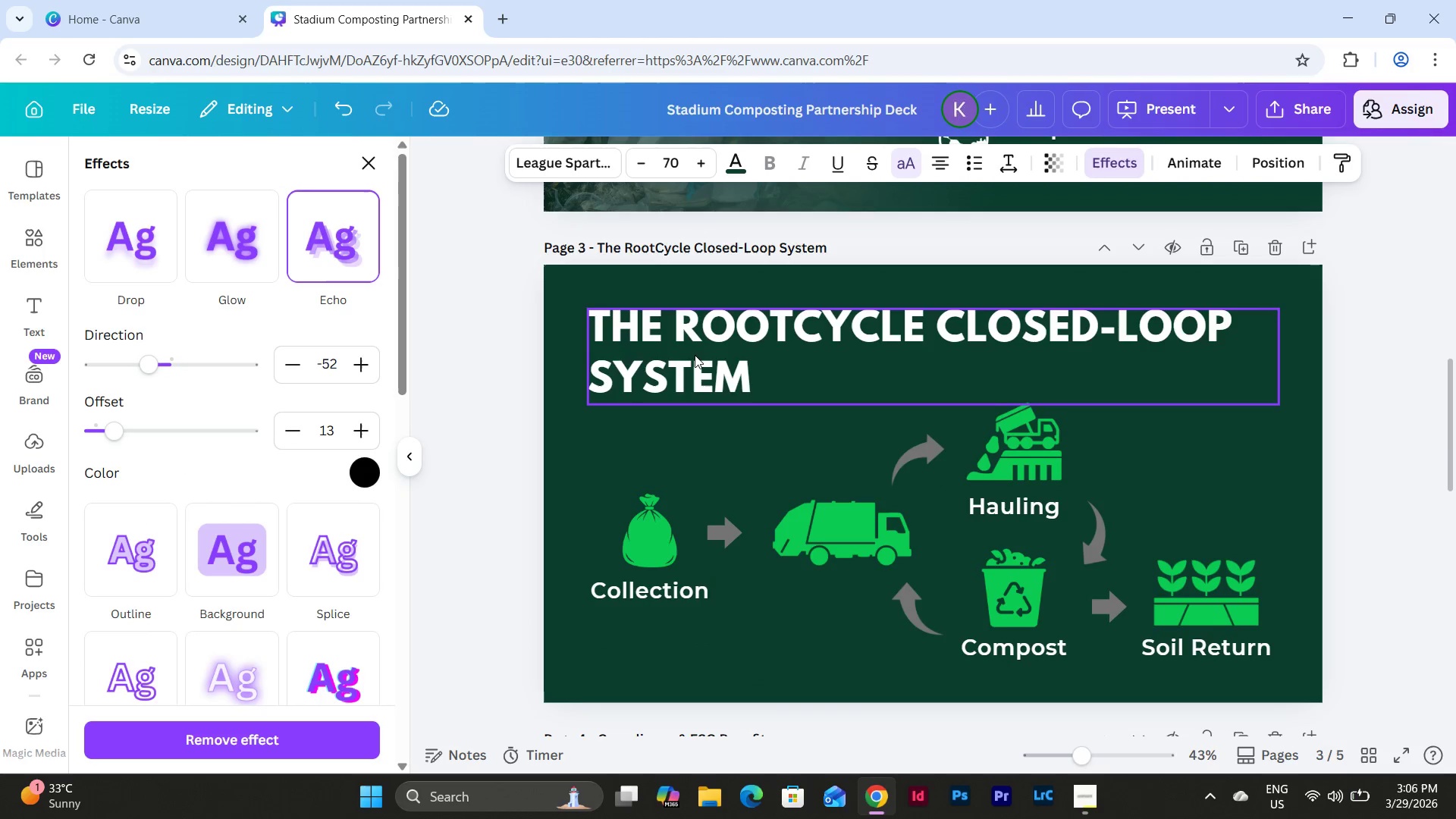 
left_click([695, 354])
 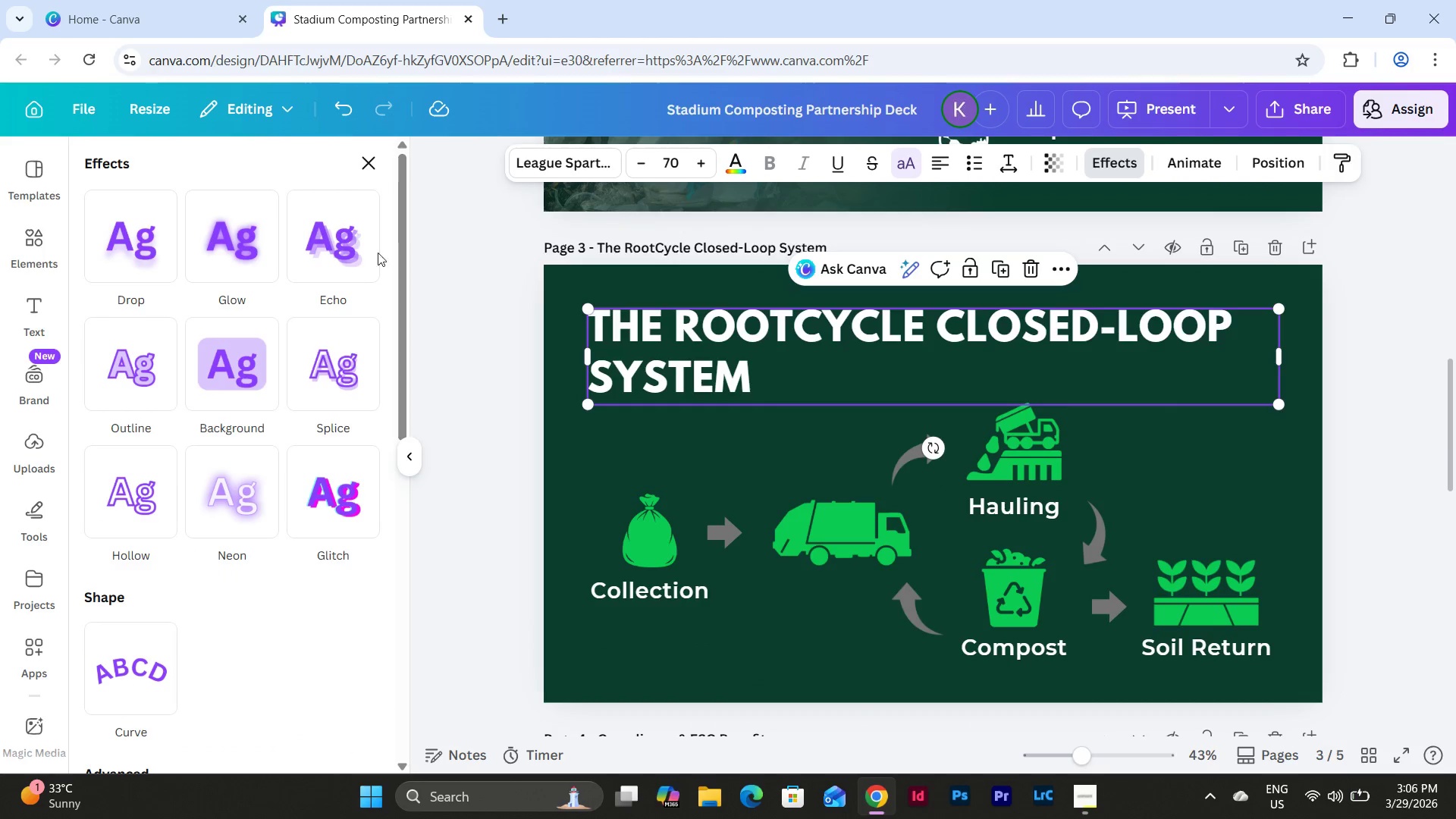 
left_click([340, 236])
 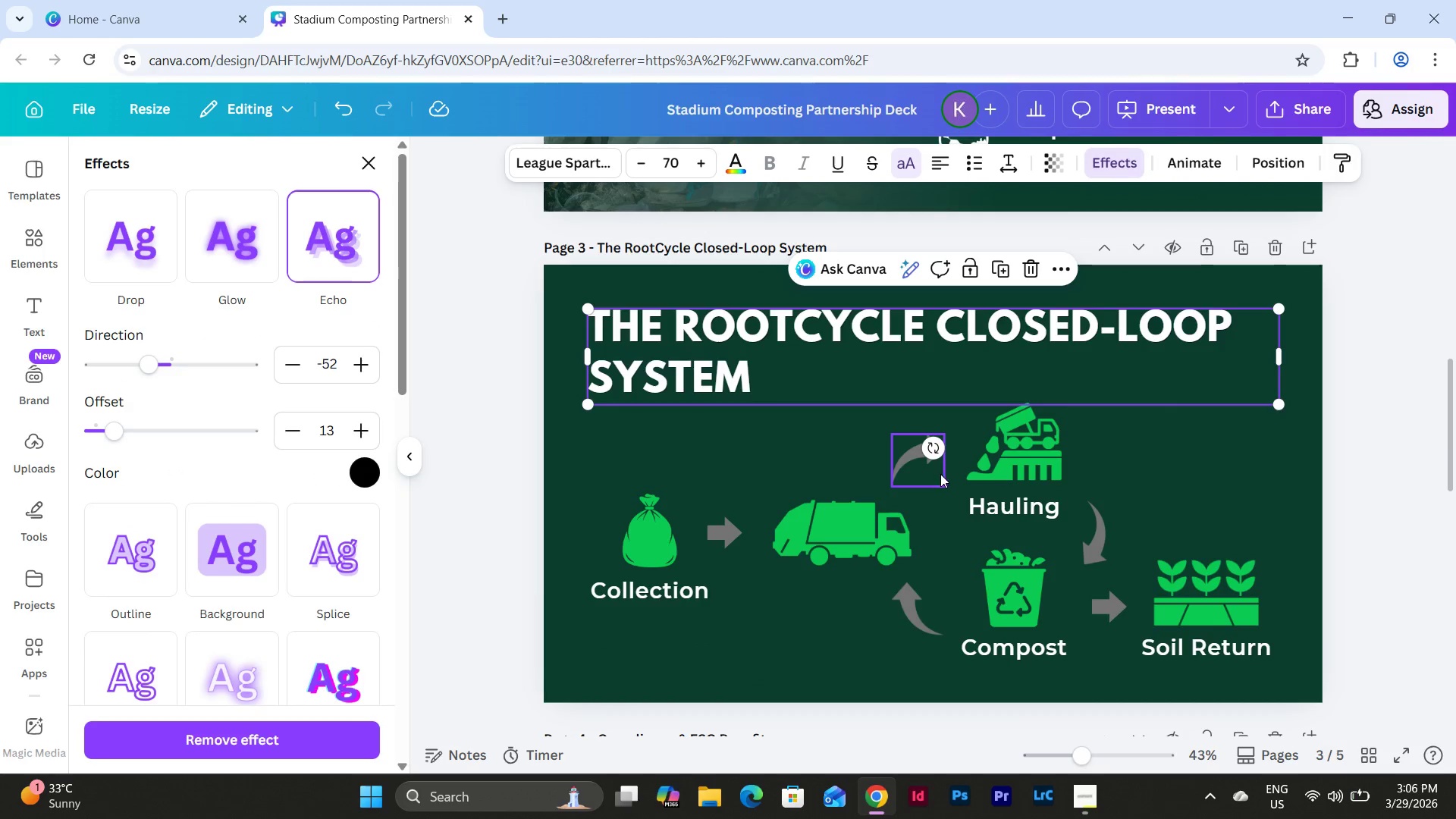 
scroll: coordinate [939, 456], scroll_direction: down, amount: 4.0
 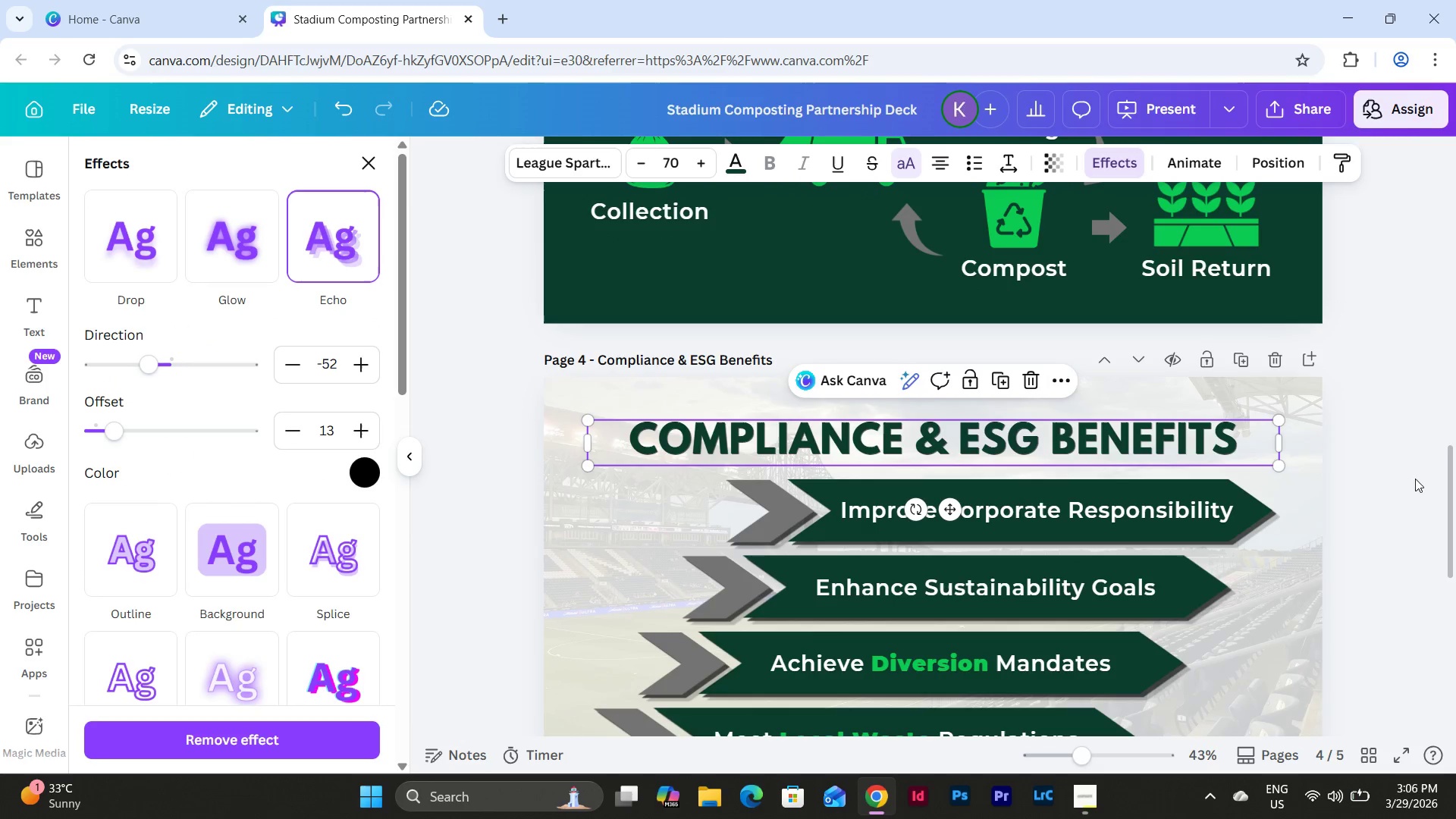 
double_click([1373, 450])
 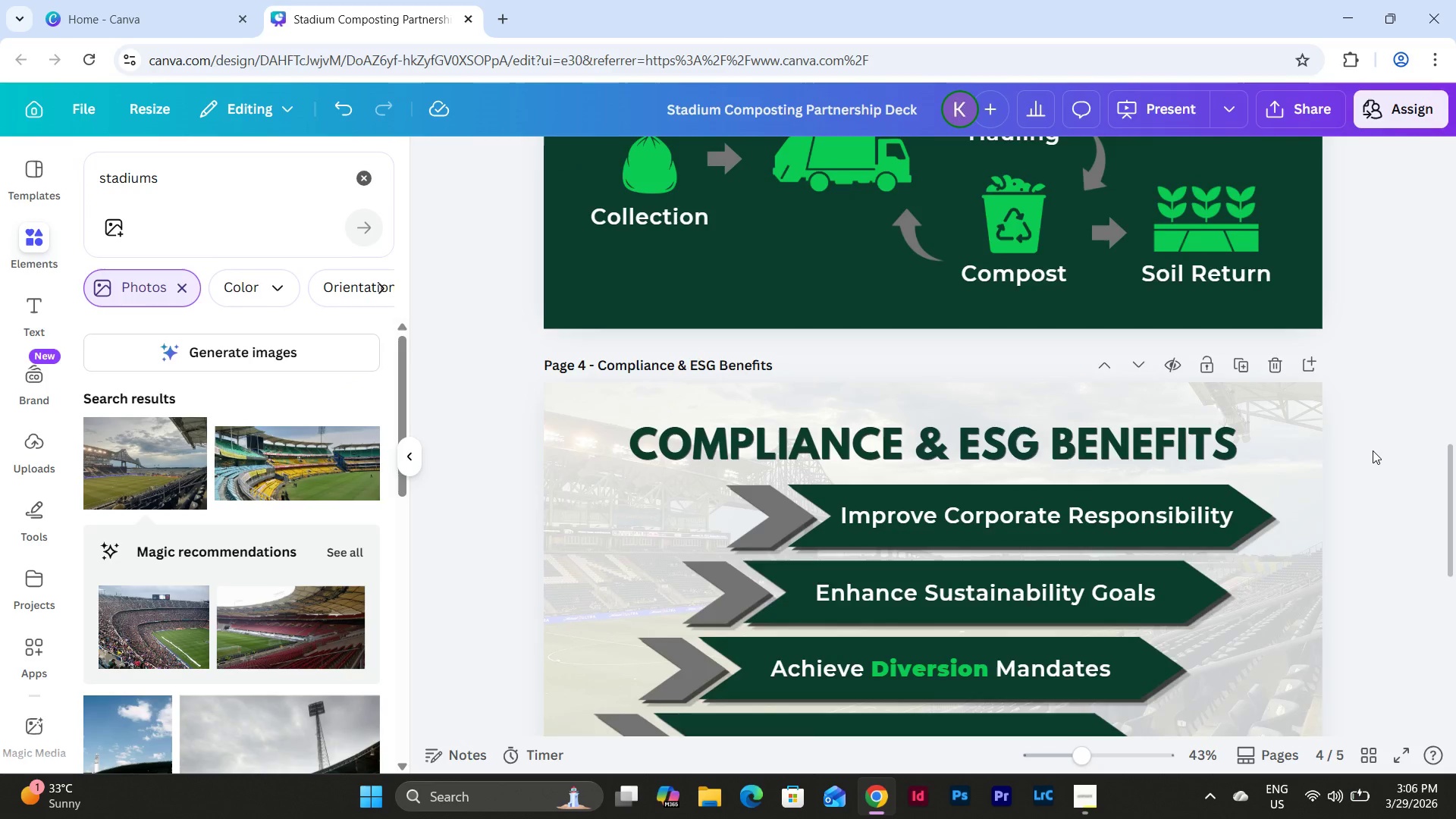 
scroll: coordinate [1373, 450], scroll_direction: up, amount: 2.0
 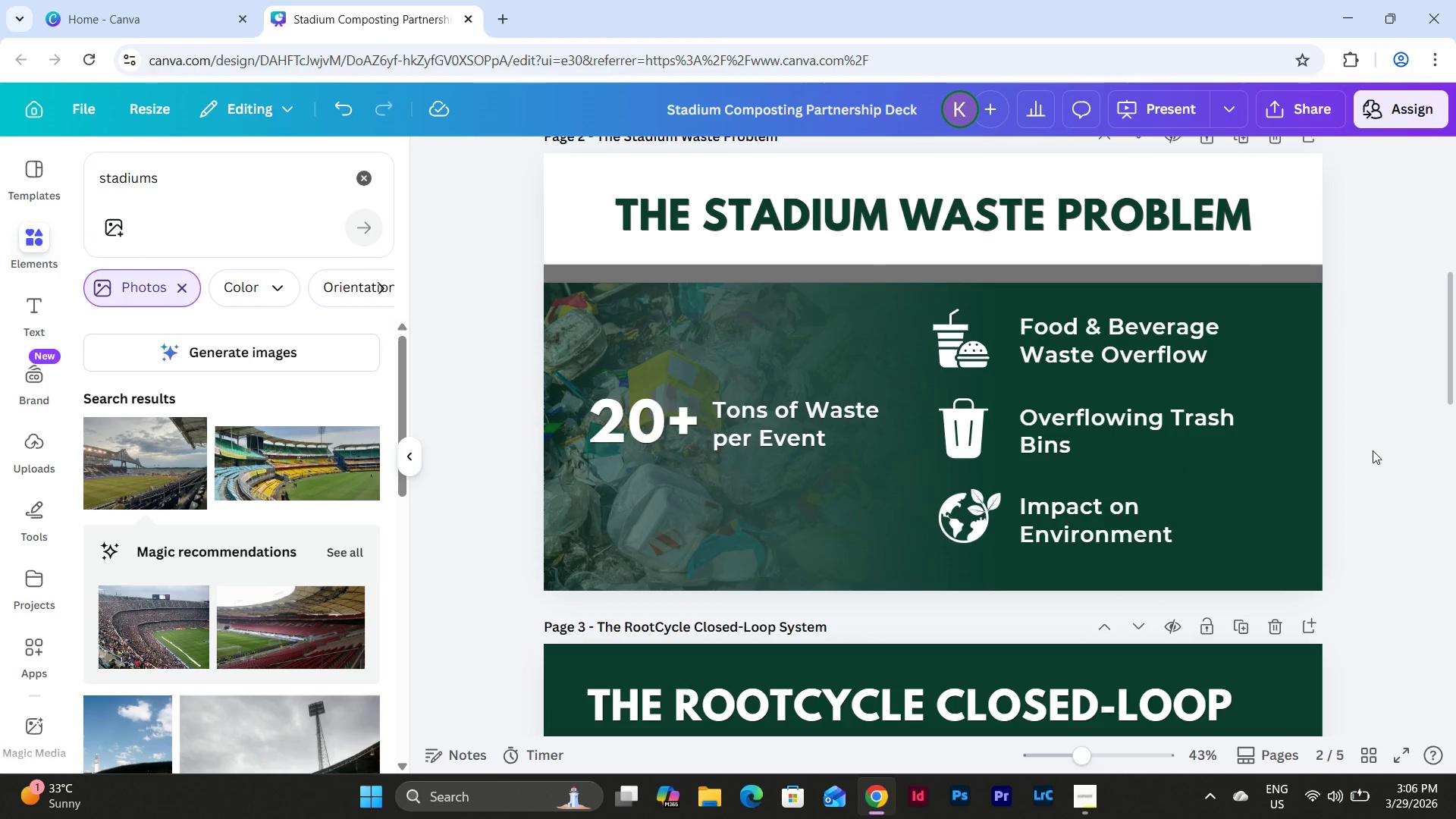 
scroll: coordinate [1373, 450], scroll_direction: down, amount: 2.0
 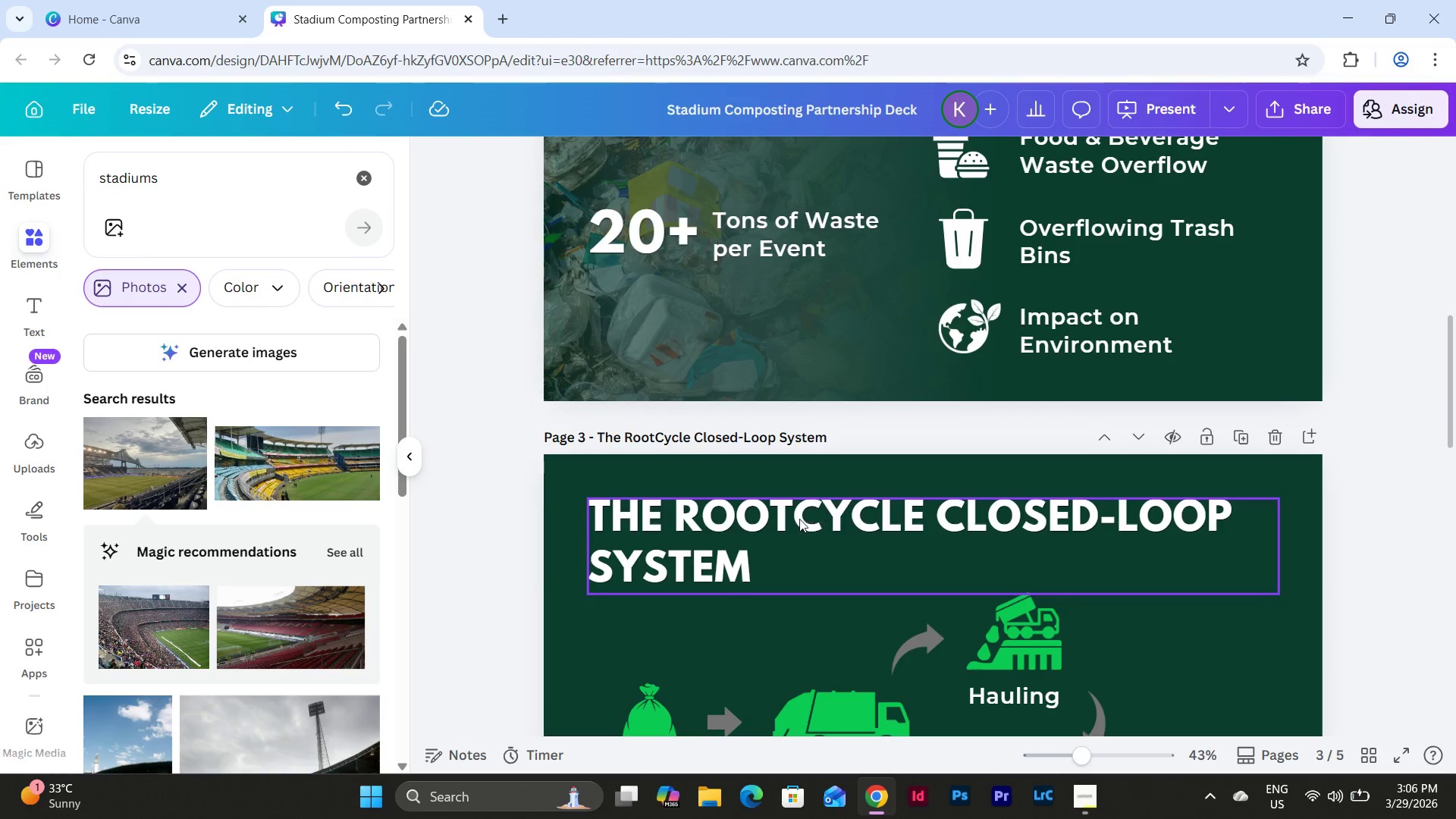 
left_click([799, 520])
 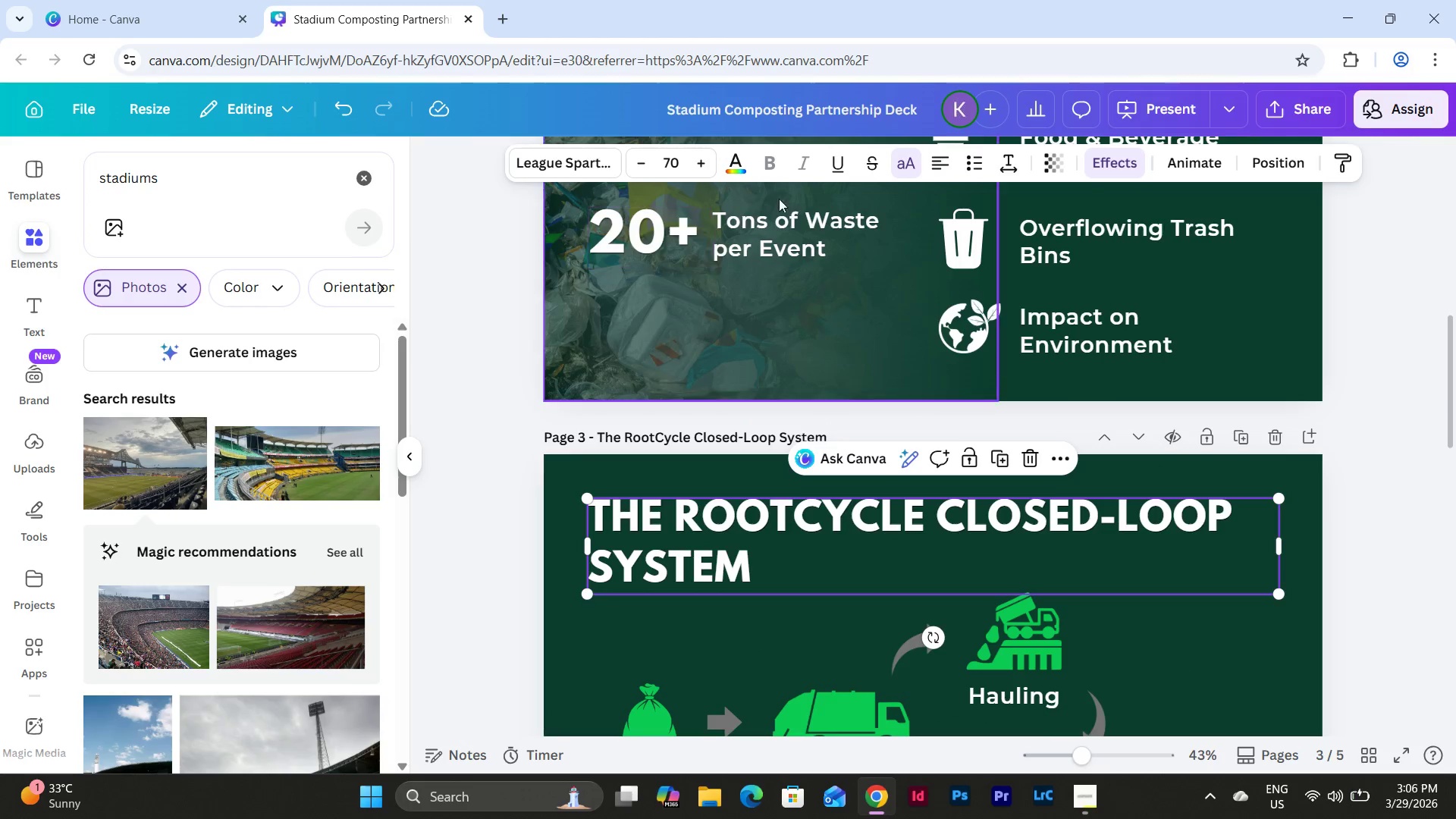 
left_click([1346, 473])
 